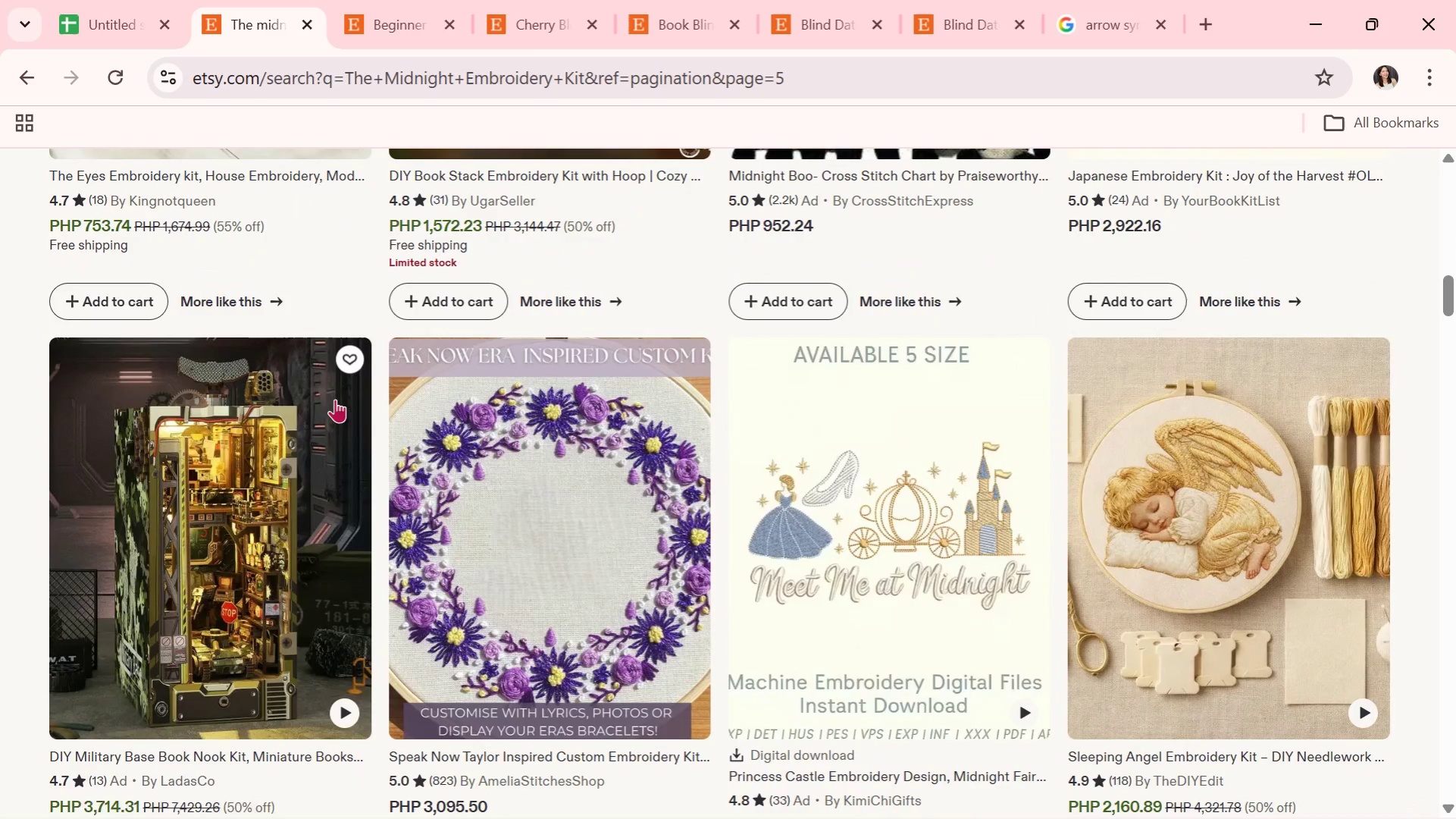 
key(Alt+Tab)
 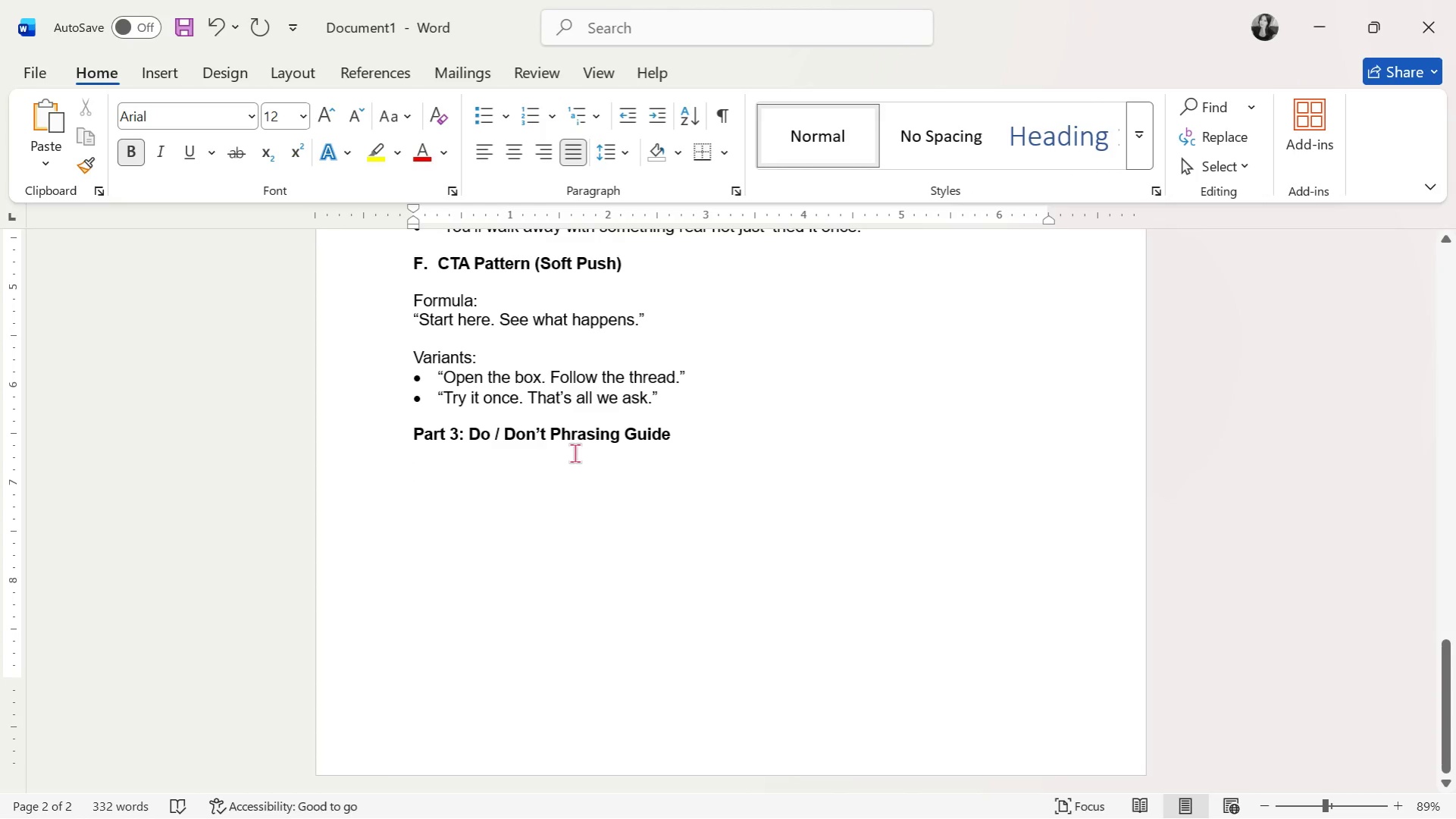 
key(CapsLock)
 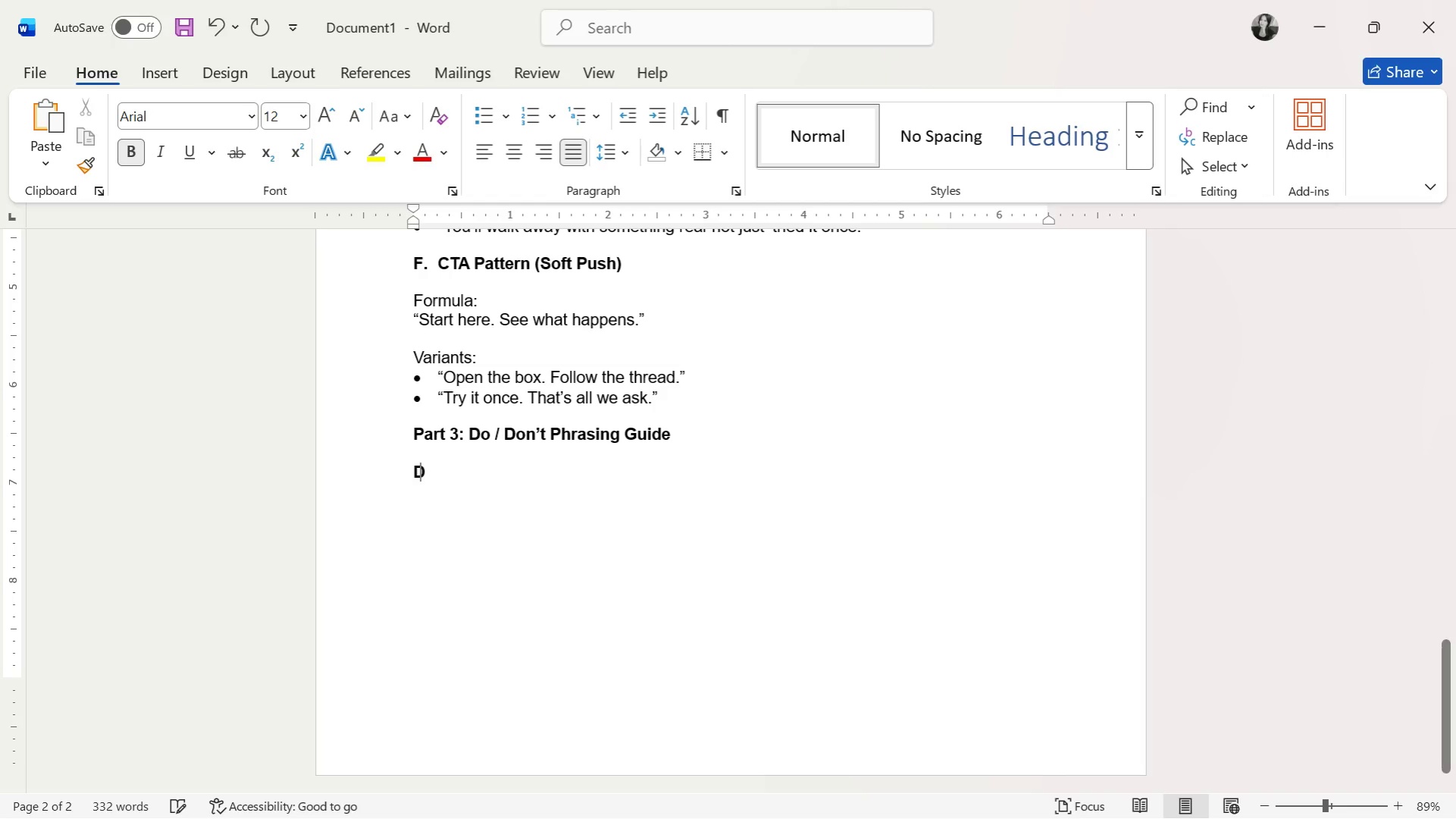 
key(D)
 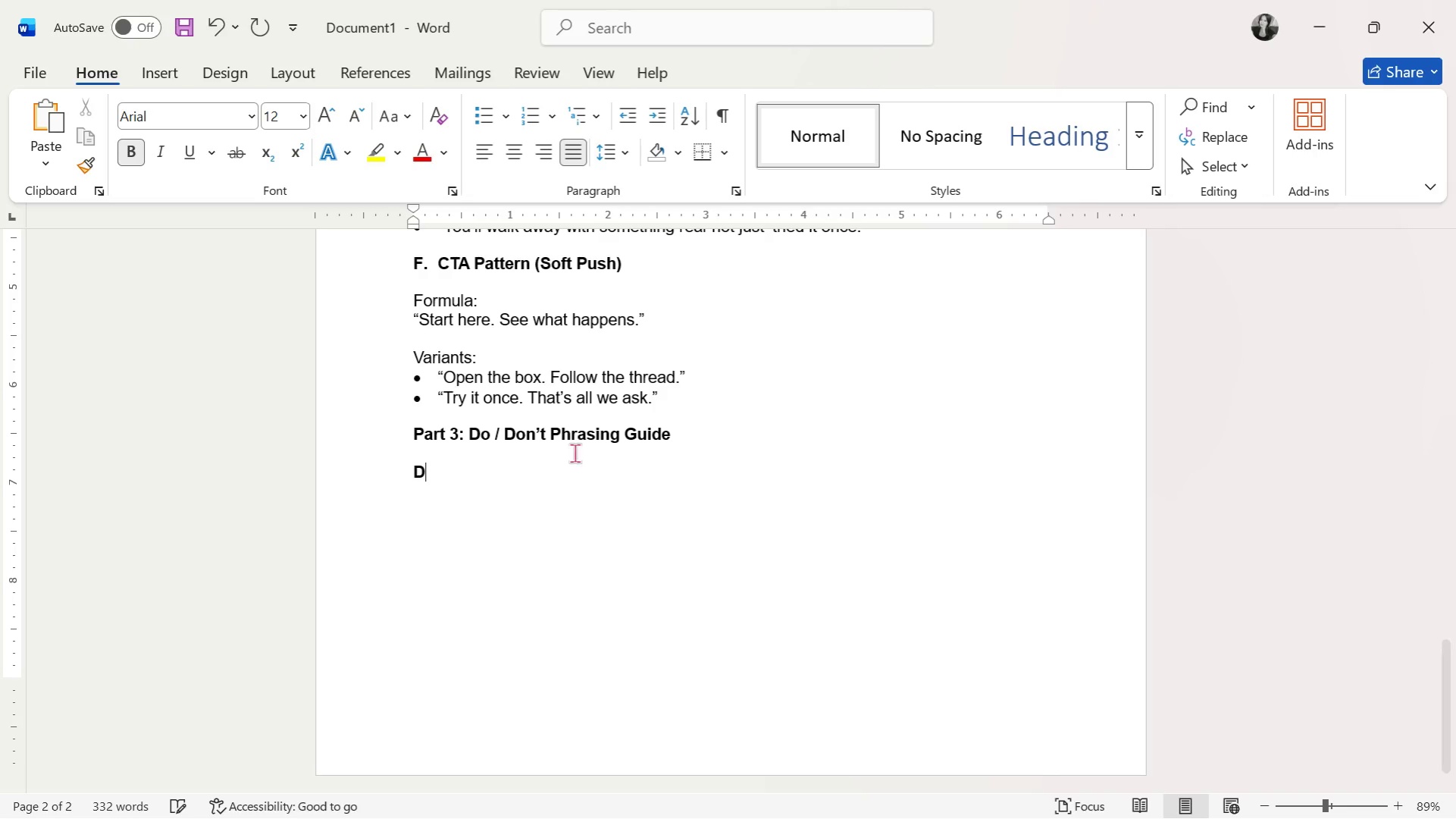 
key(CapsLock)
 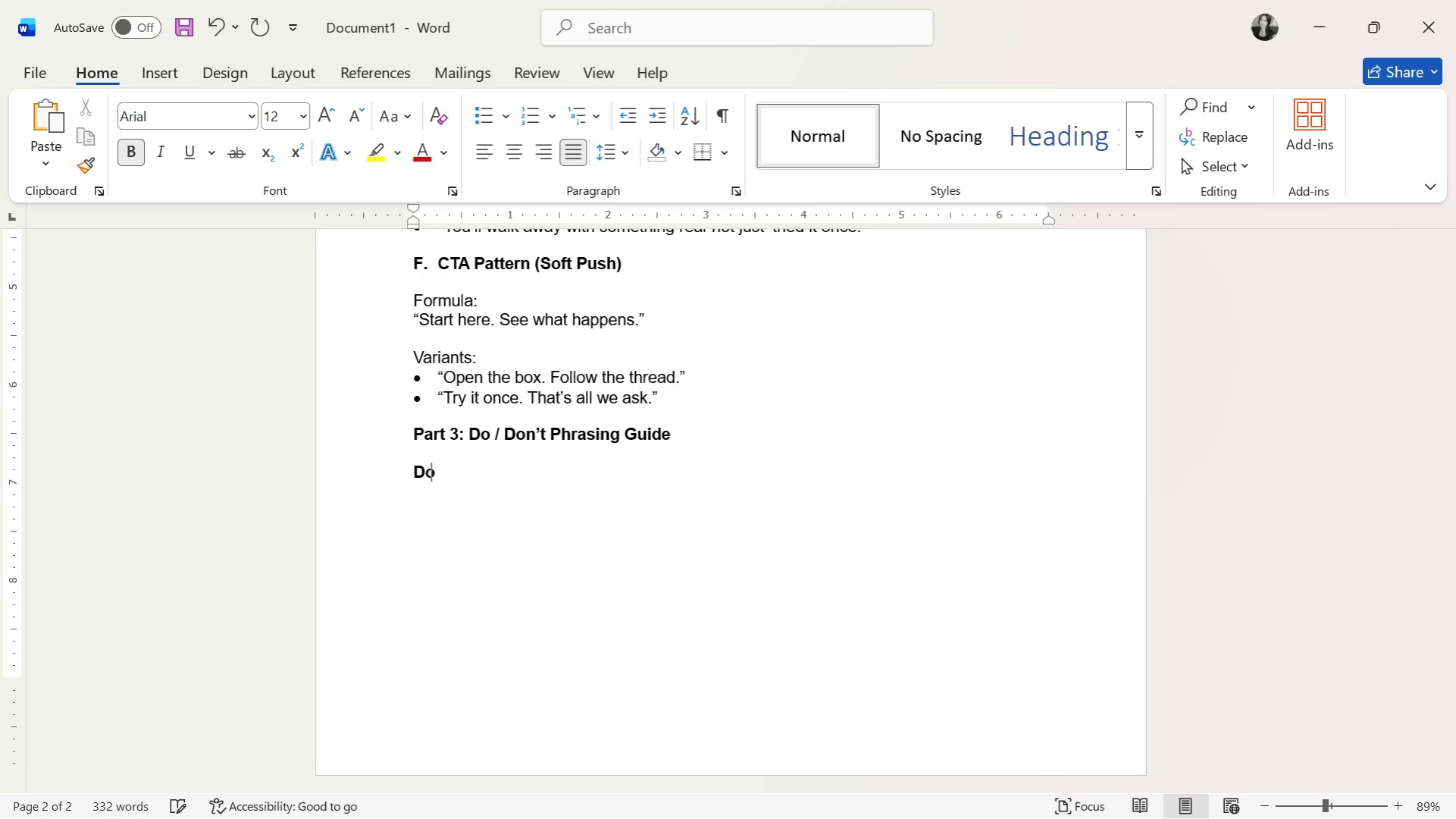 
key(O)
 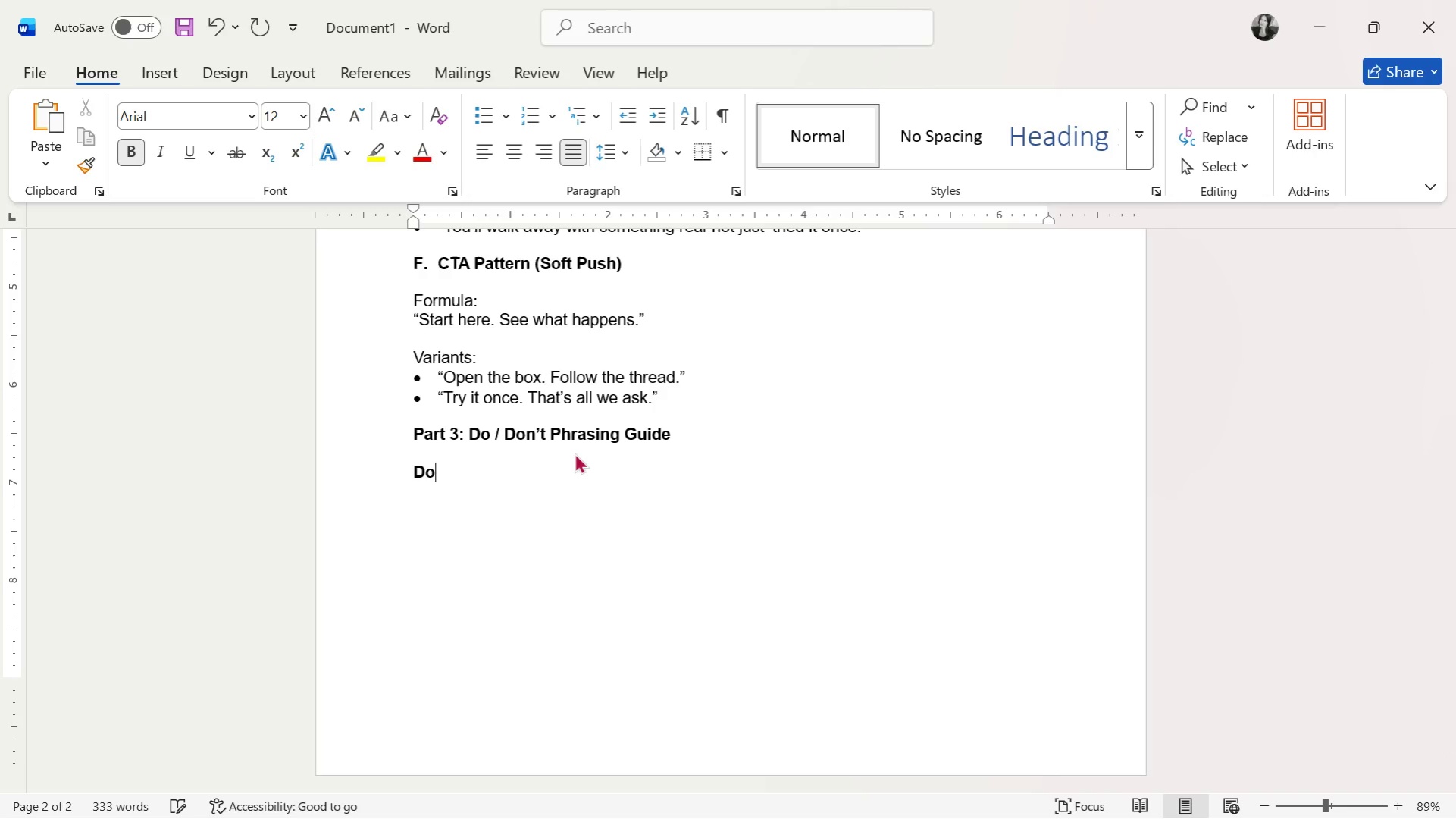 
key(Shift+ShiftRight)
 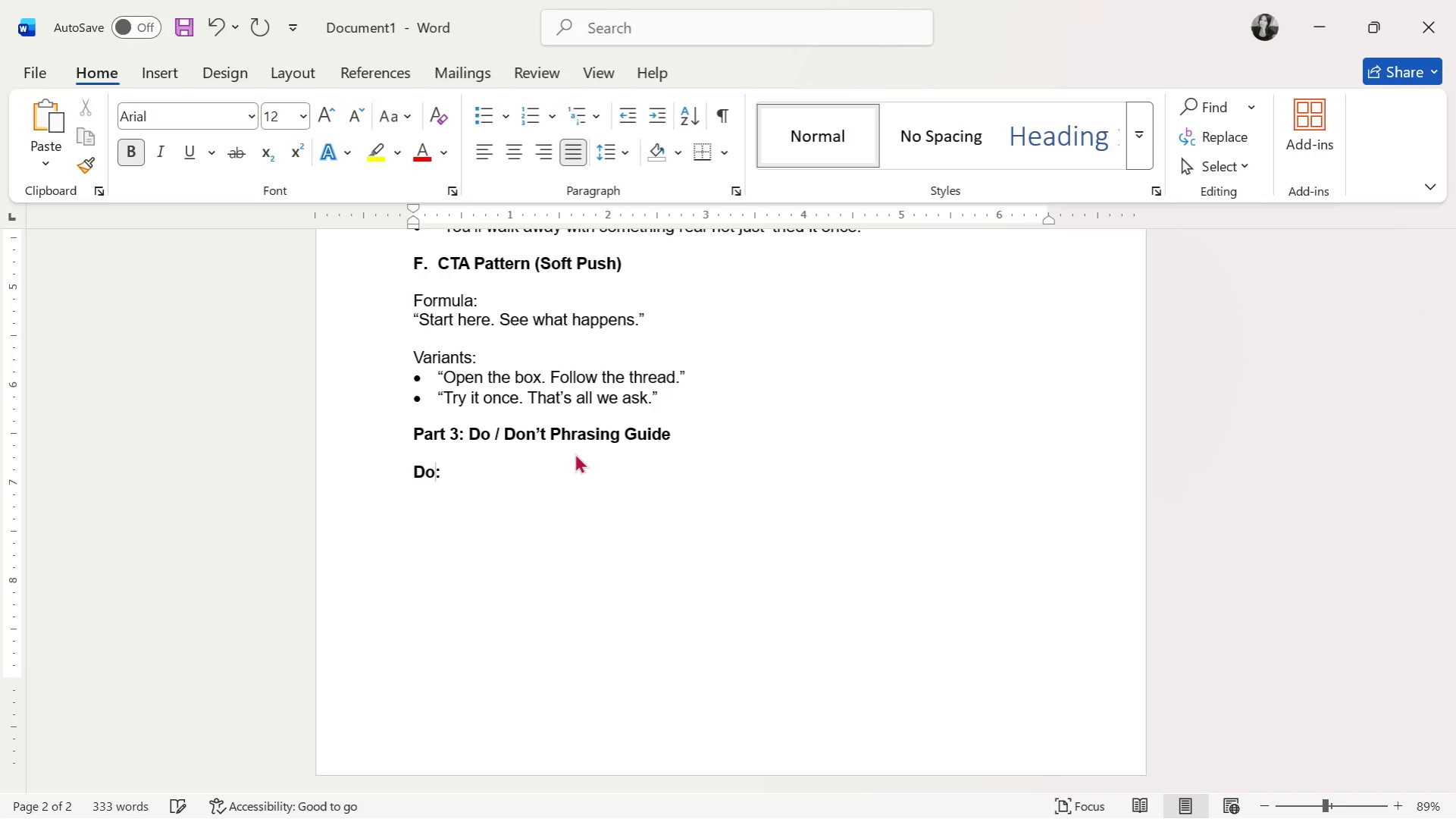 
key(Shift+Semicolon)
 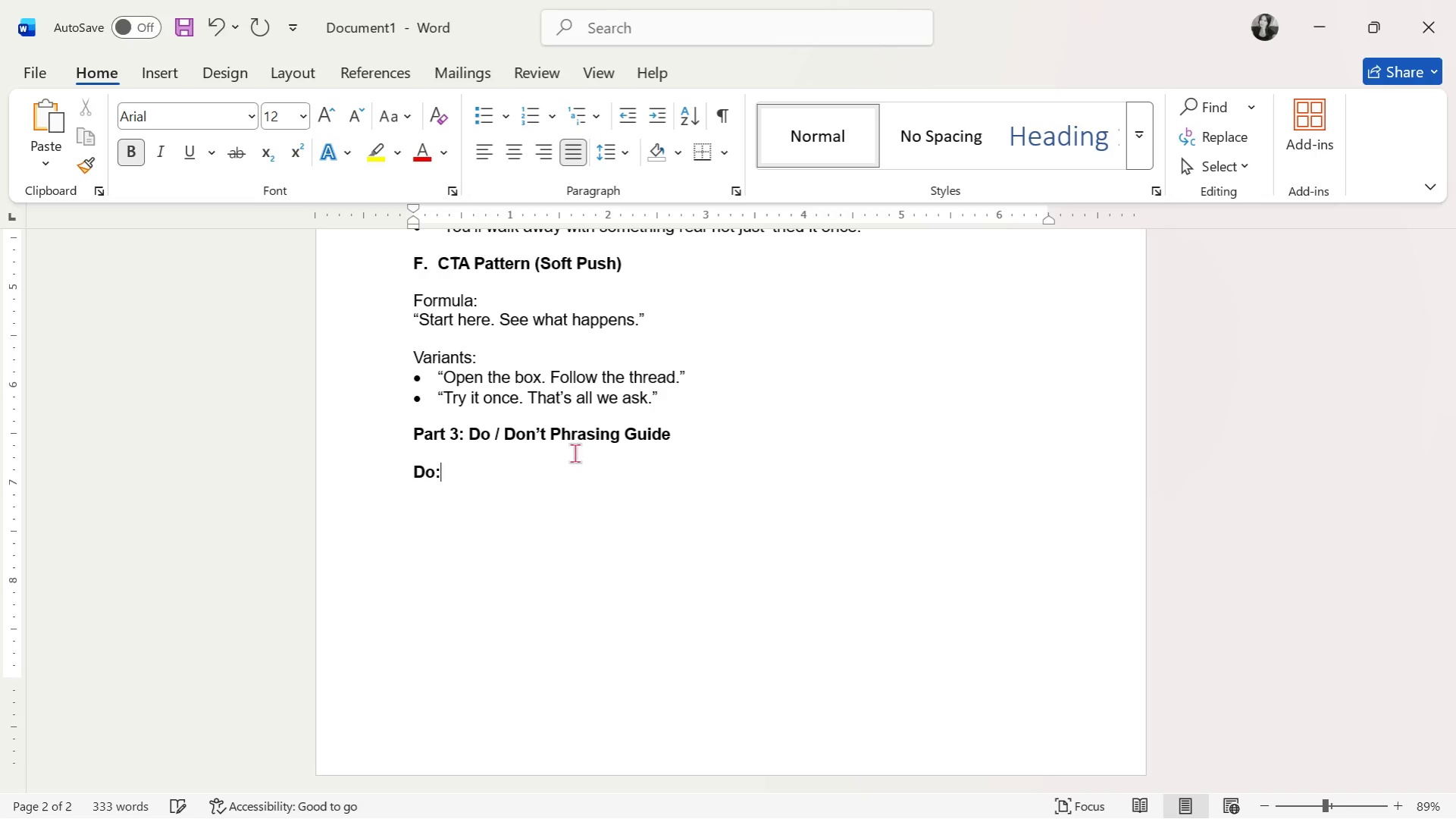 
key(Enter)
 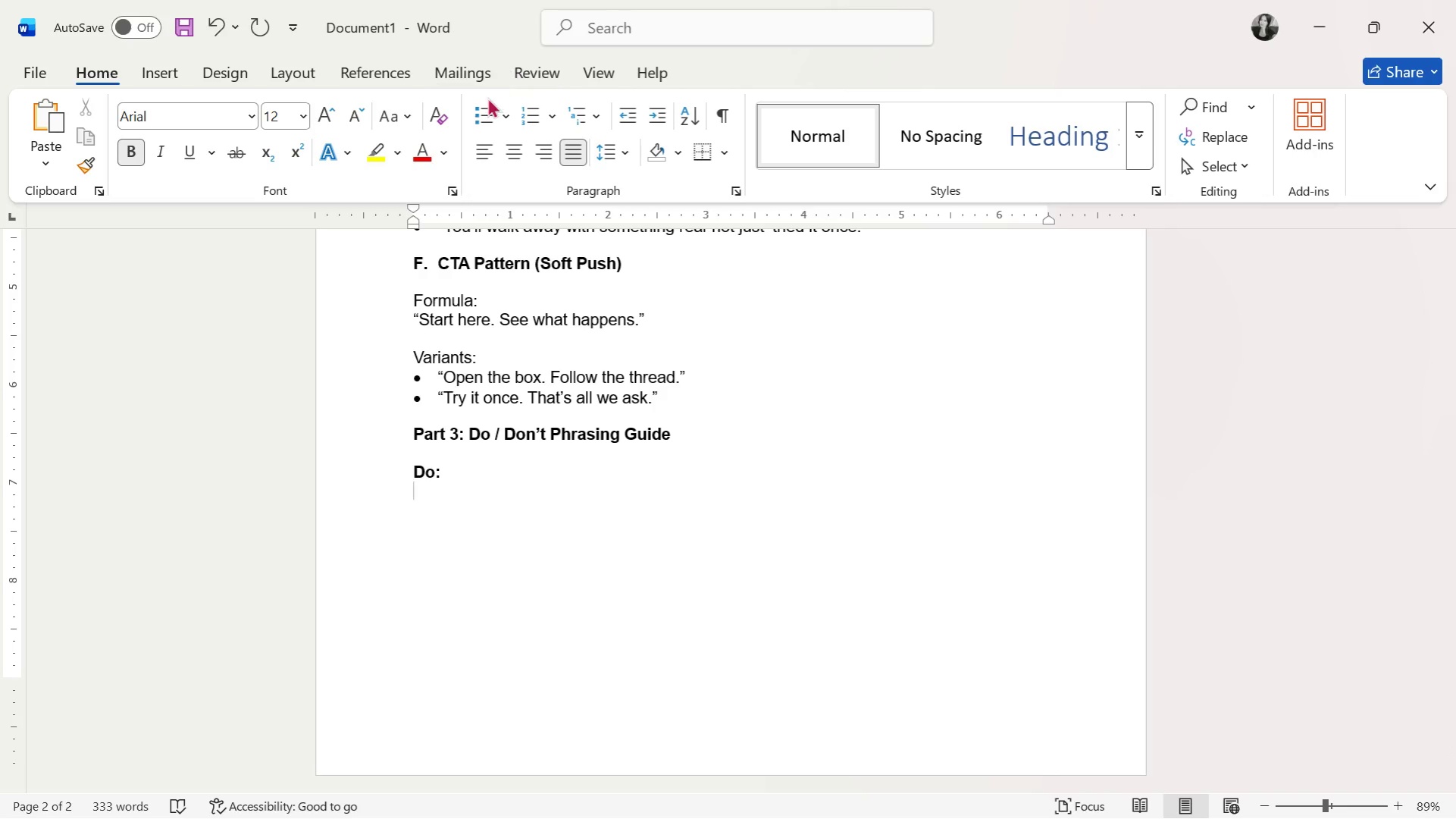 
left_click([484, 113])
 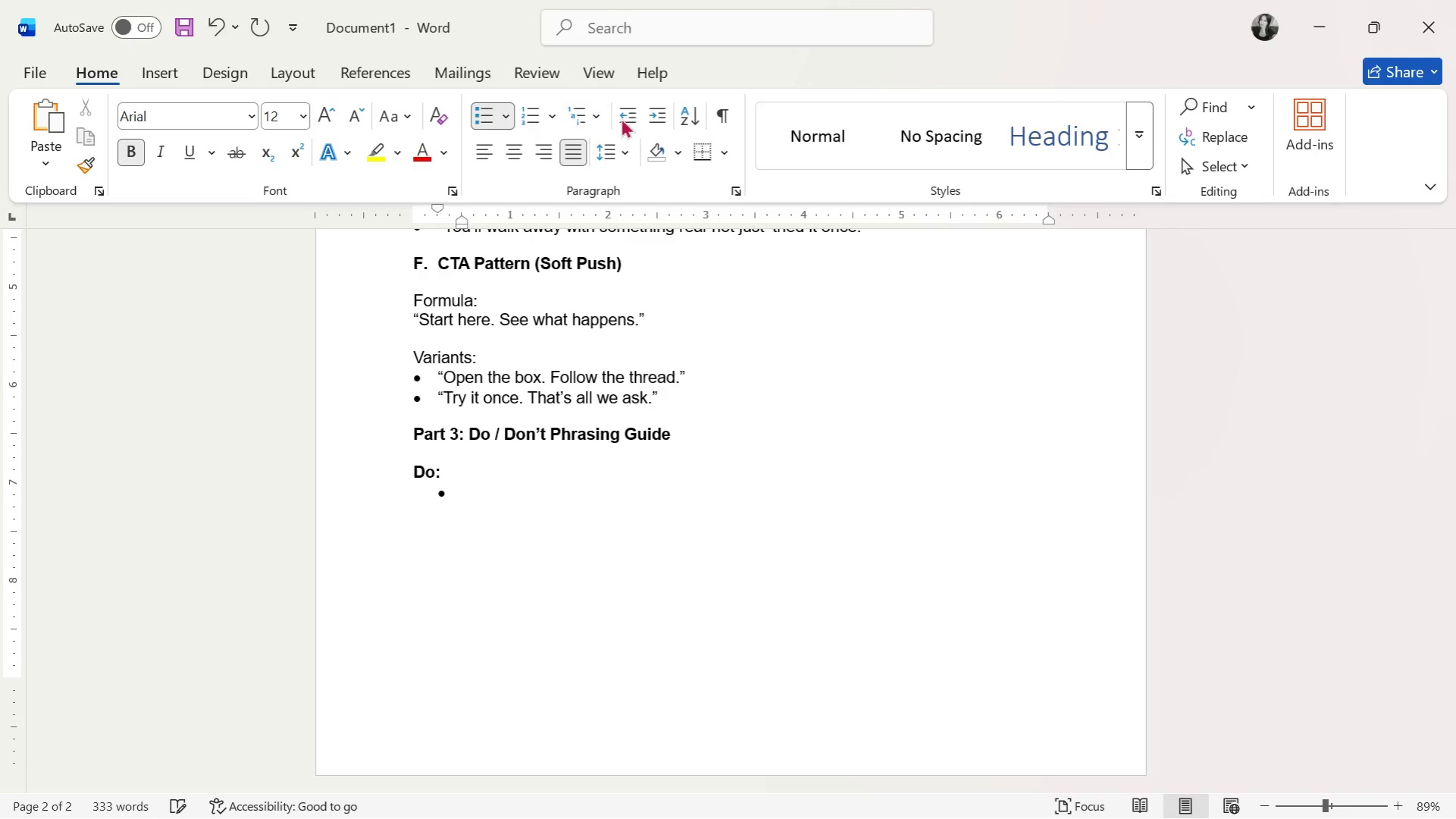 
left_click([633, 121])
 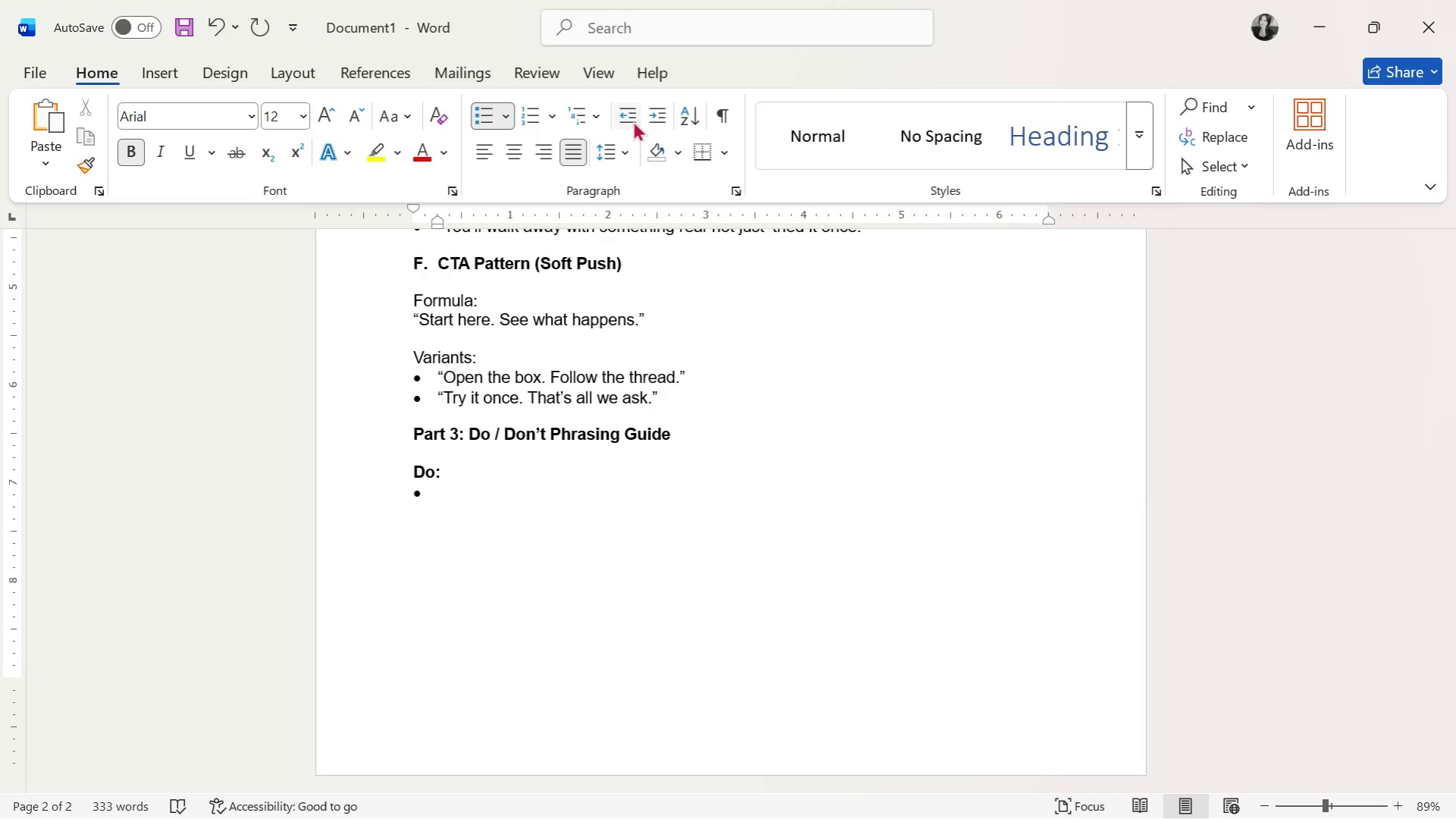 
wait(10.36)
 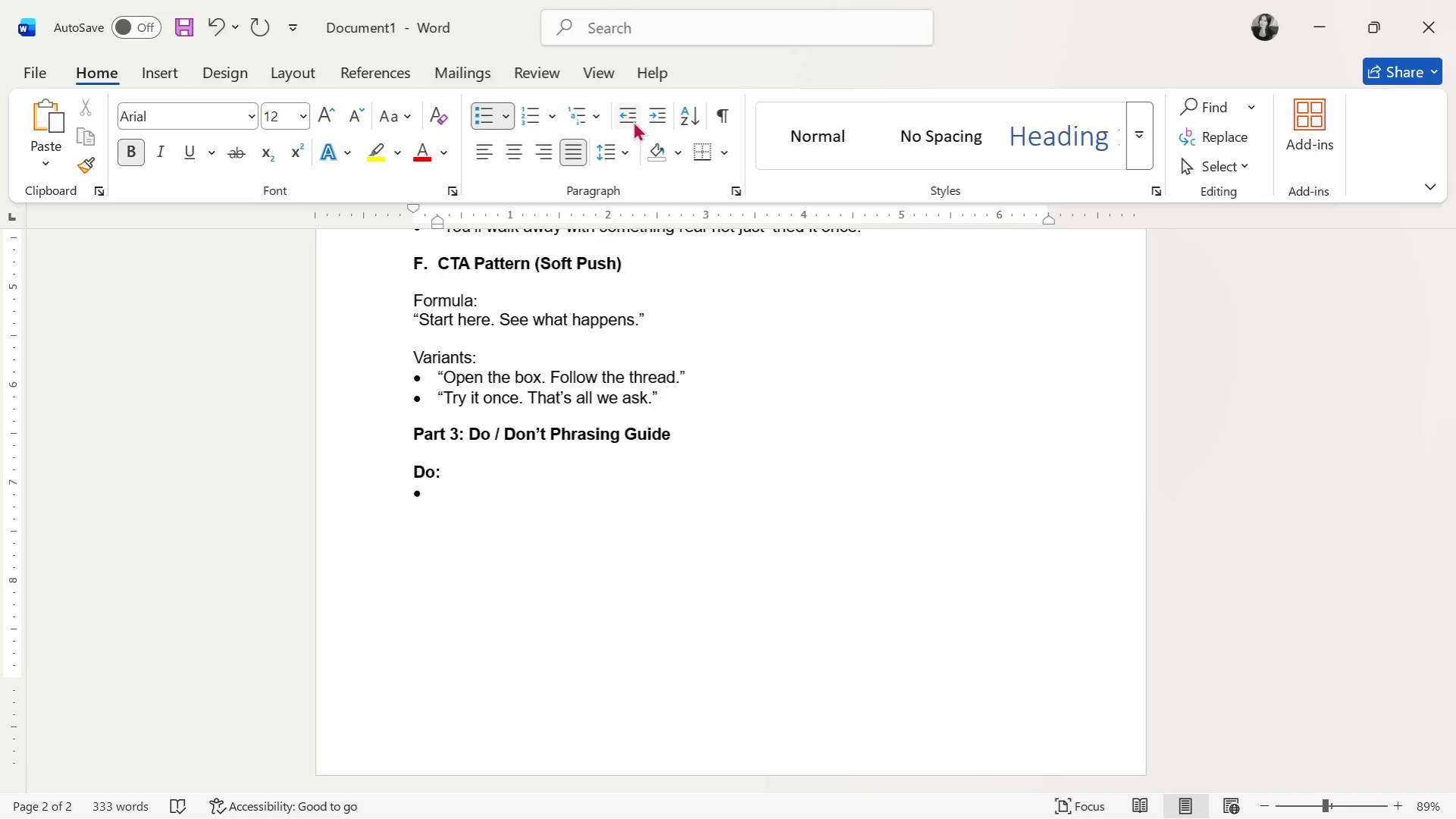 
key(Alt+AltLeft)
 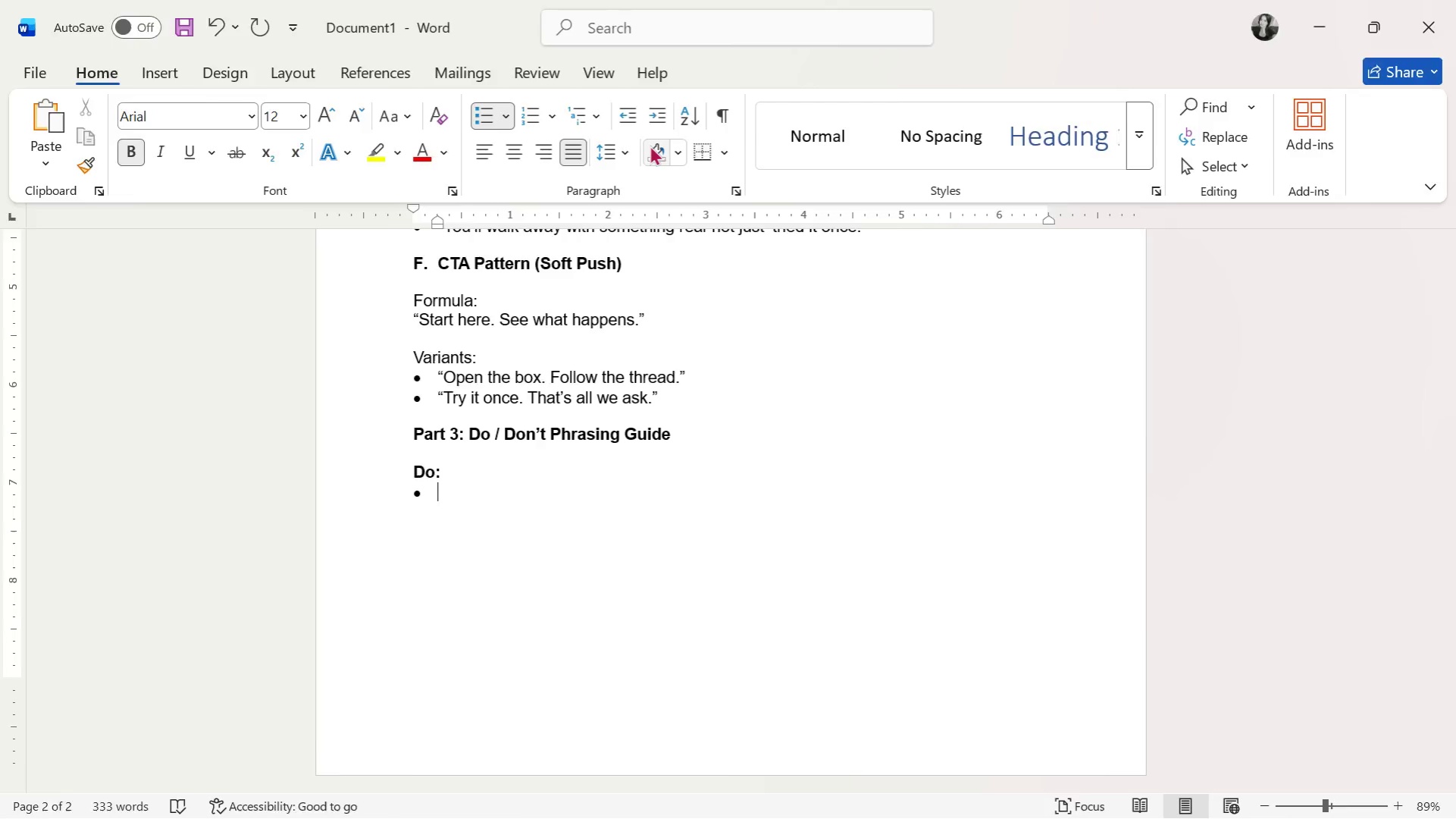 
key(Alt+Tab)
 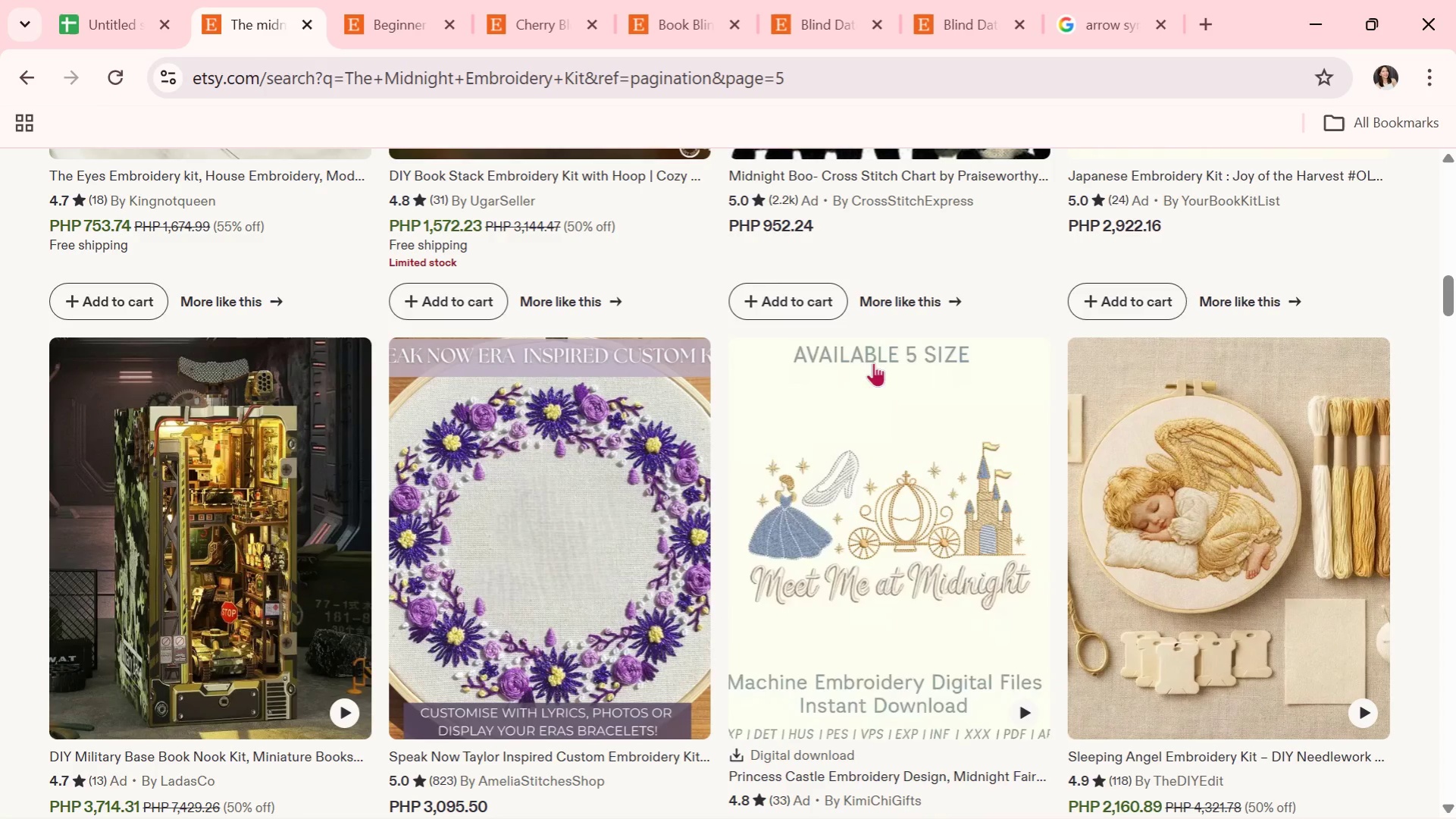 
scroll: coordinate [888, 419], scroll_direction: down, amount: 5.0
 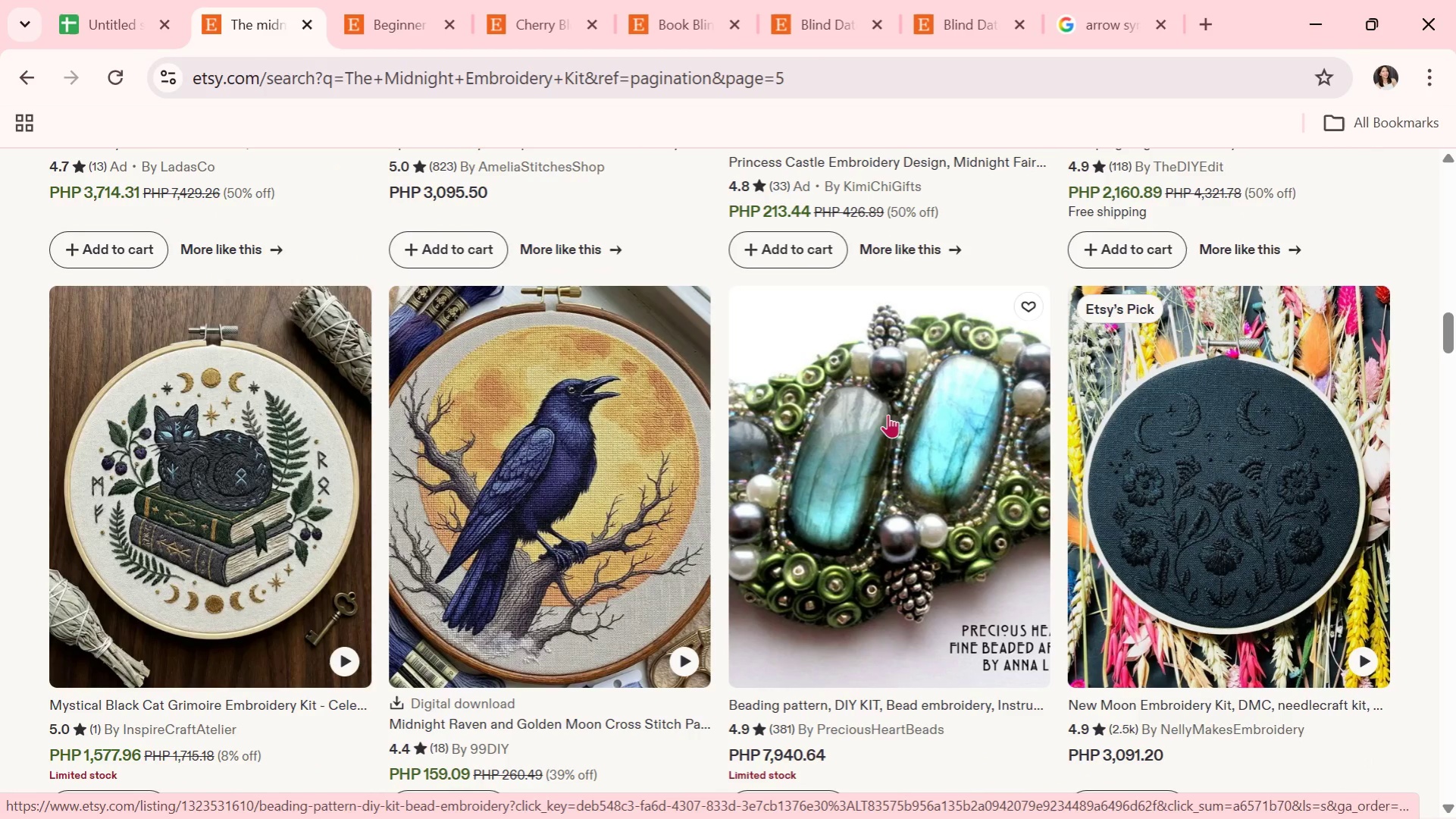 
scroll: coordinate [888, 411], scroll_direction: up, amount: 1.0
 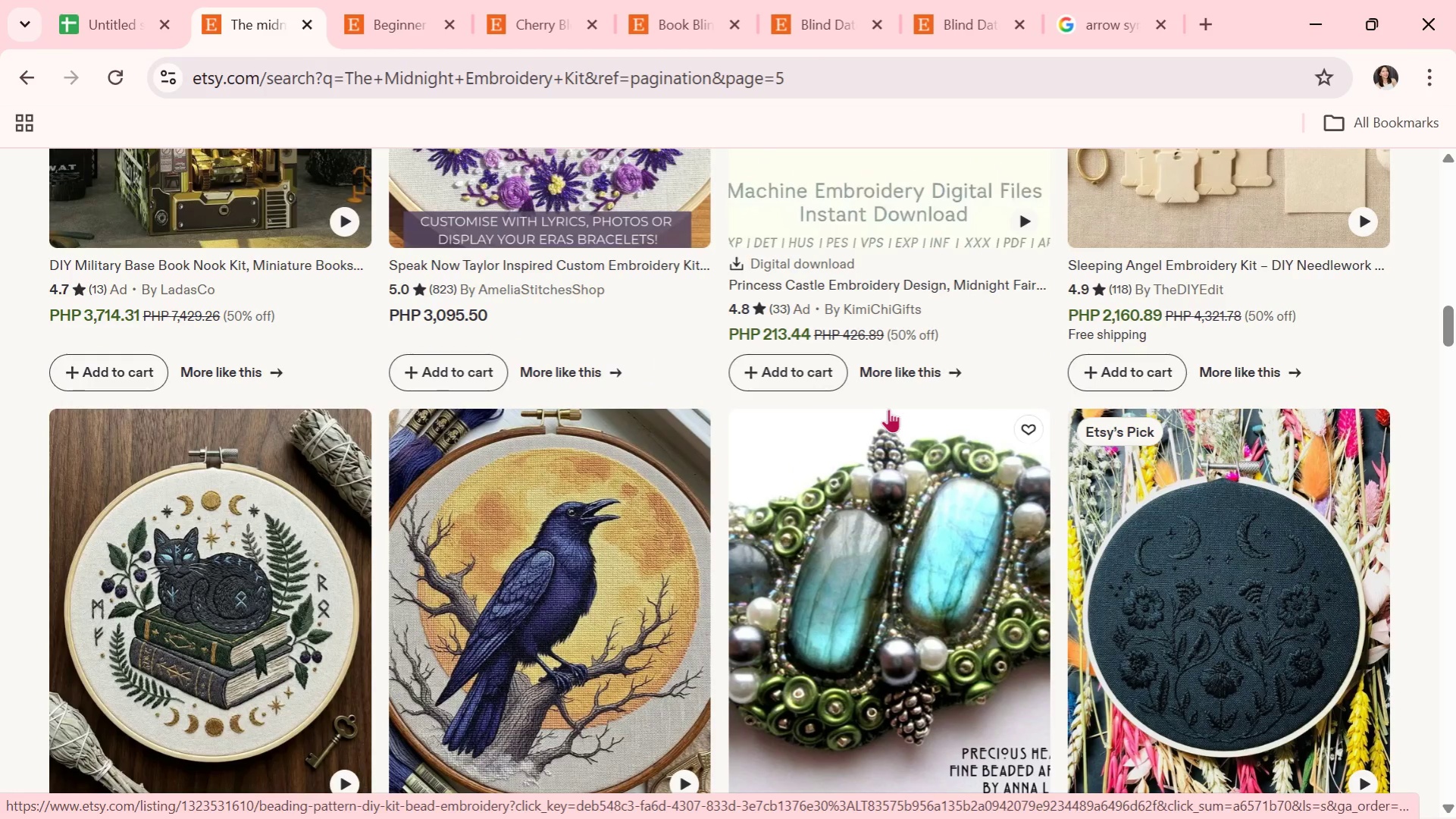 
key(Alt+AltLeft)
 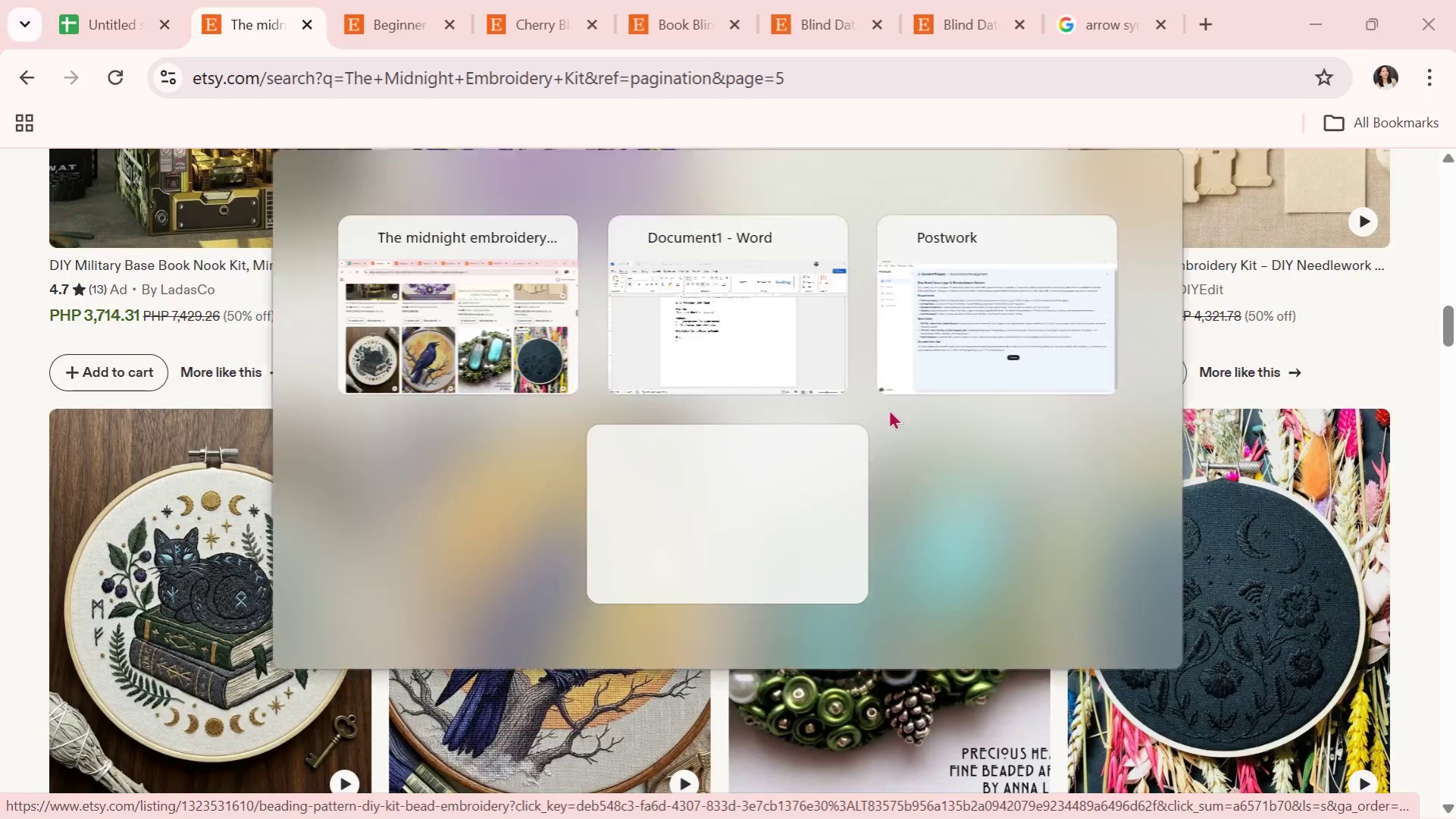 
key(Alt+Tab)
 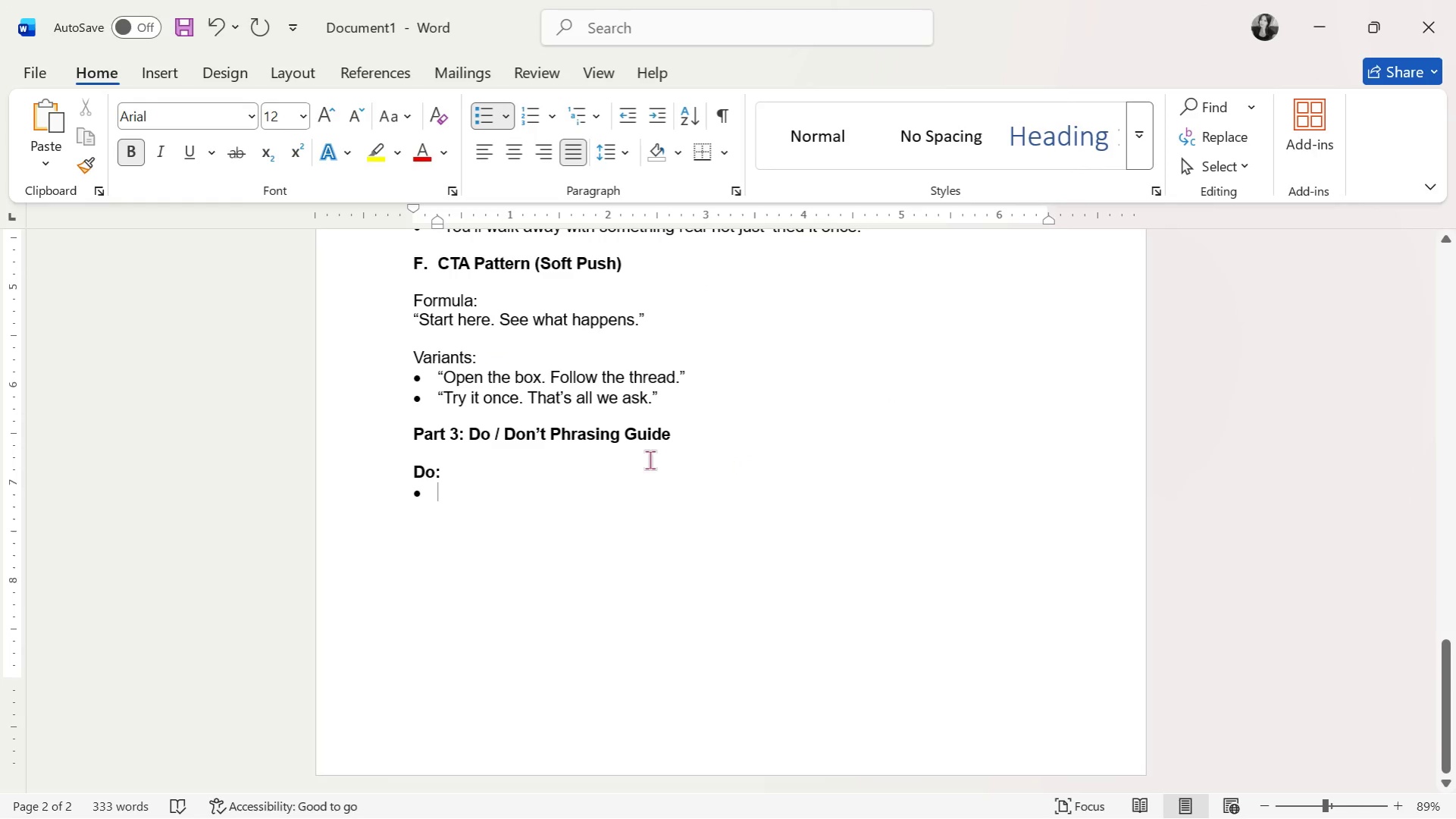 
left_click([131, 151])
 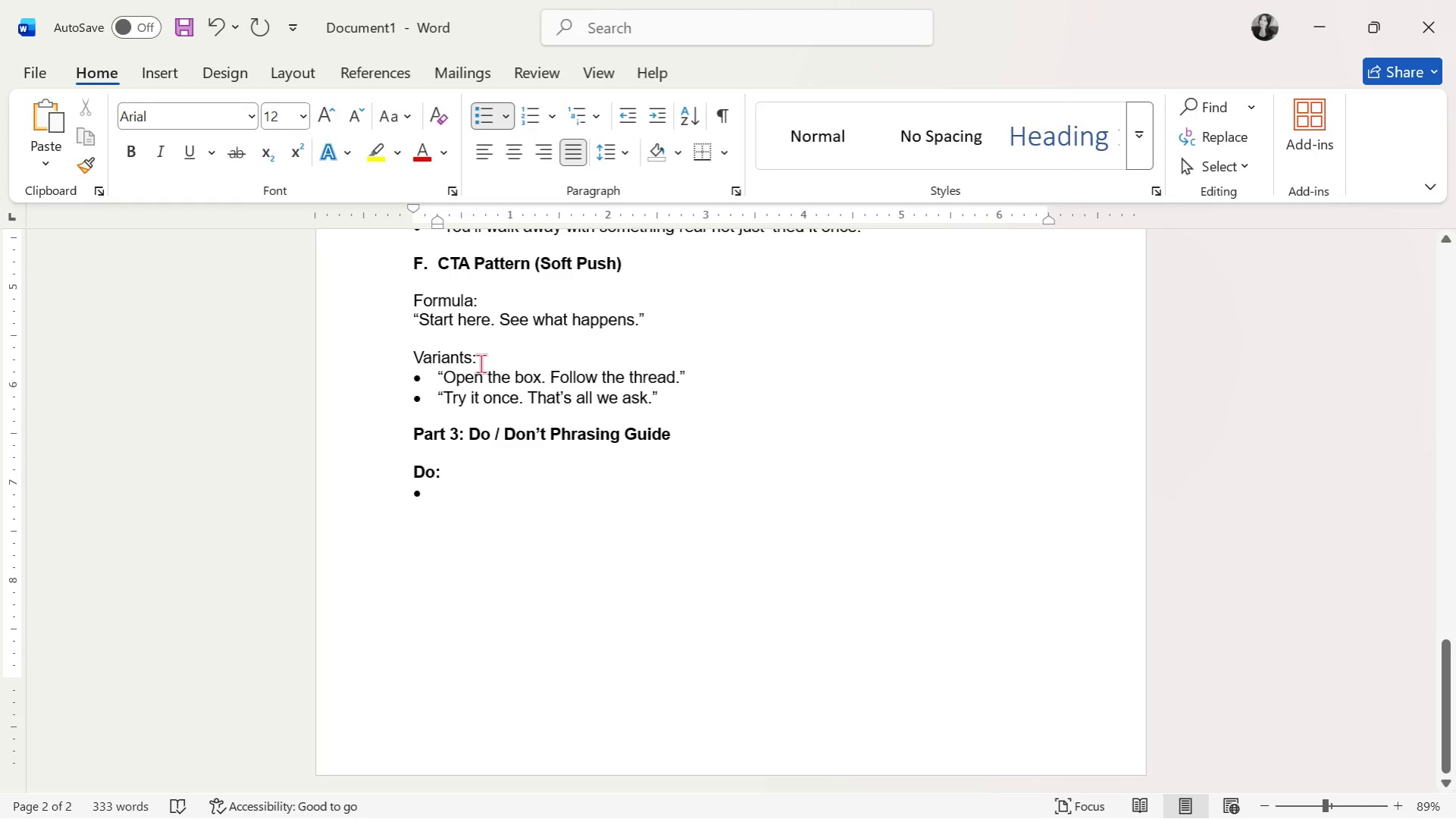 
type("Youb)
key(Backspace)
type( don't need to be good )
 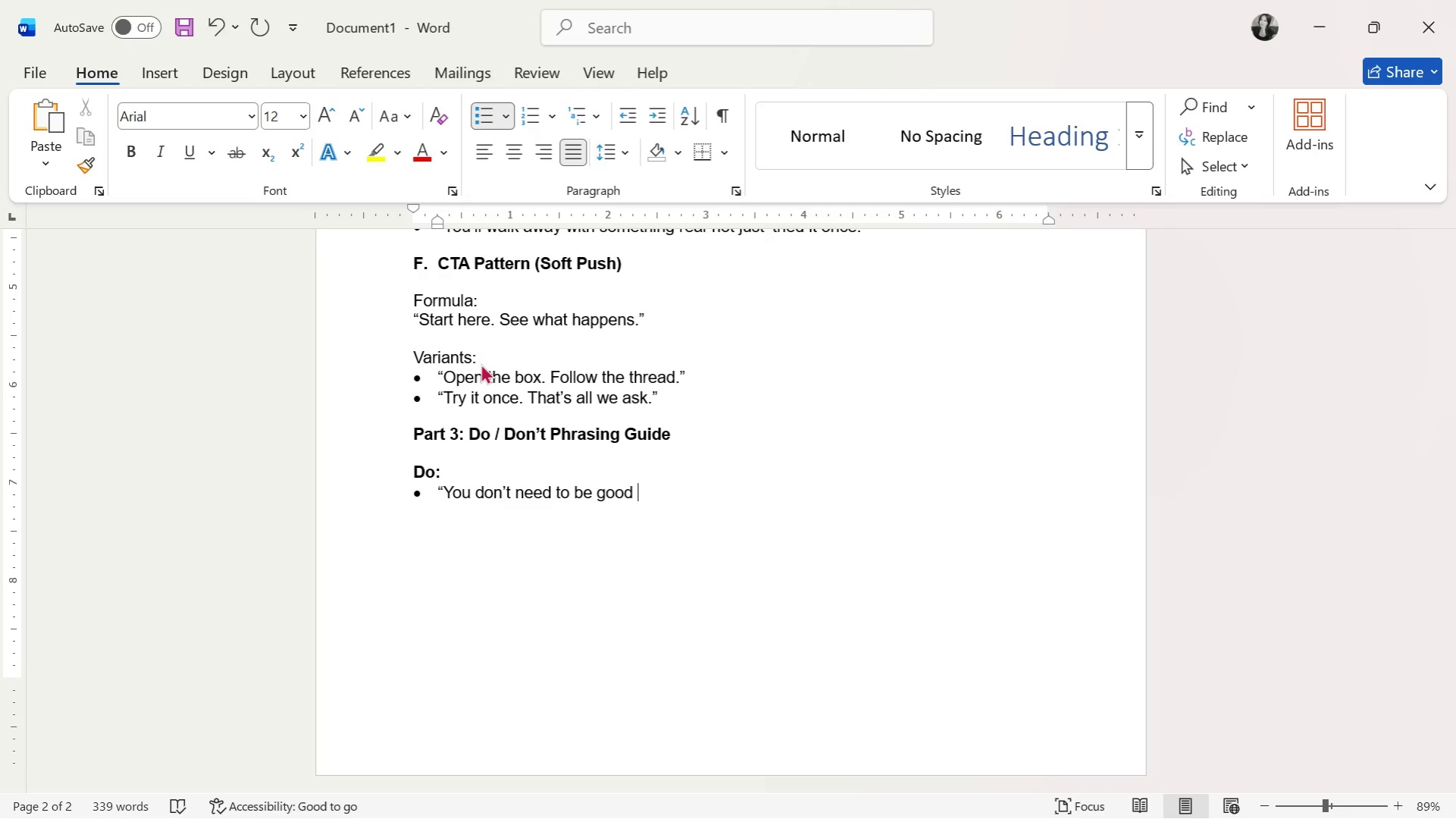 
wait(6.41)
 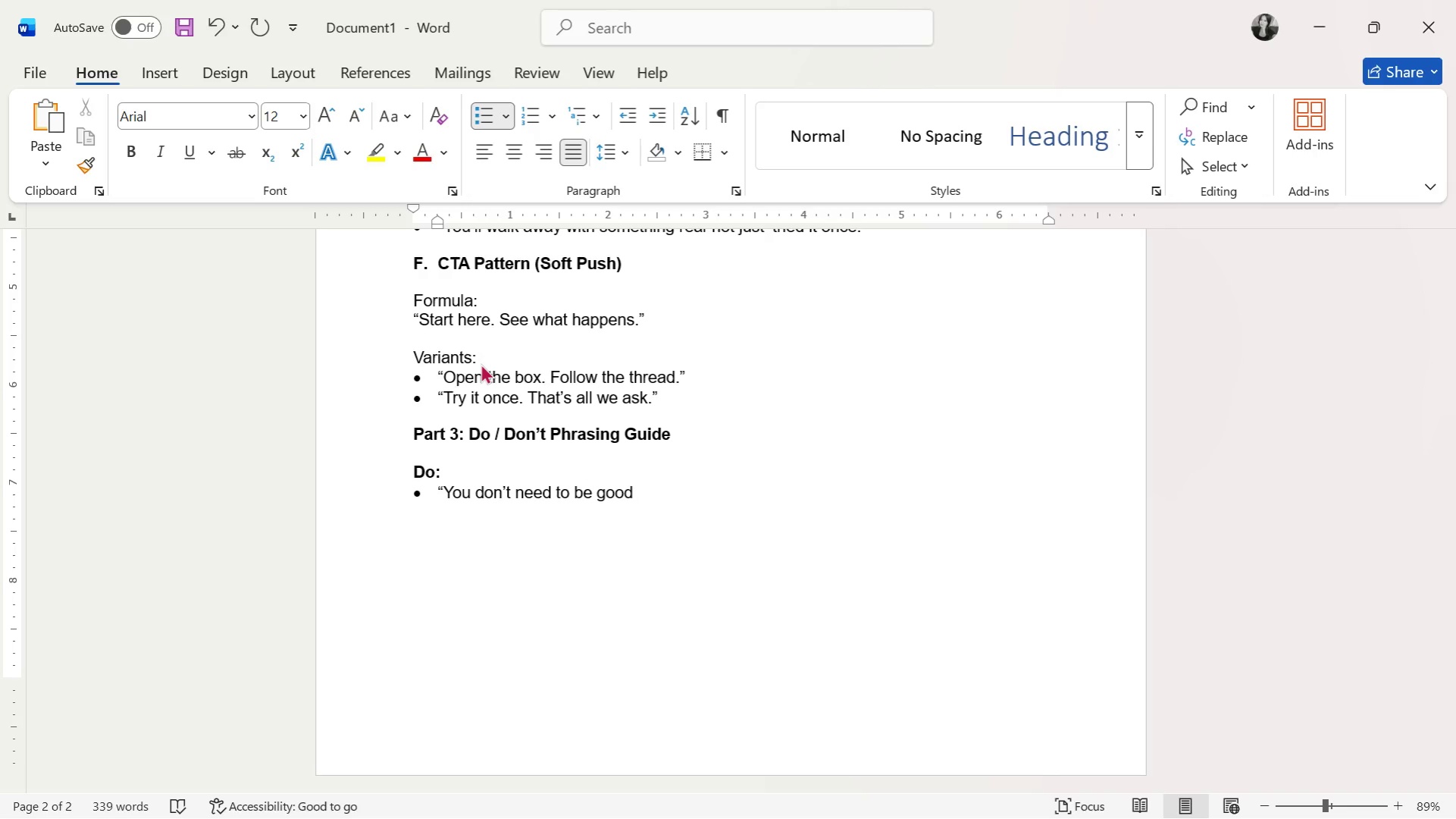 
type(at this.")
 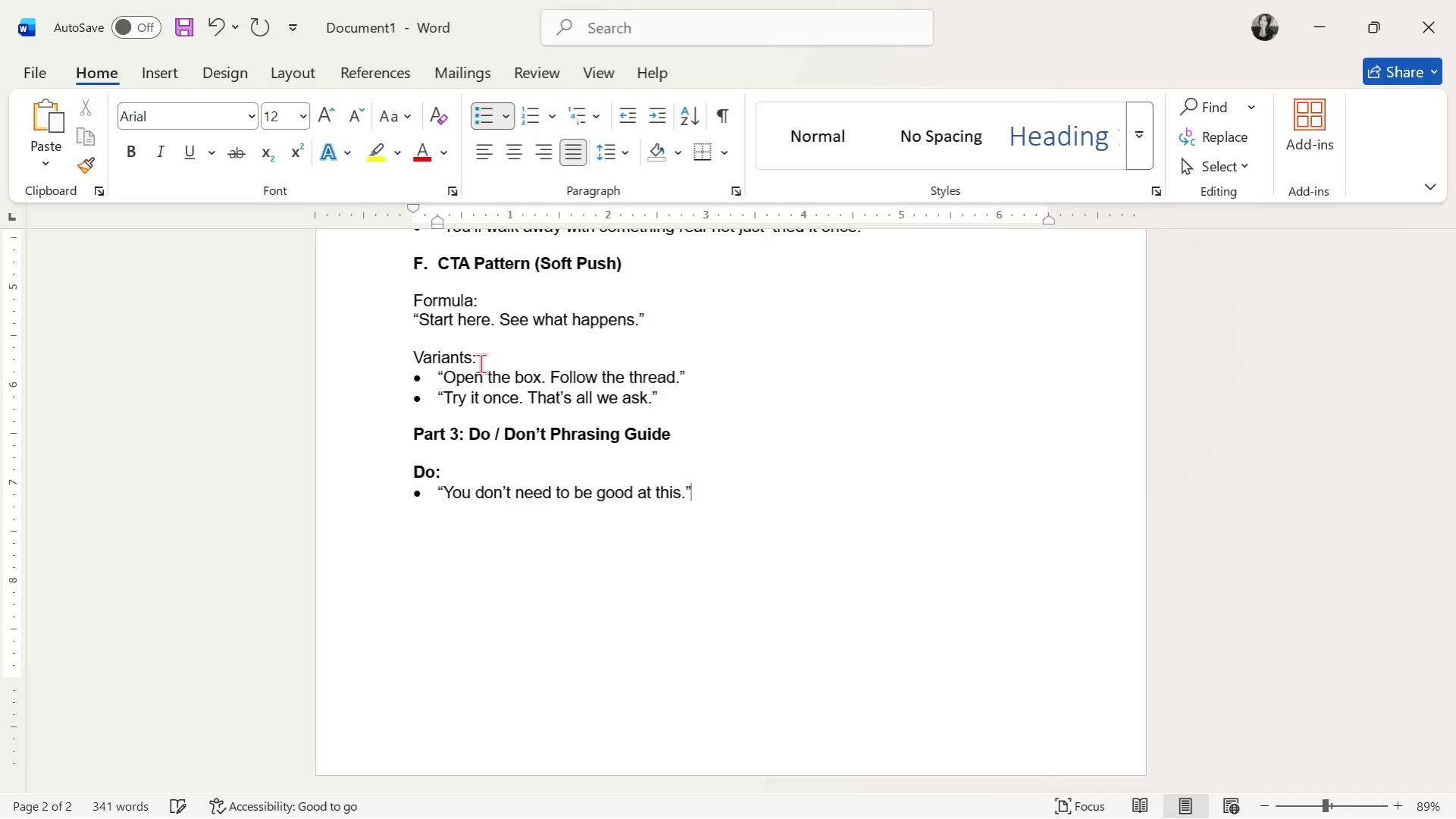 
hold_key(key=Enter, duration=0.31)
 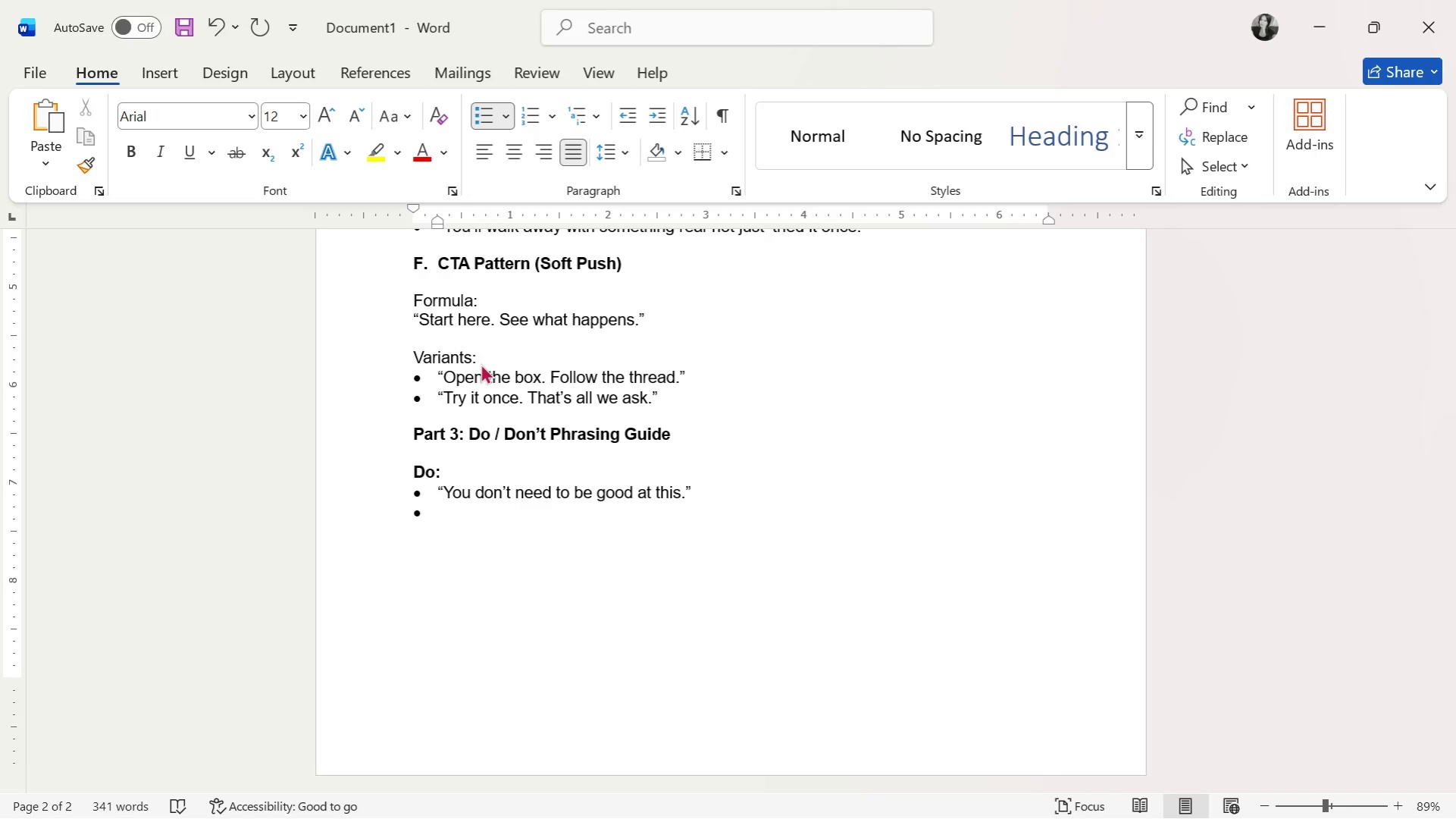 
wait(14.49)
 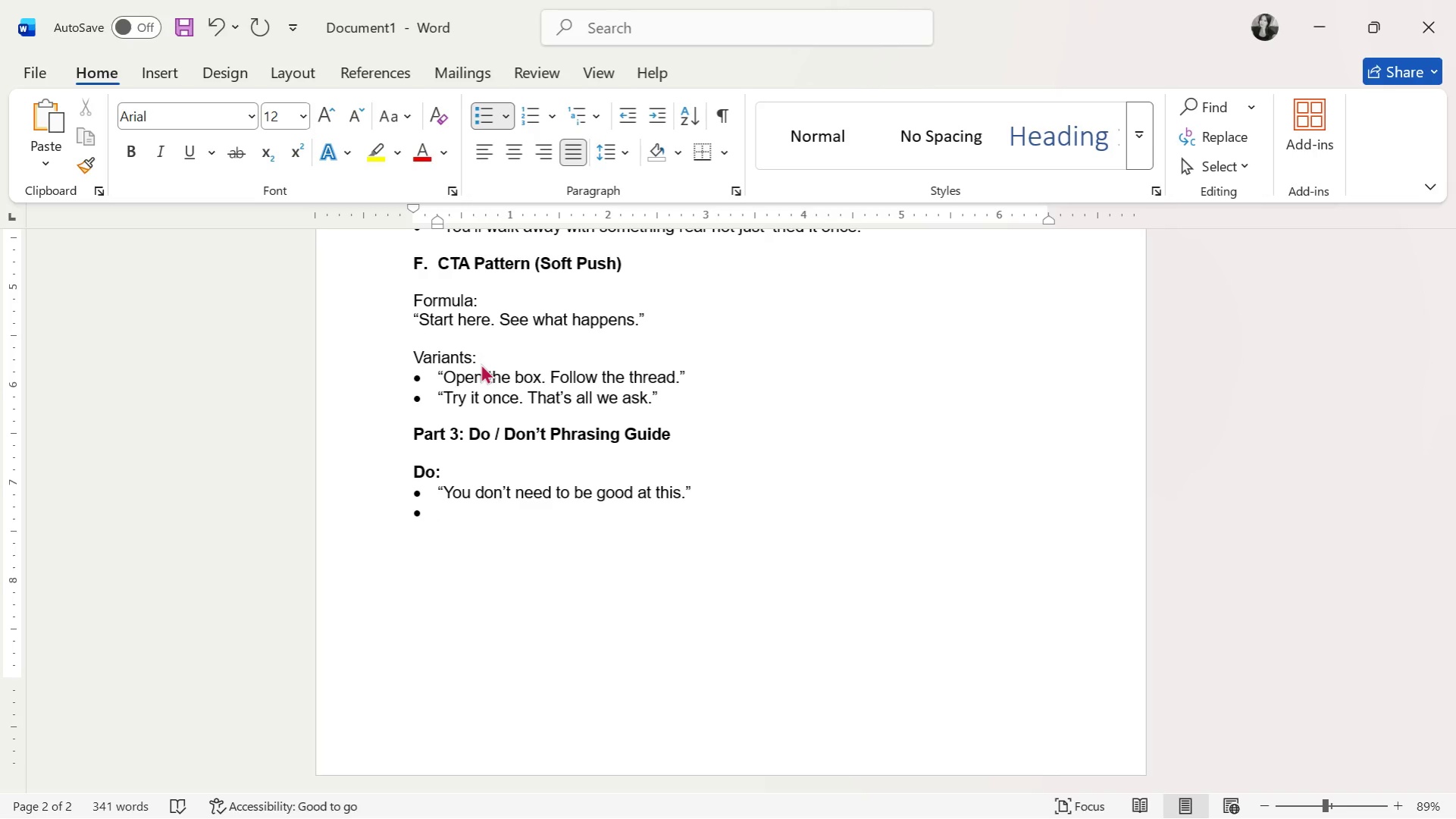 
type("We've simplified it for you.")
 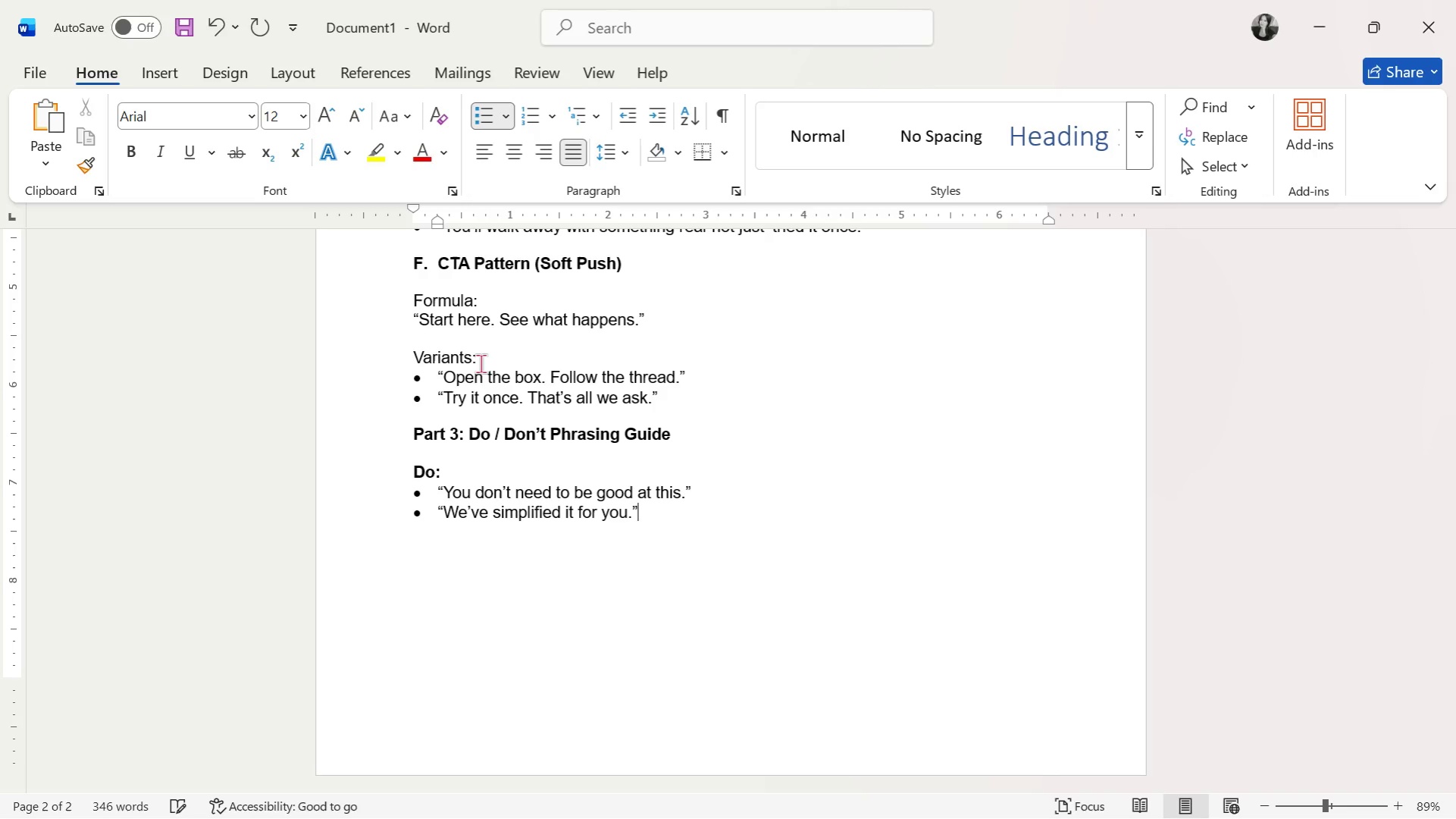 
key(Enter)
 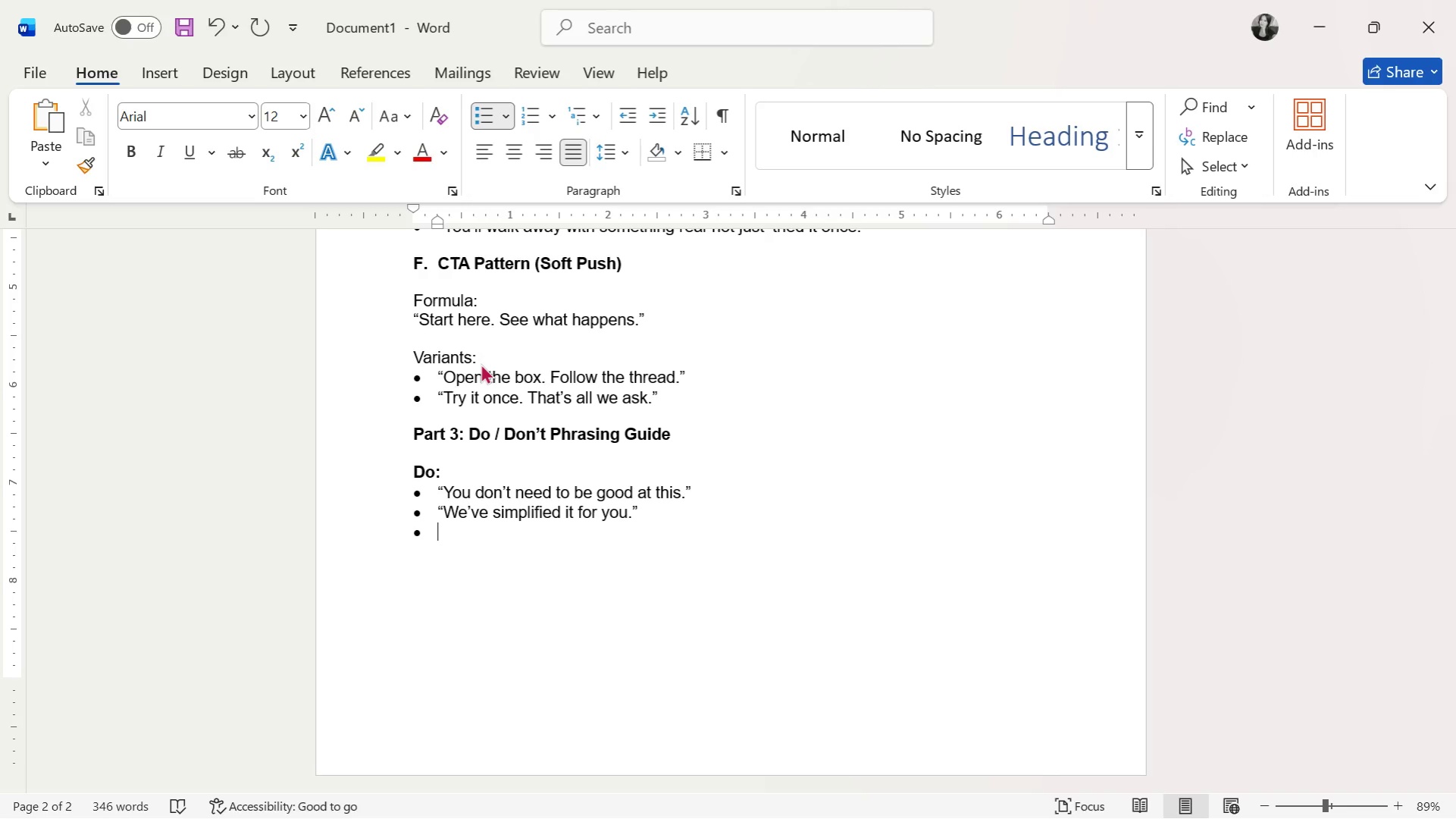 
type("This is your starting point.")
 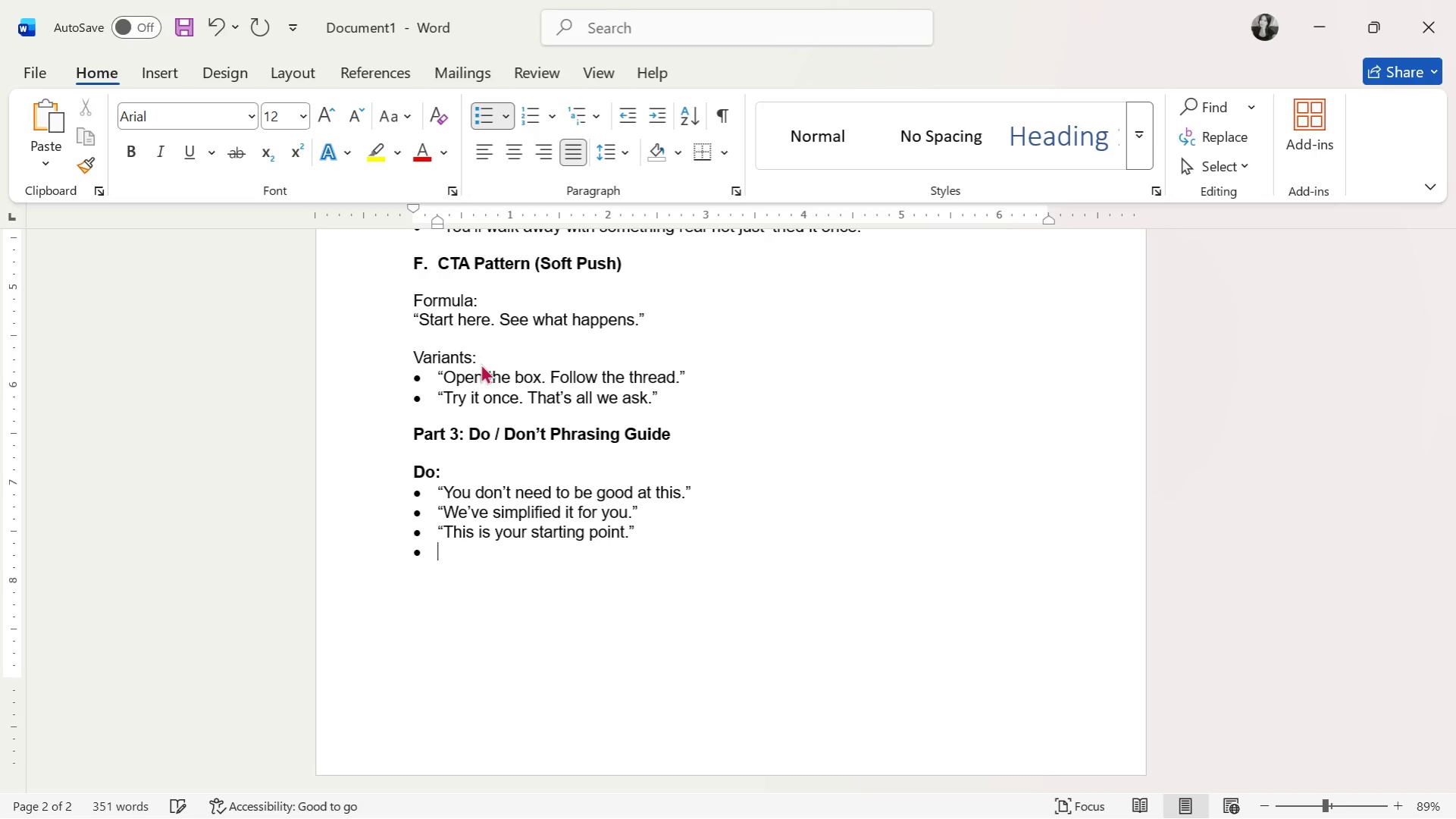 
 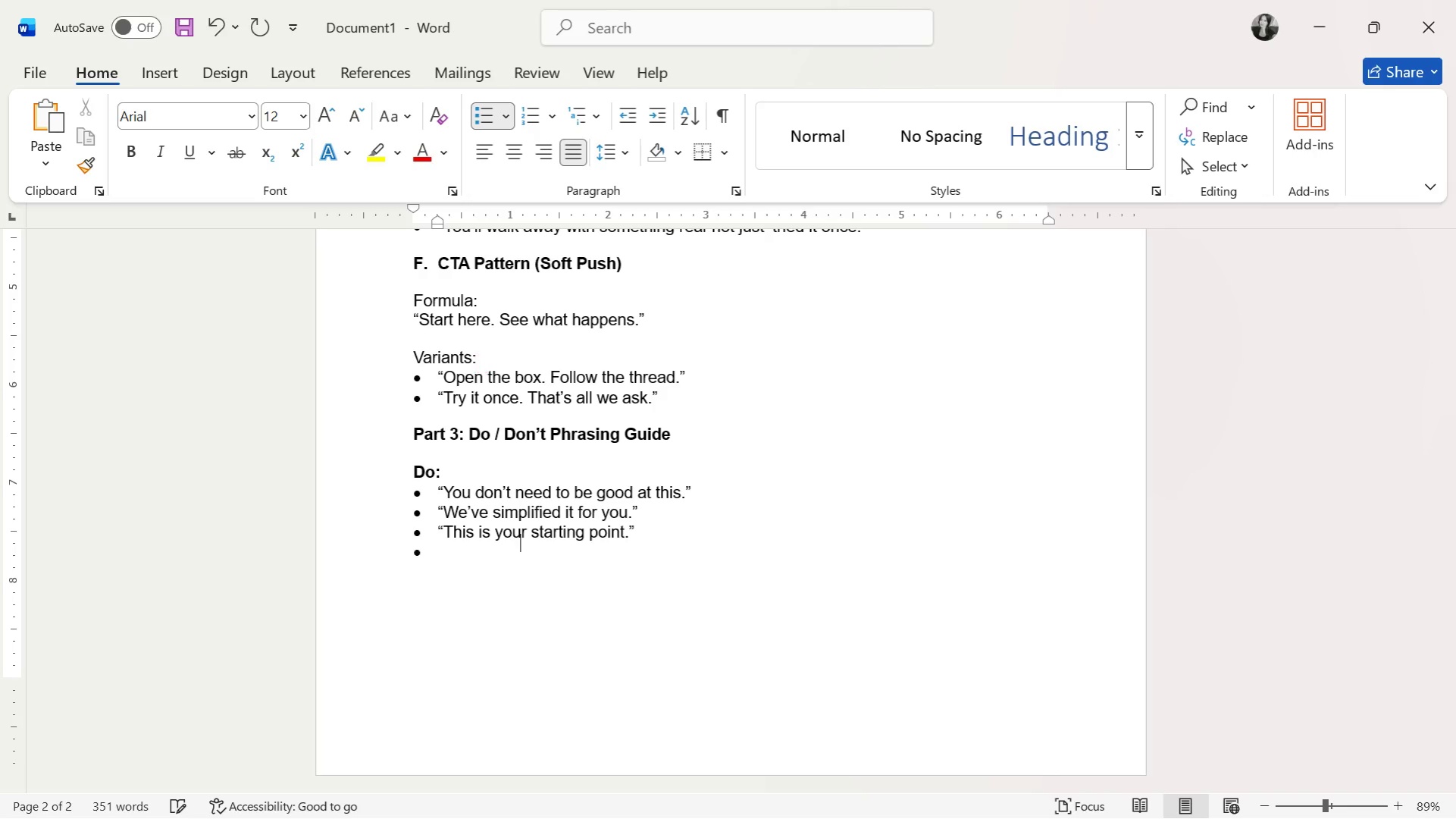 
key(Enter)
 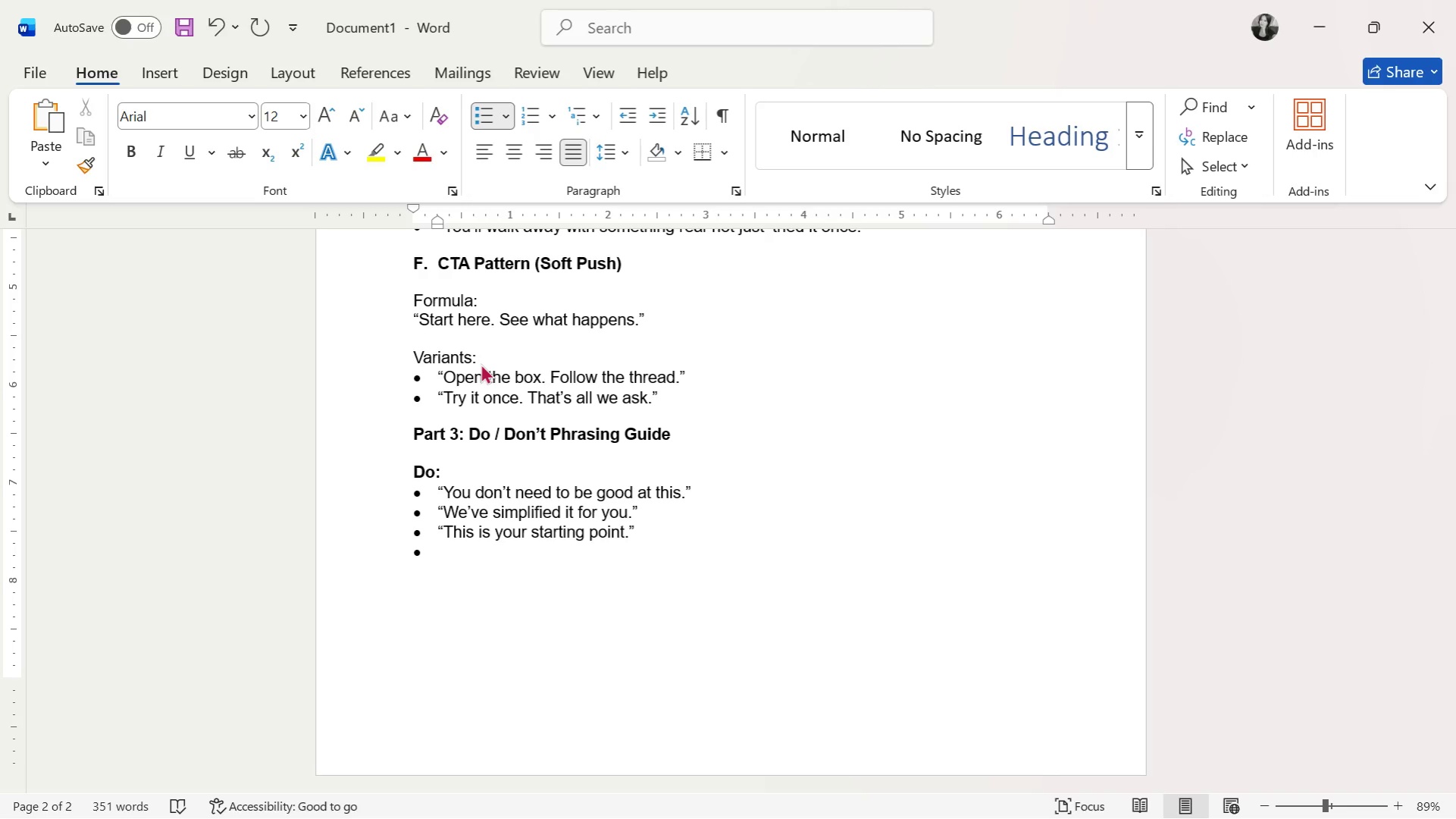 
type("It's okay if it fels )
key(Backspace)
key(Backspace)
key(Backspace)
type(els nes)
key(Backspace)
type(w.")
 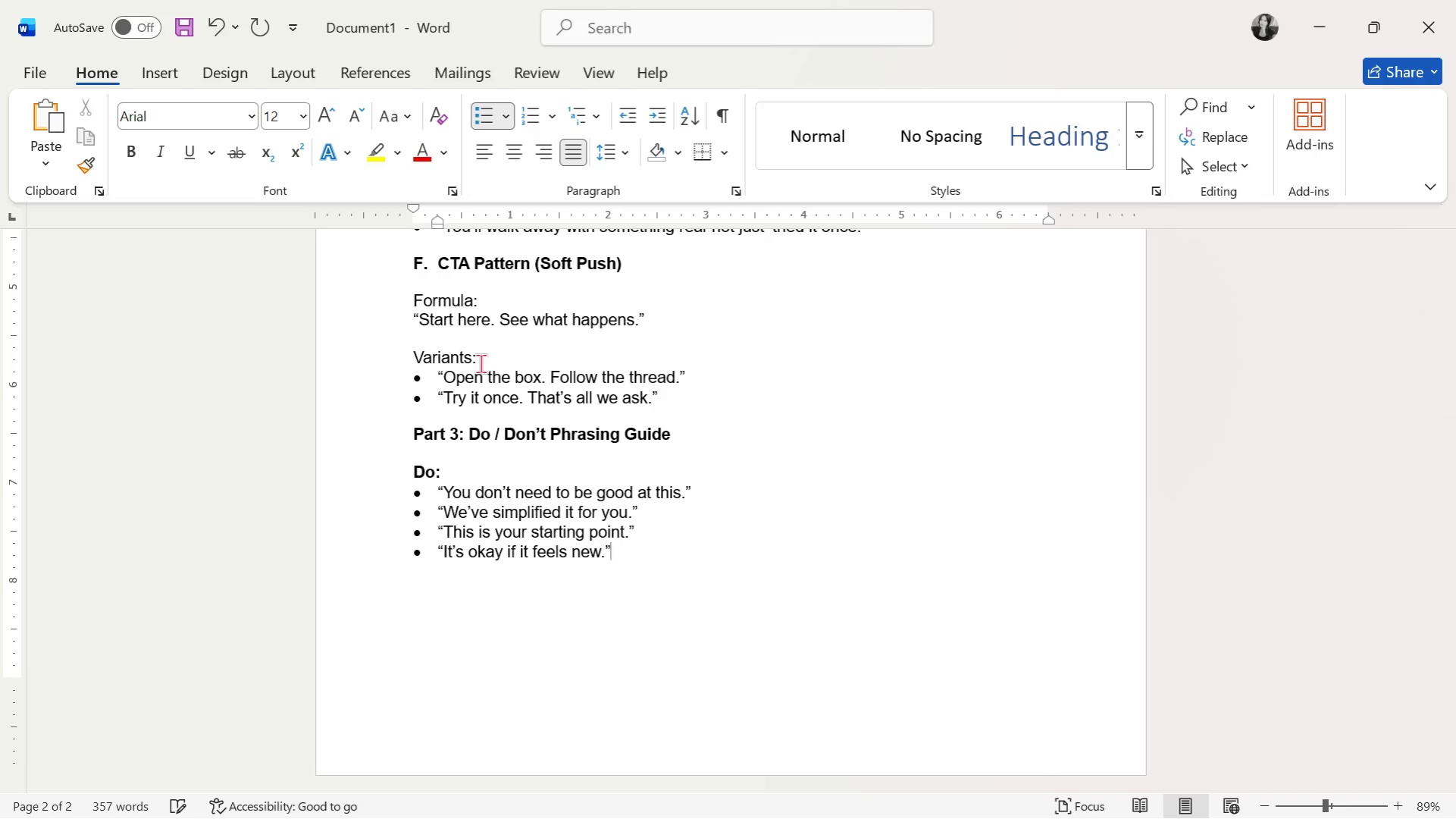 
key(Enter)
 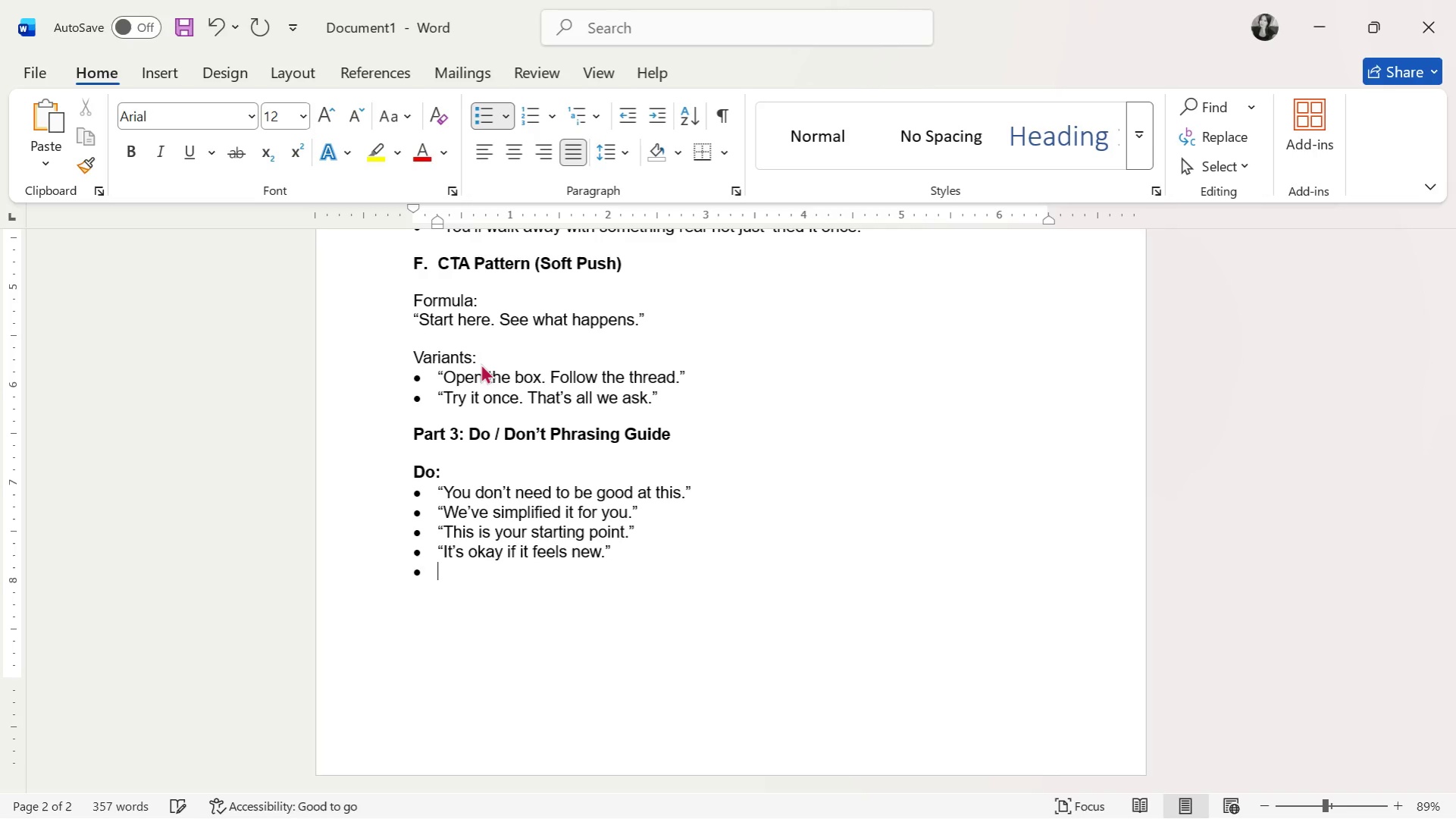 
key(Enter)
 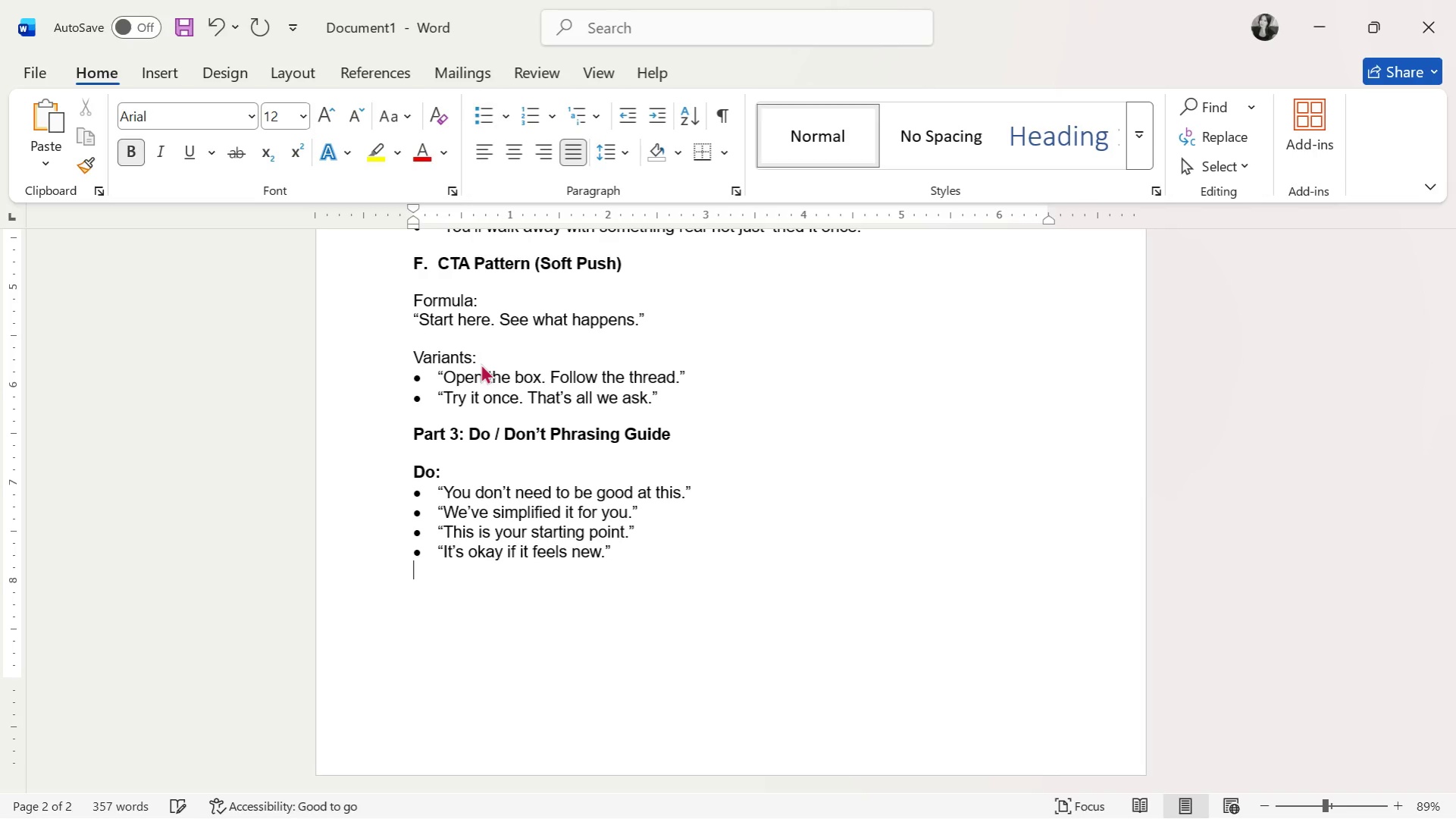 
key(Enter)
 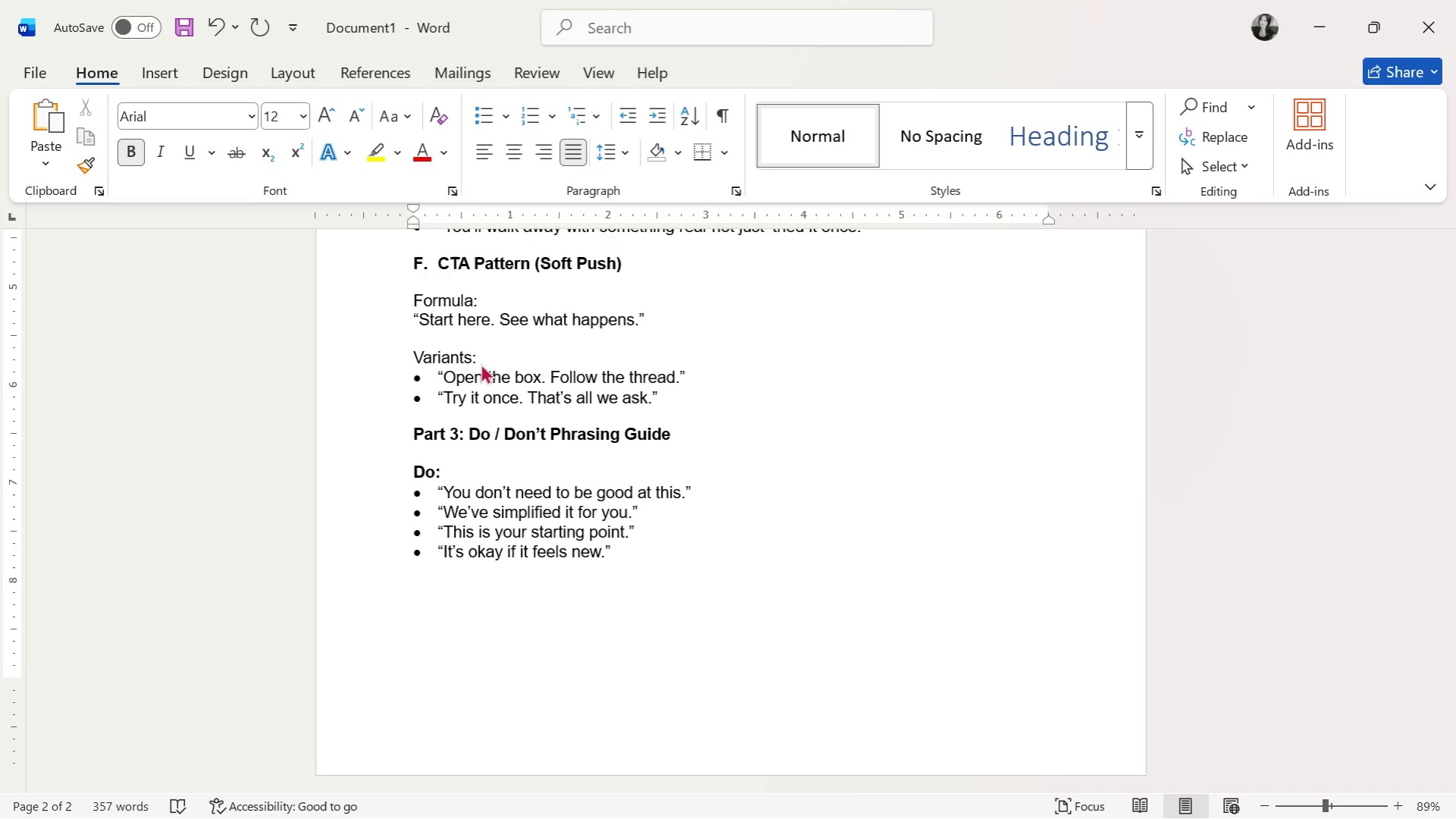 
type(Don;t)
key(Backspace)
key(Backspace)
type('t)
 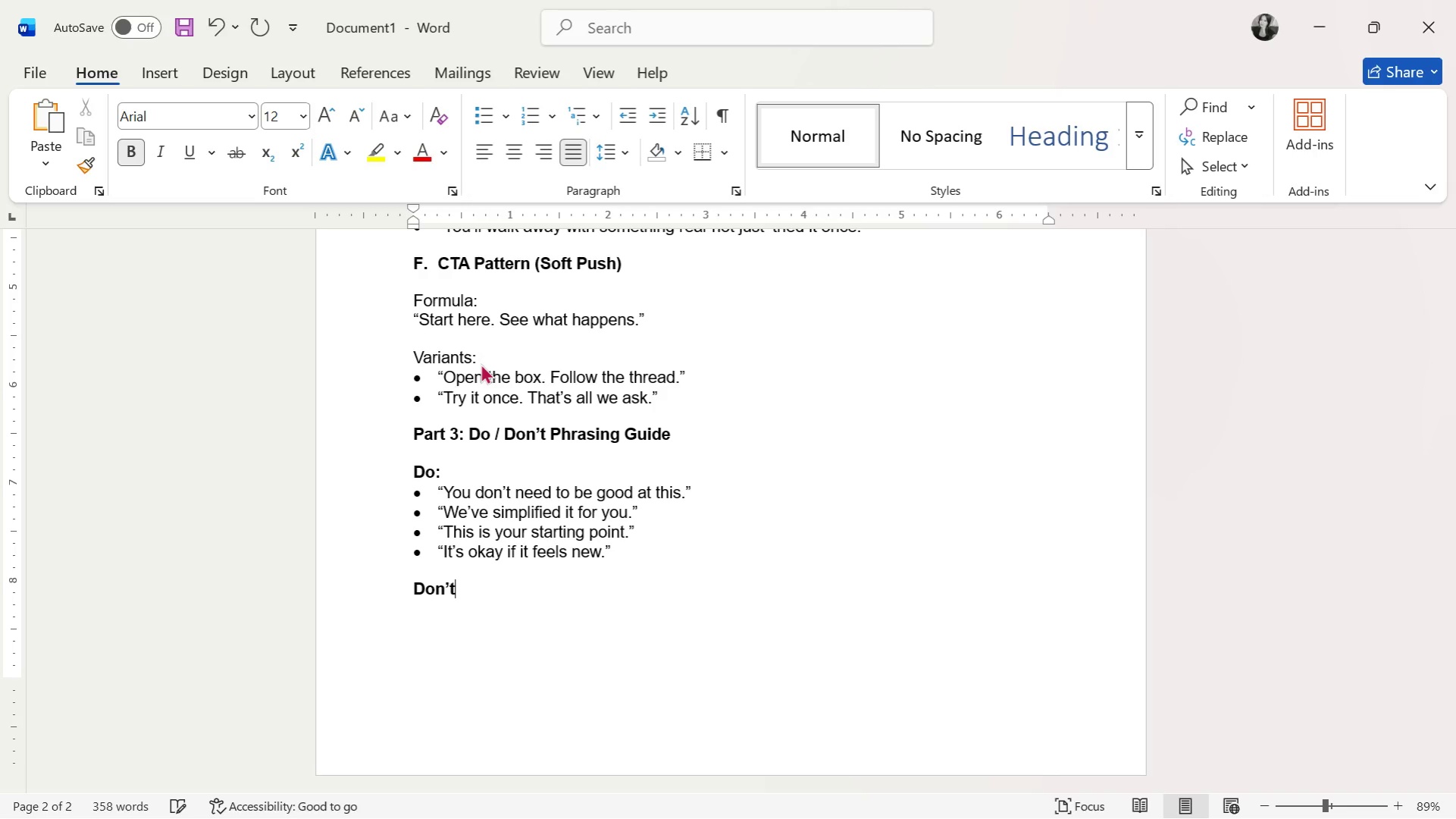 
key(Enter)
 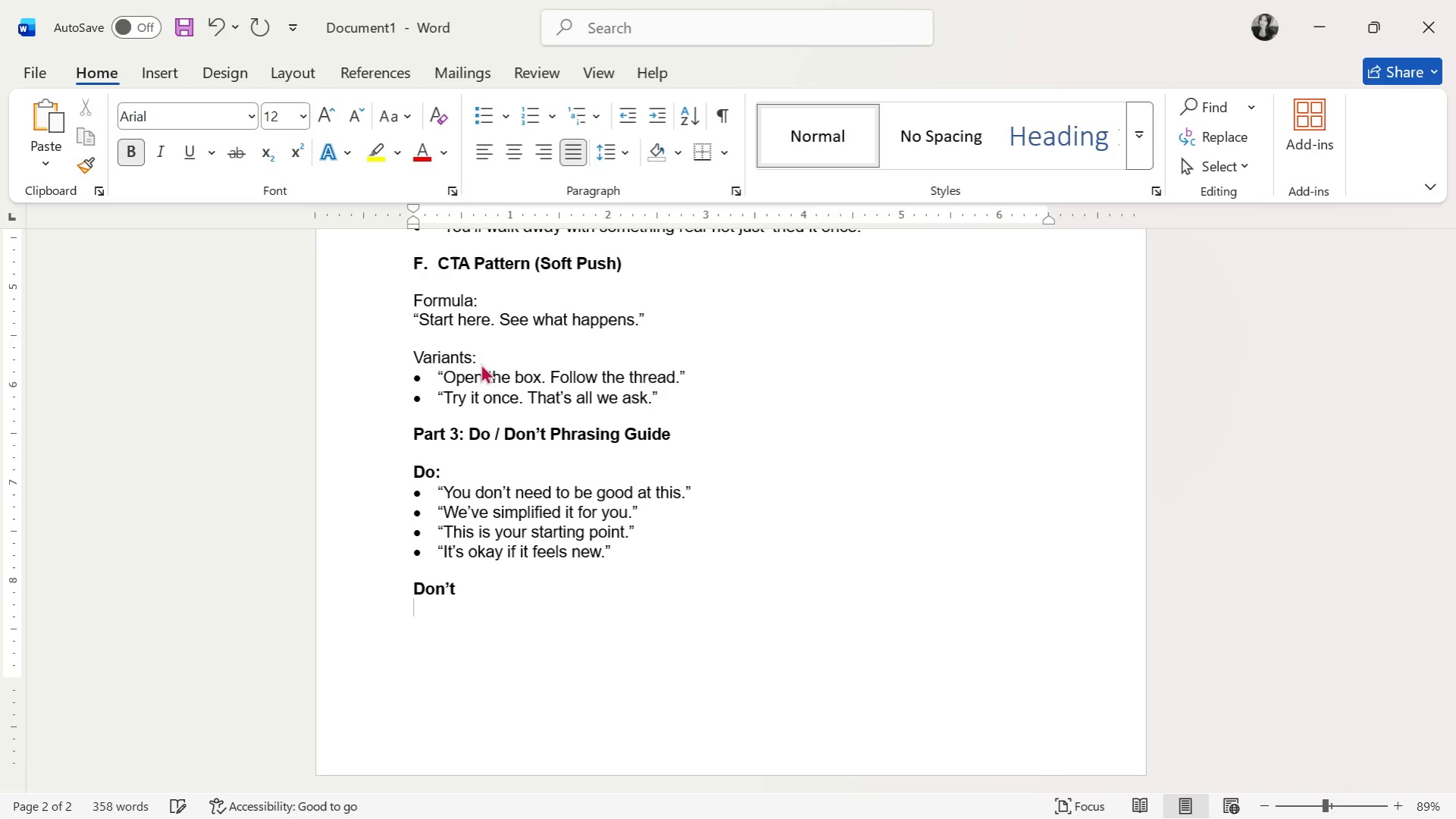 
key(Backspace)
 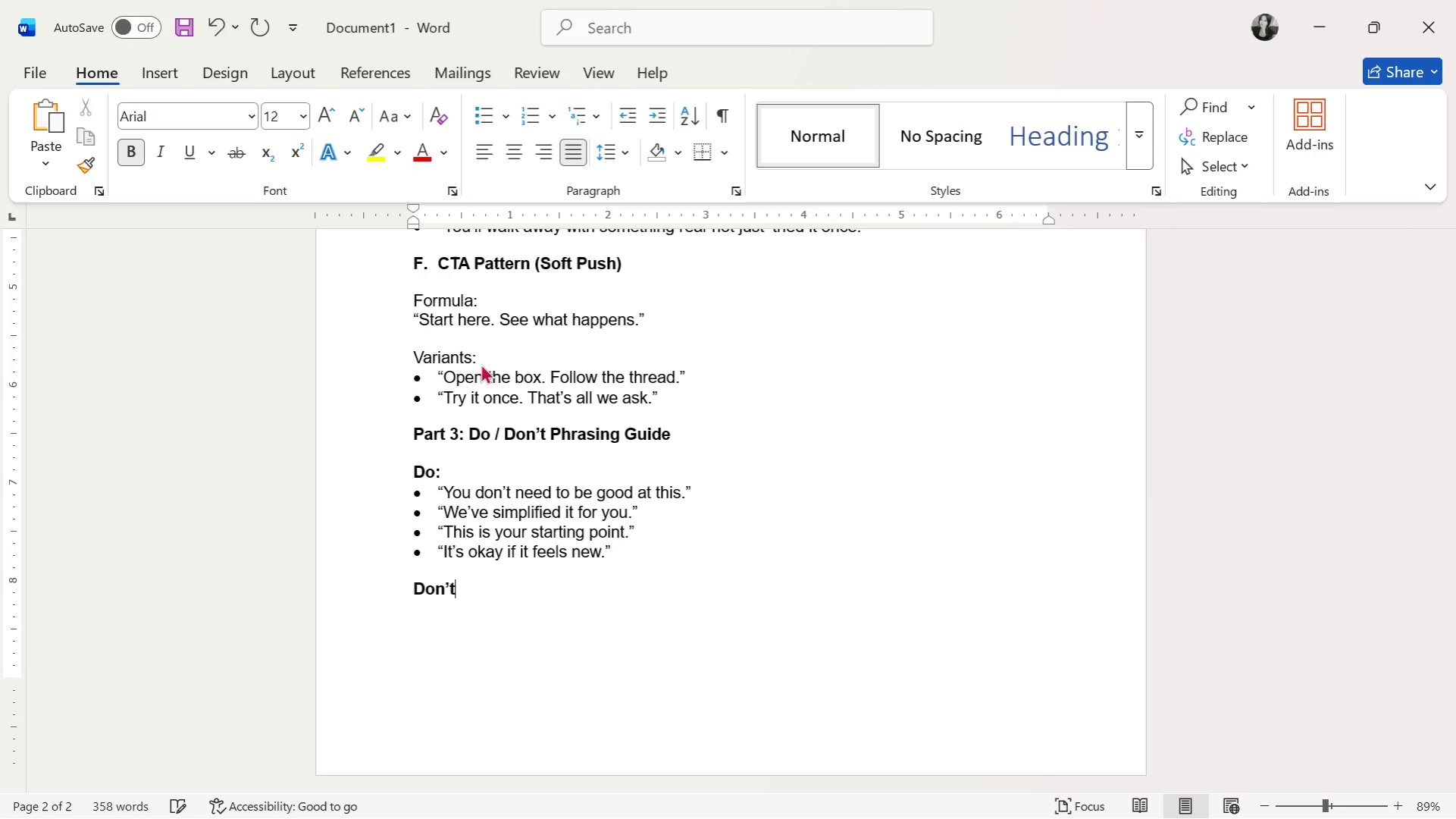 
key(Shift+ShiftRight)
 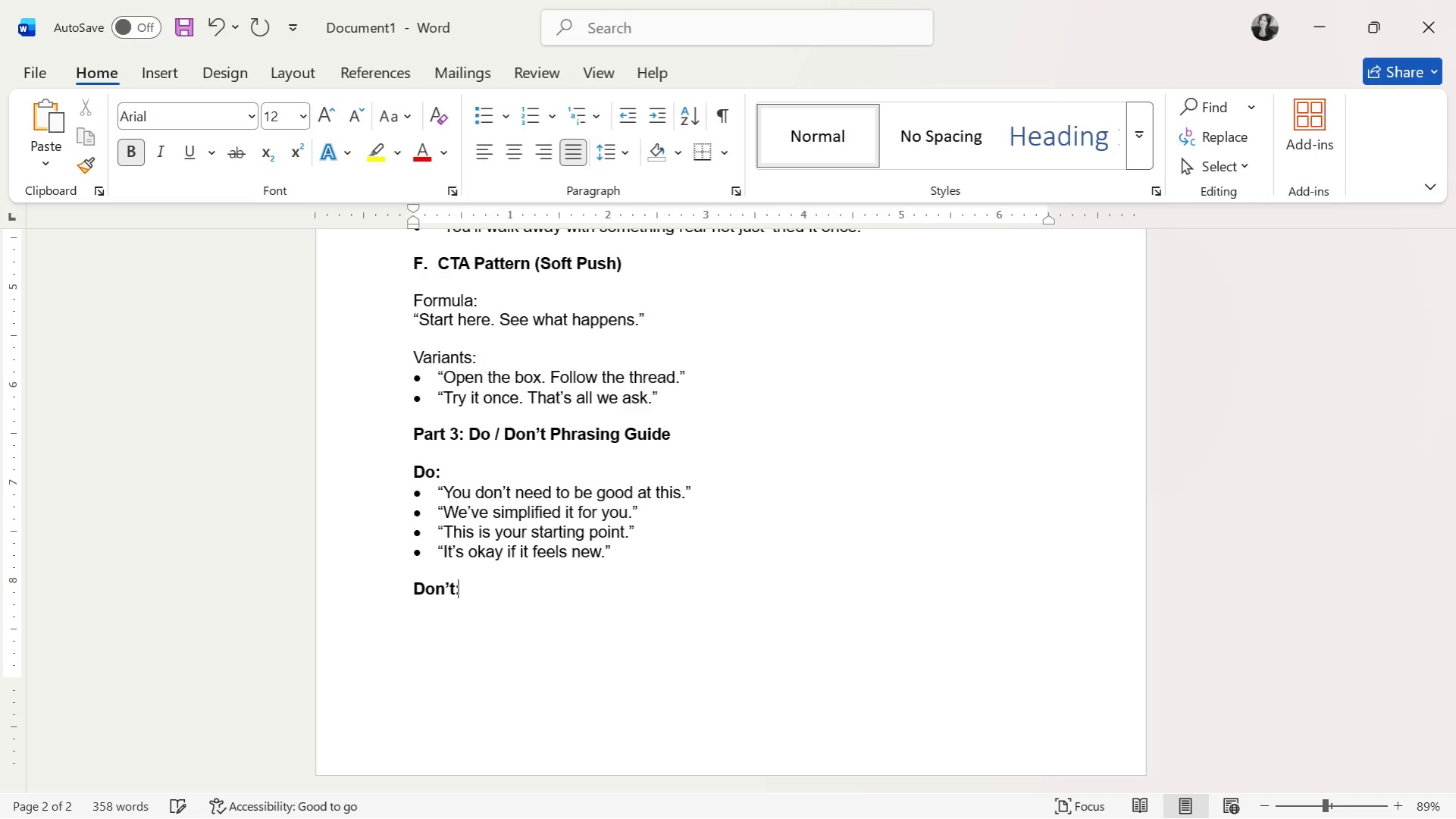 
key(Shift+Semicolon)
 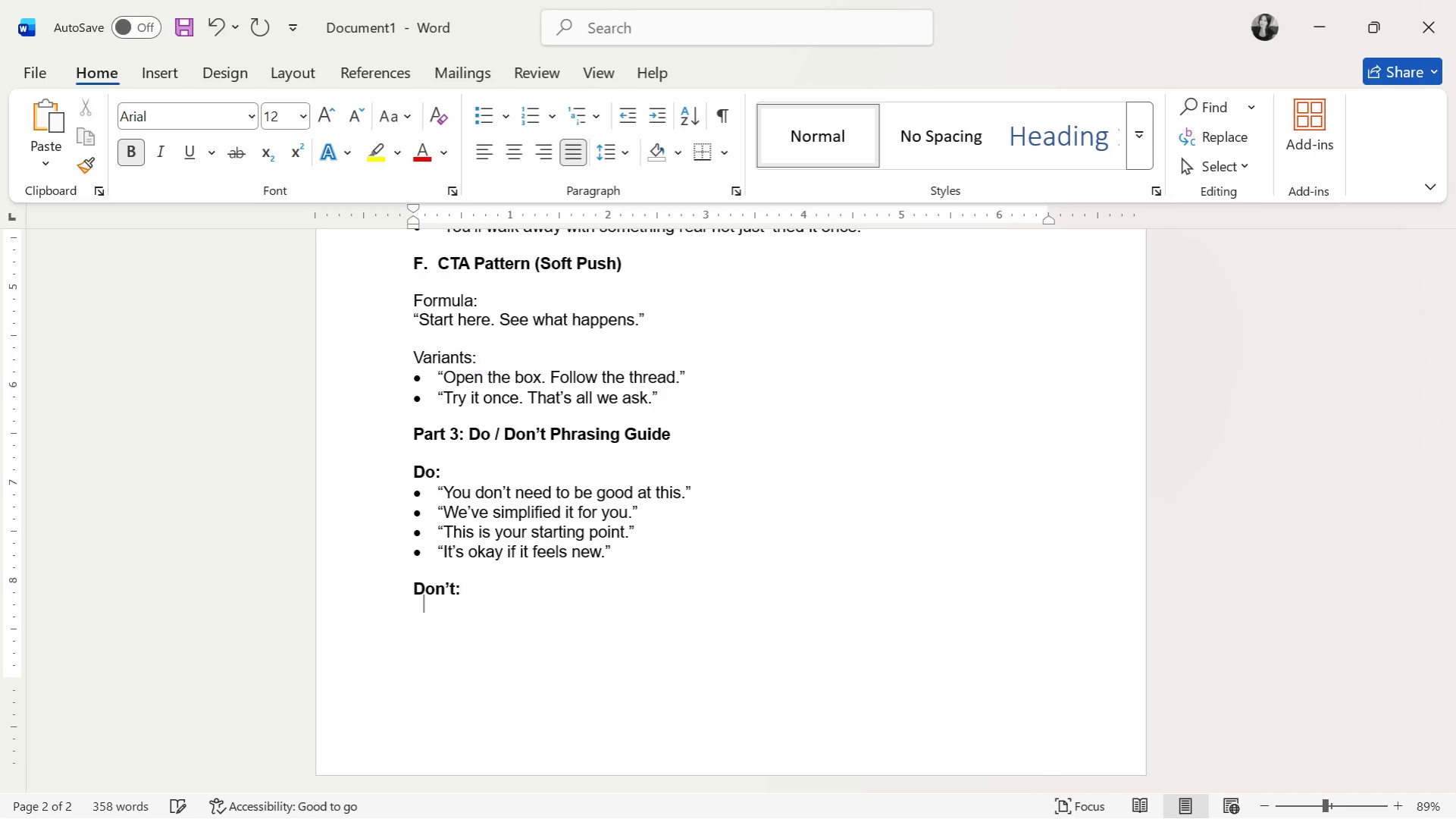 
key(Enter)
 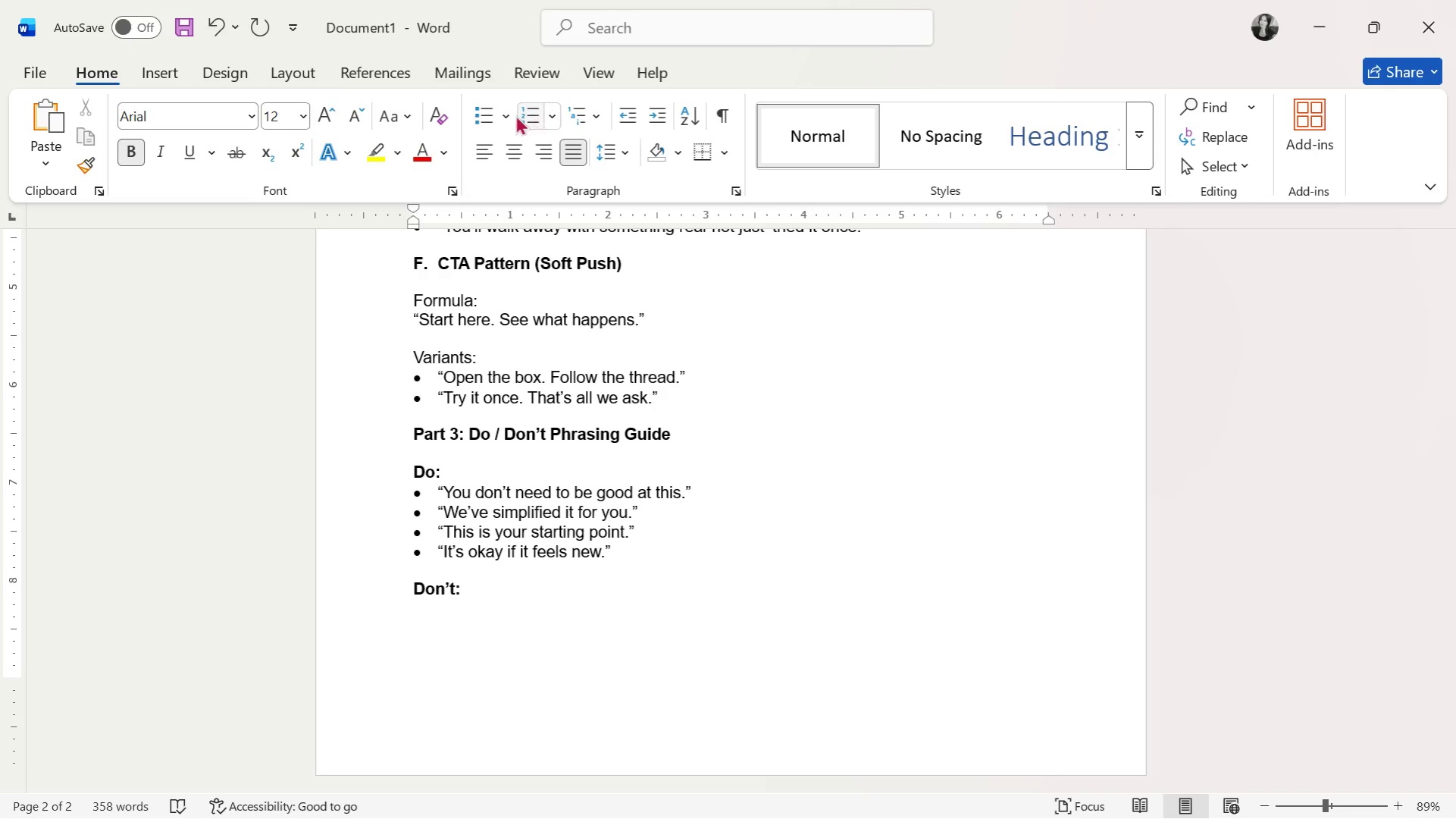 
left_click([493, 115])
 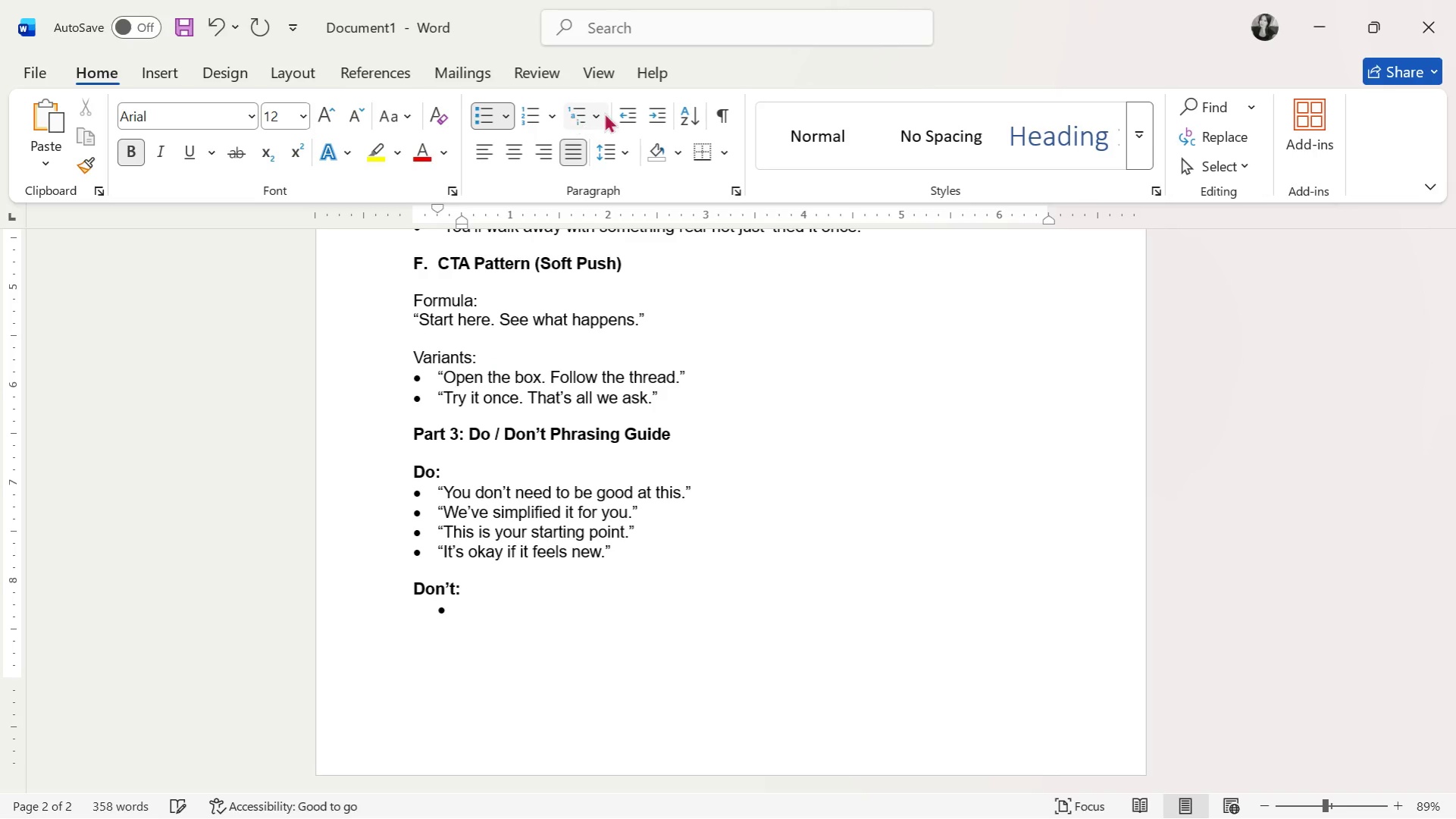 
left_click([621, 111])
 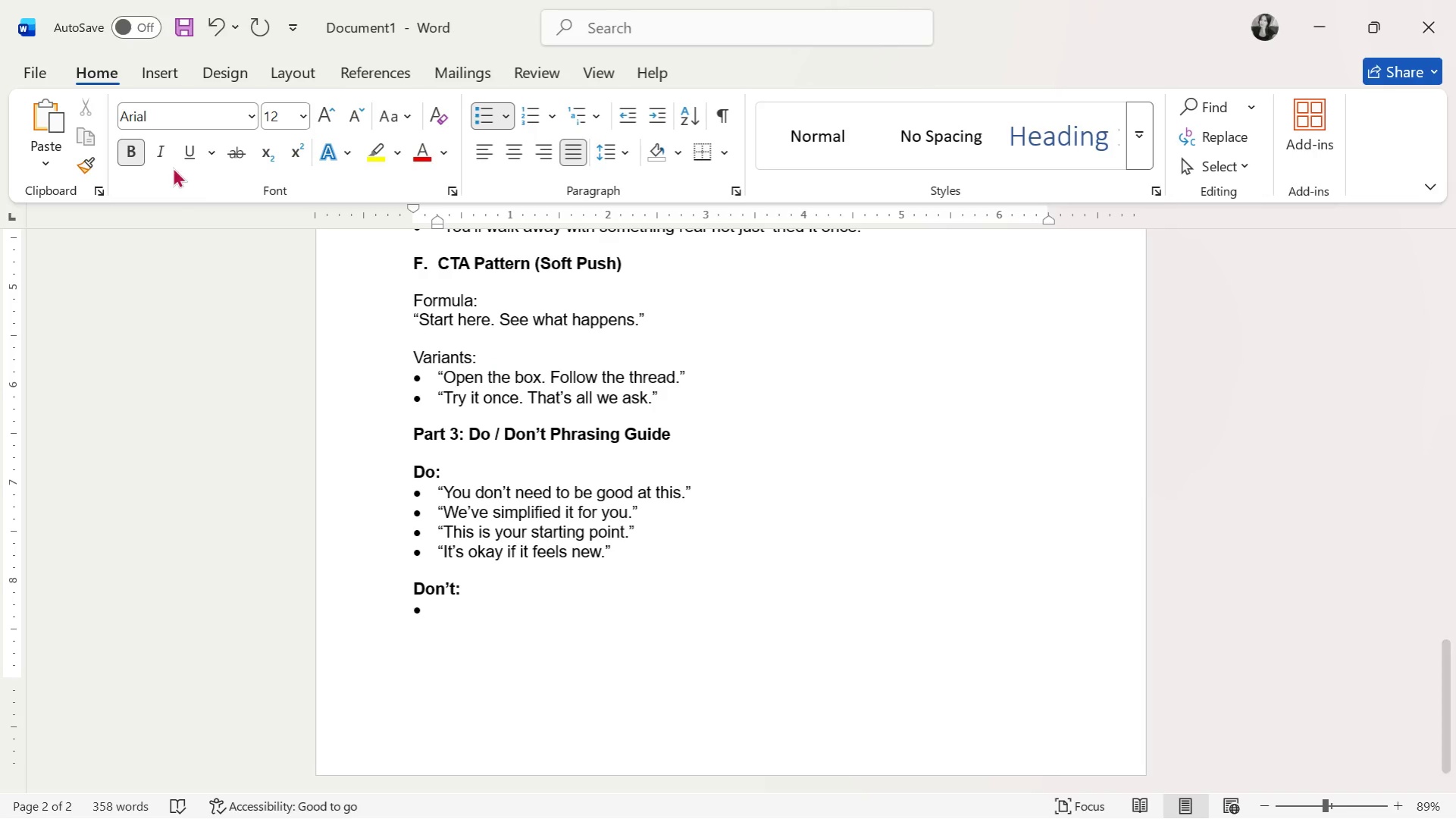 
left_click([128, 142])
 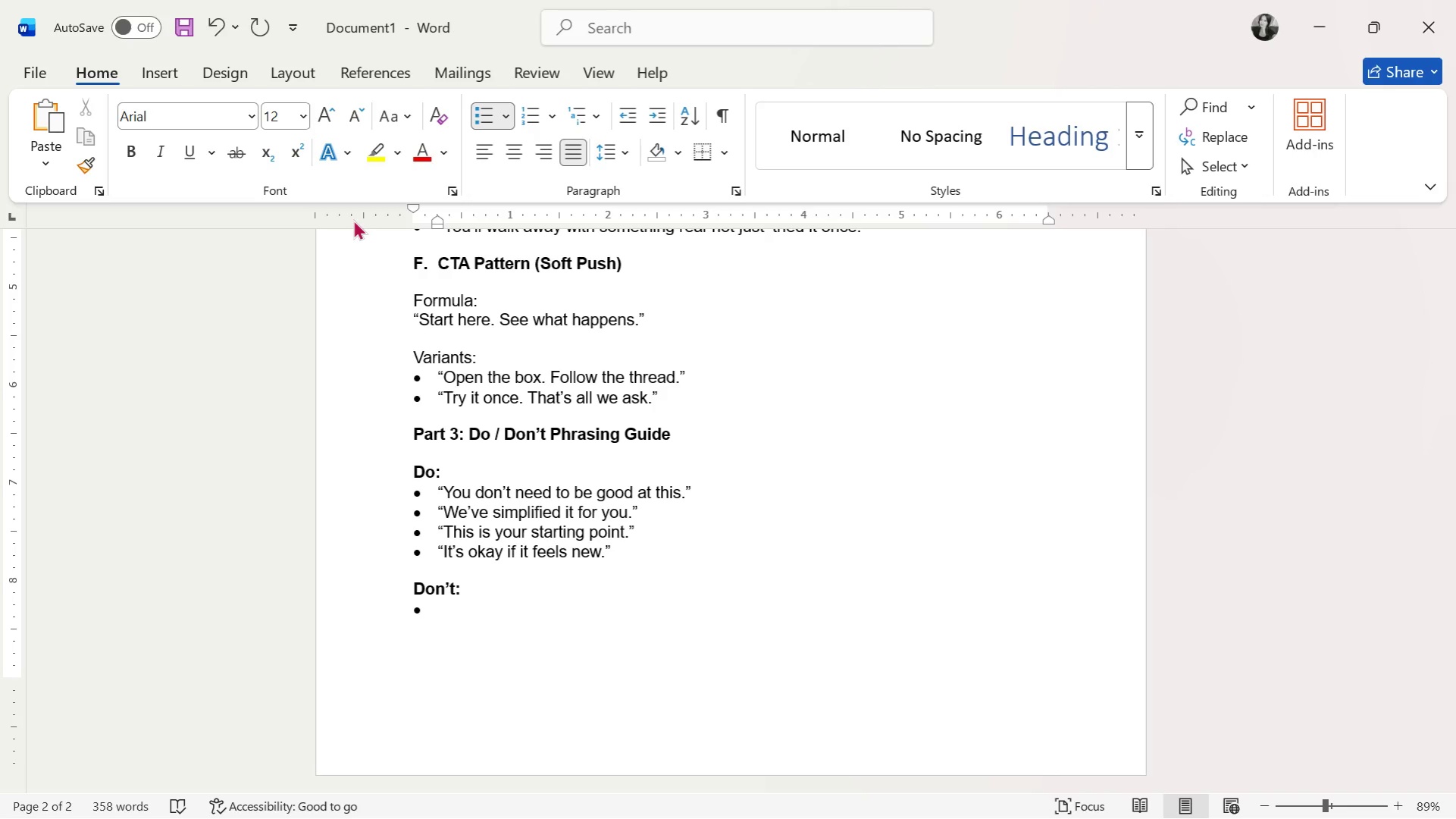 
type("perfec)
key(Backspace)
key(Backspace)
key(Backspace)
key(Backspace)
key(Backspace)
key(Backspace)
type([)
key(Backspace)
type(p)
key(Backspace)
type(Perfect )
 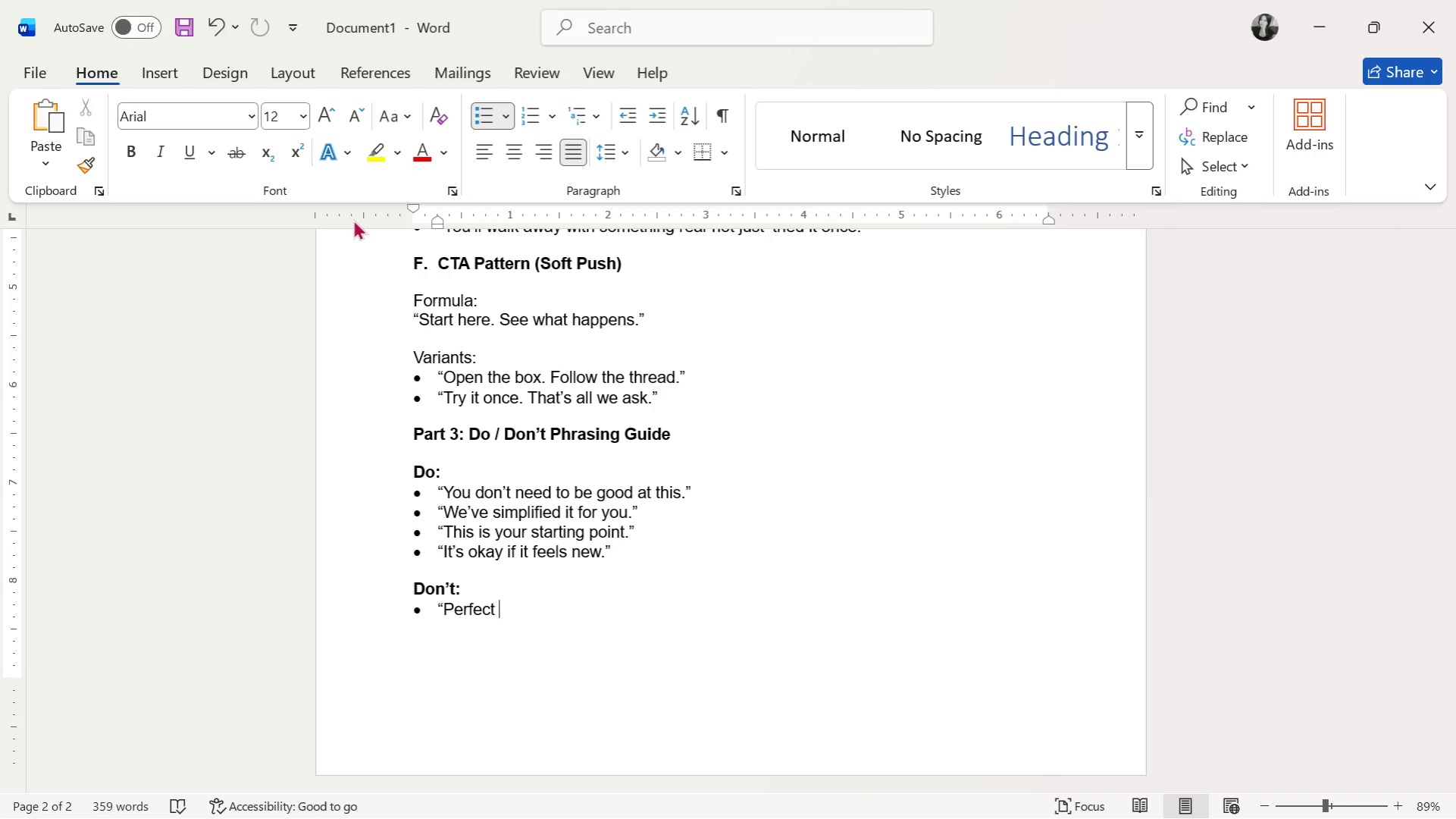 
wait(20.59)
 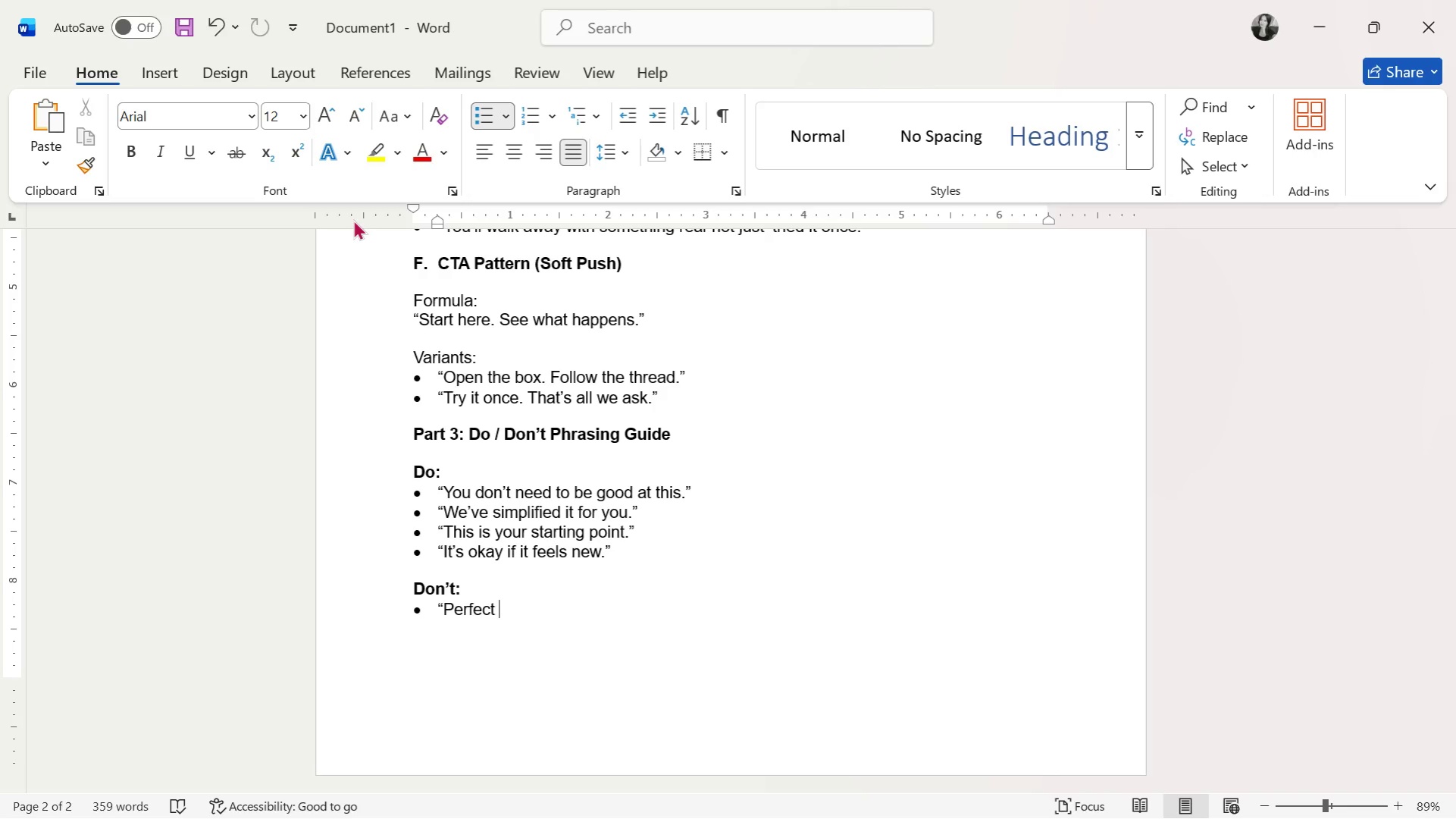 
scroll: coordinate [376, 448], scroll_direction: down, amount: 2.0
 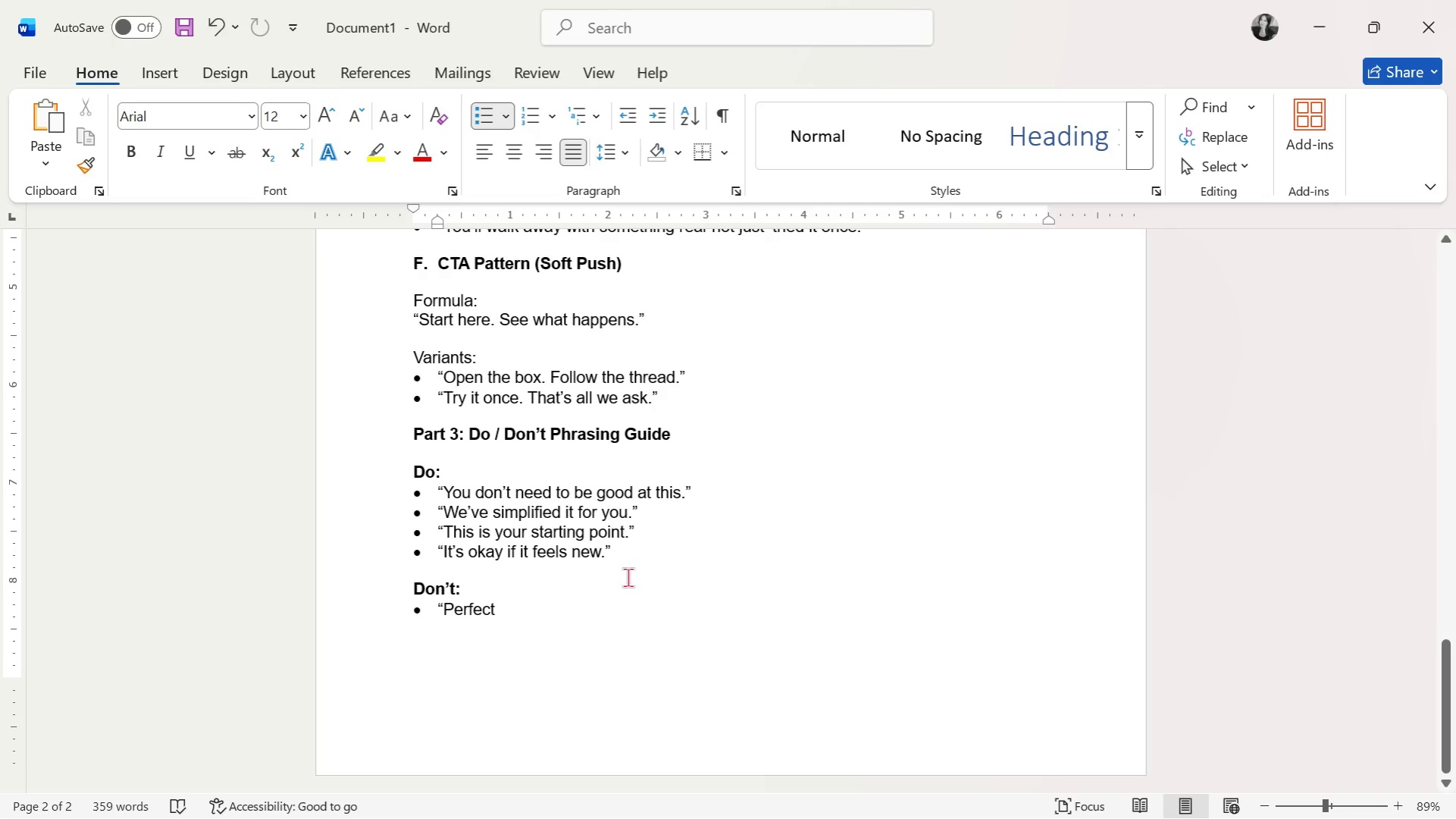 
type(for everyone")
 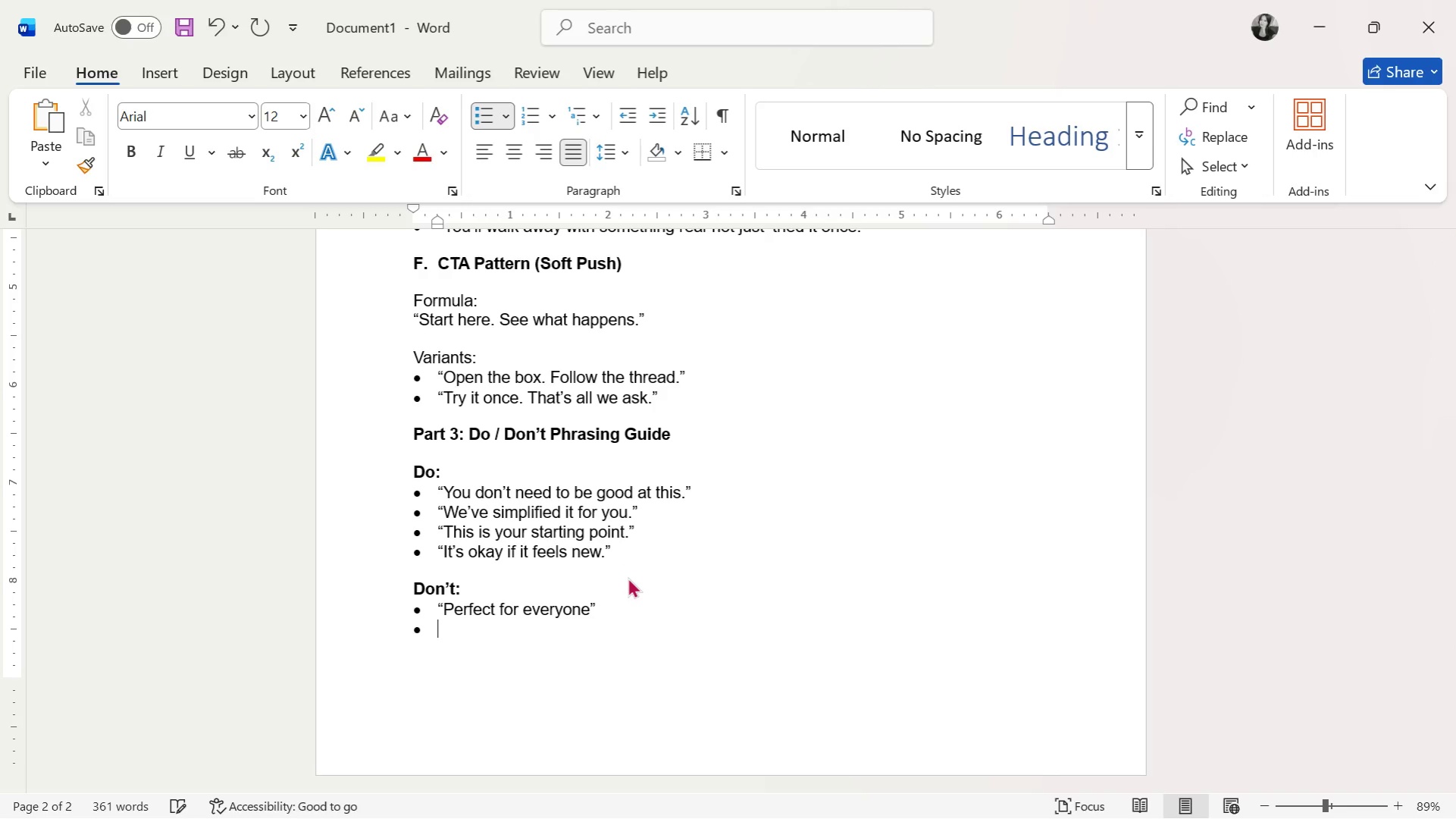 
 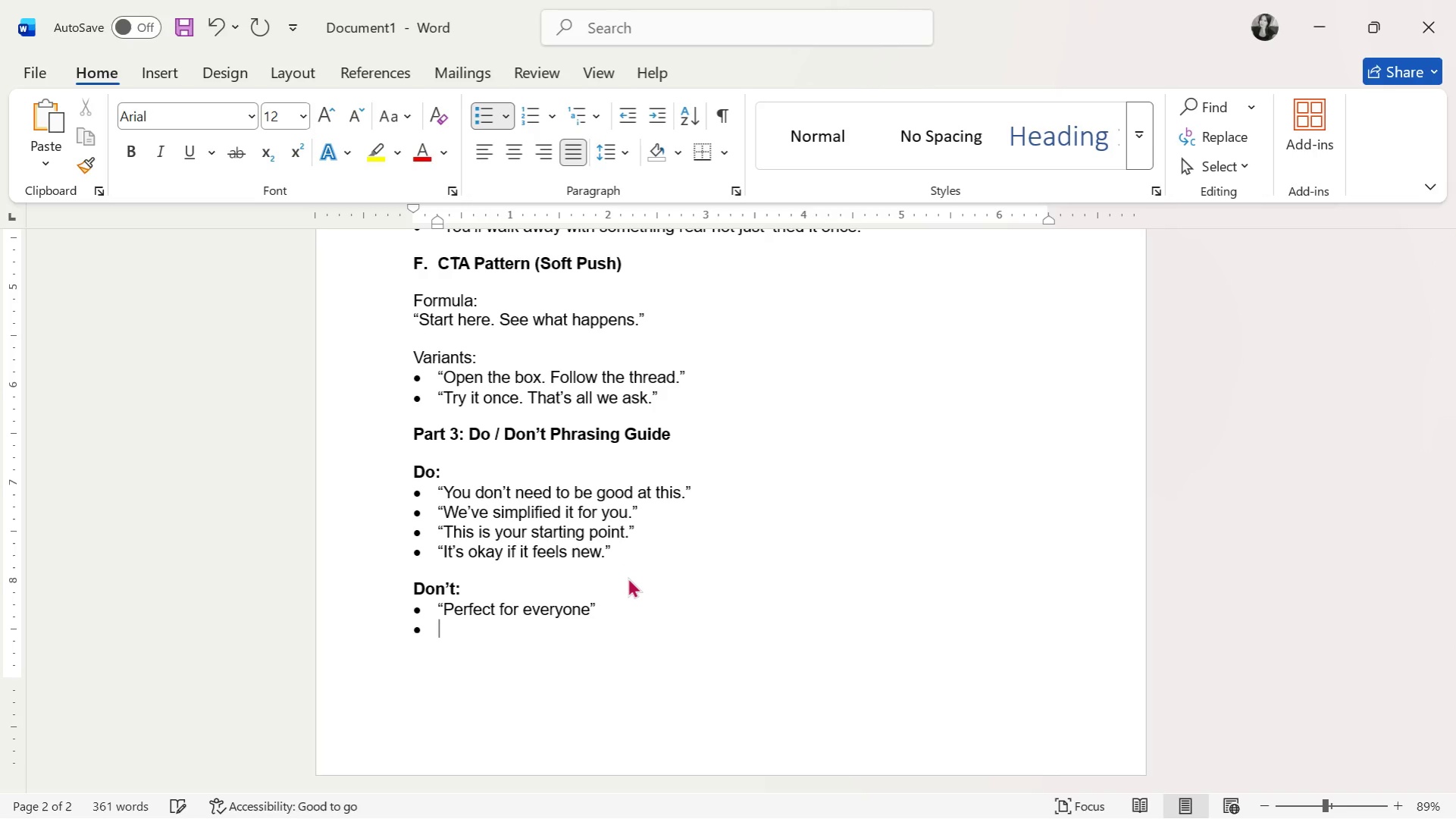 
key(Enter)
 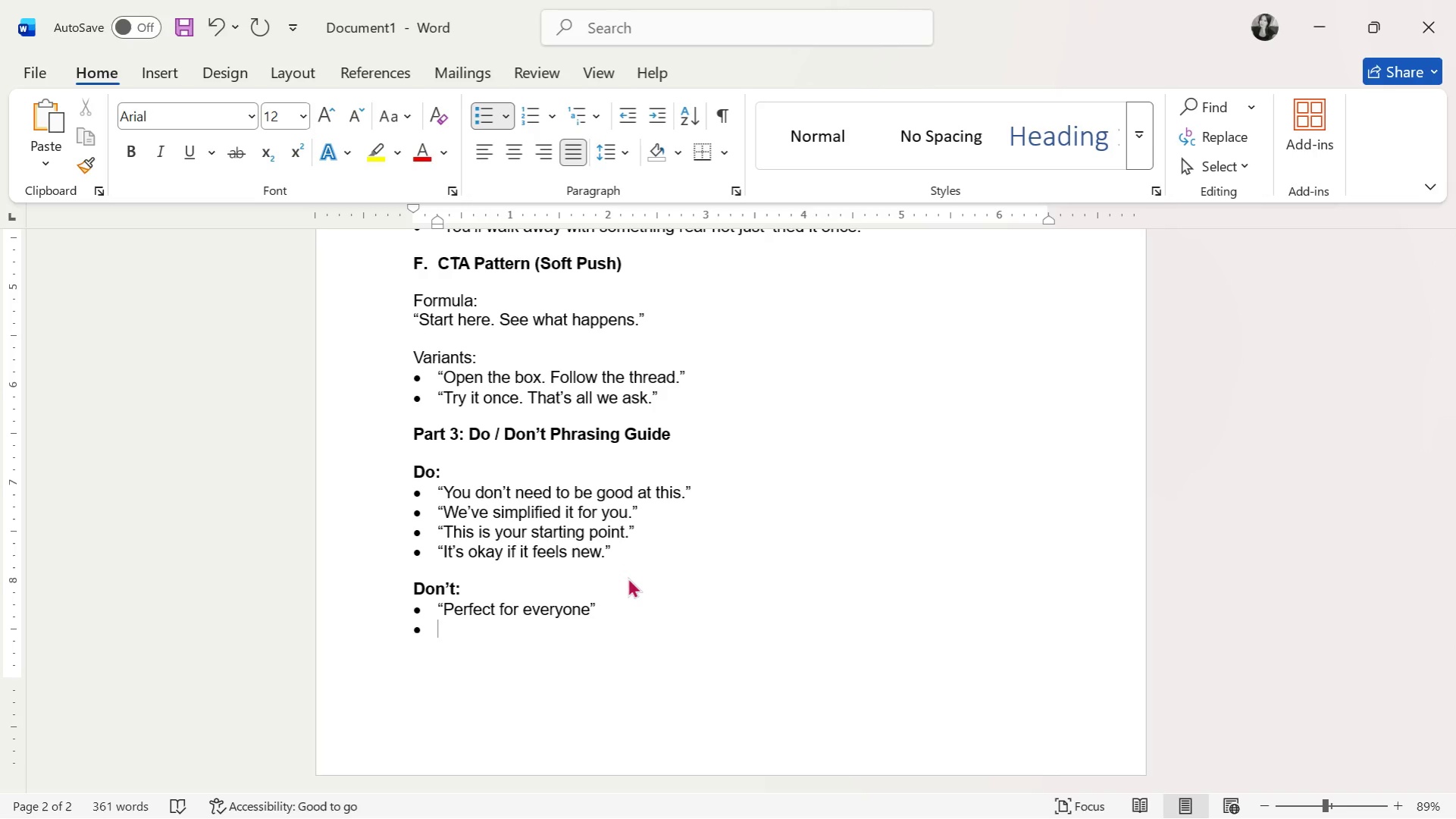 
type("Fun and )
 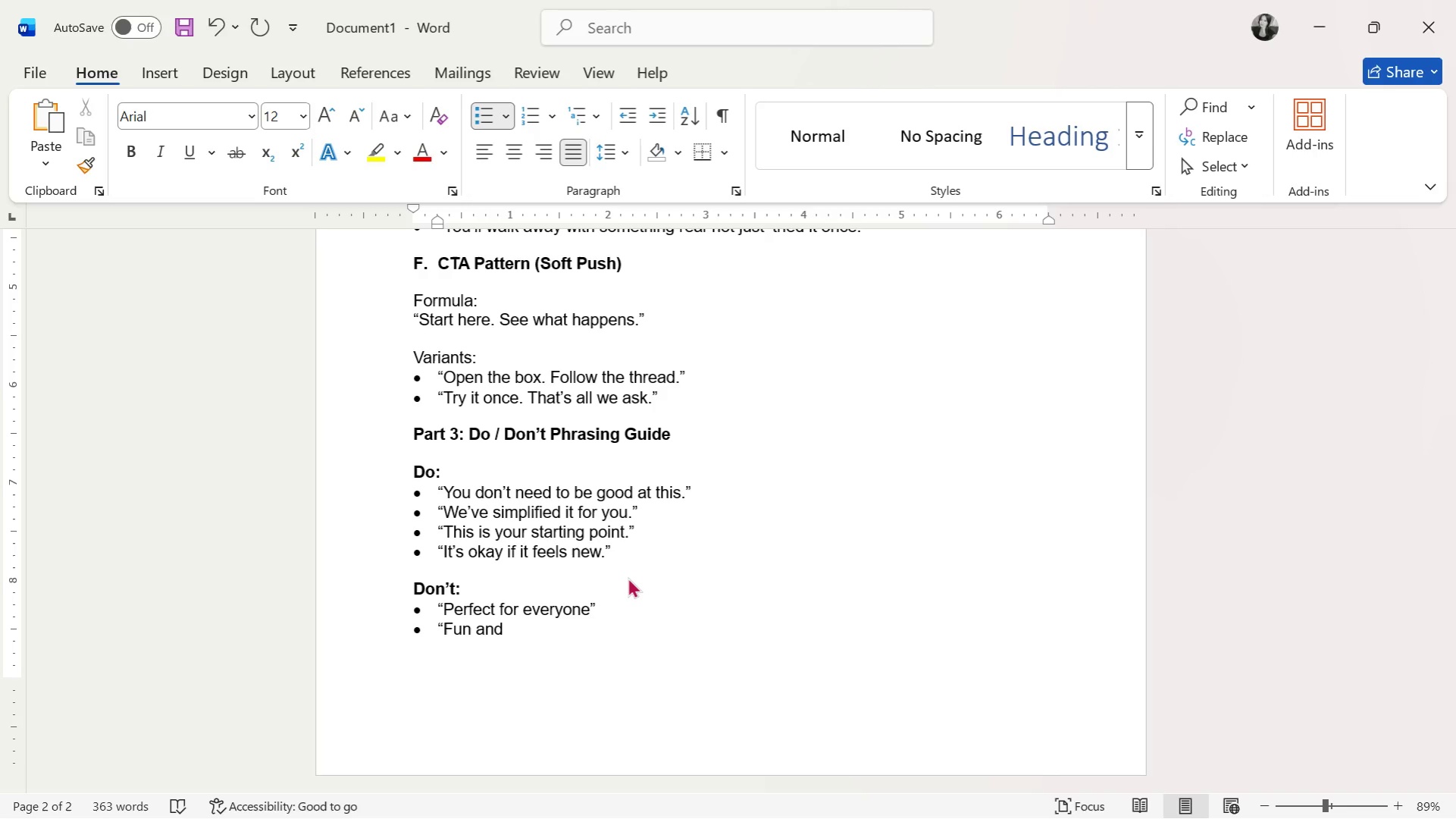 
wait(14.98)
 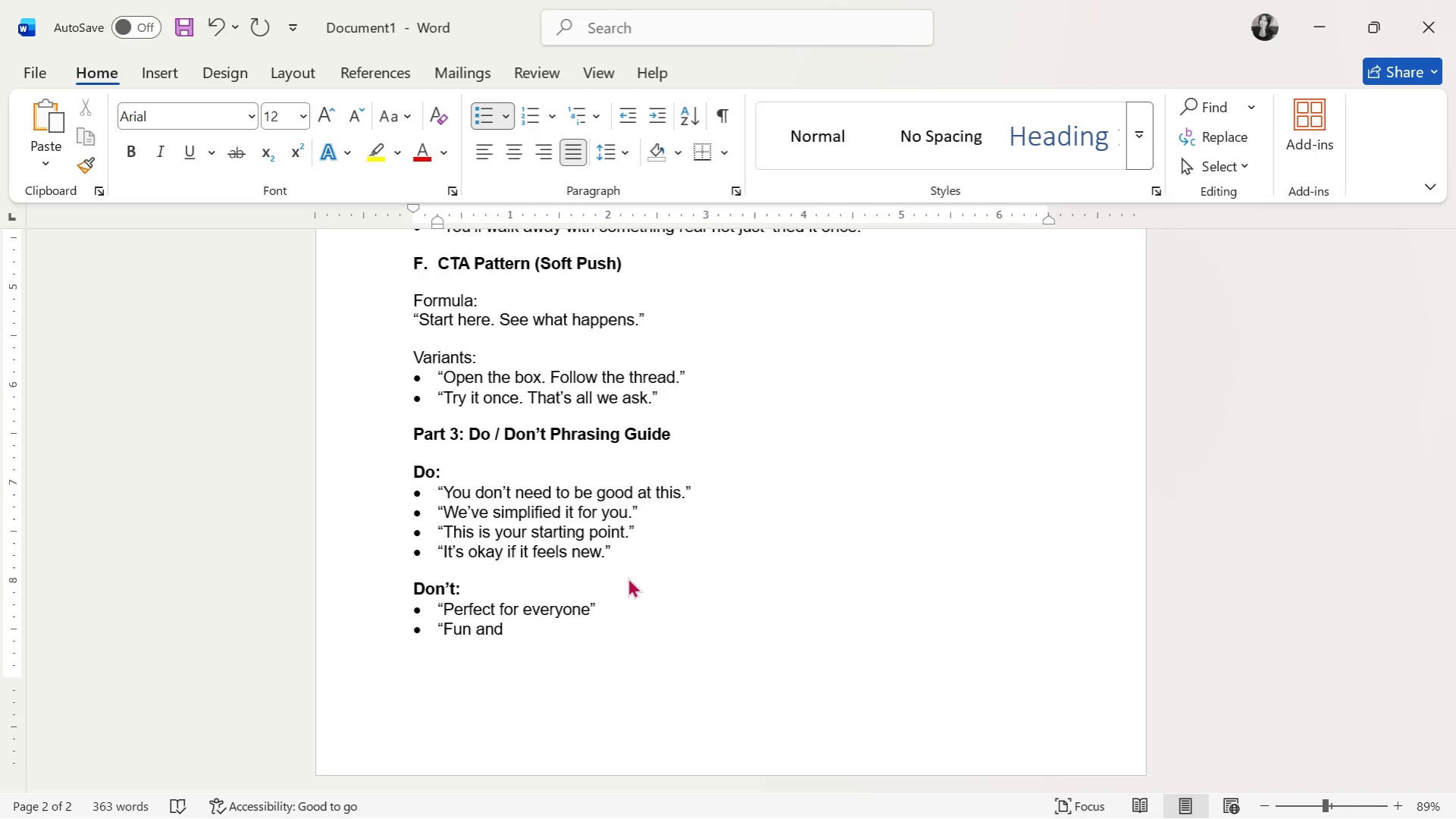 
type(exciting")
 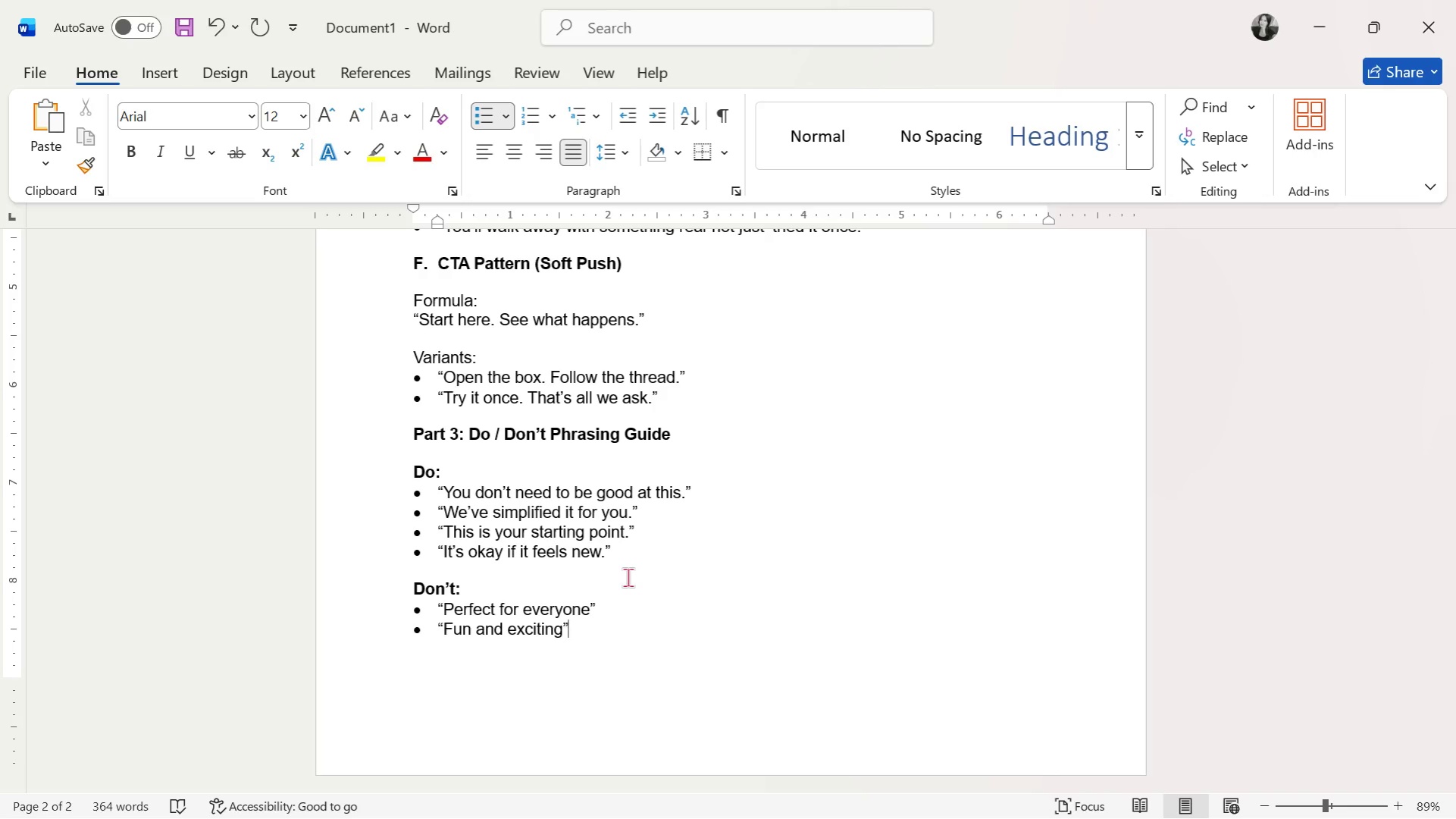 
key(Enter)
 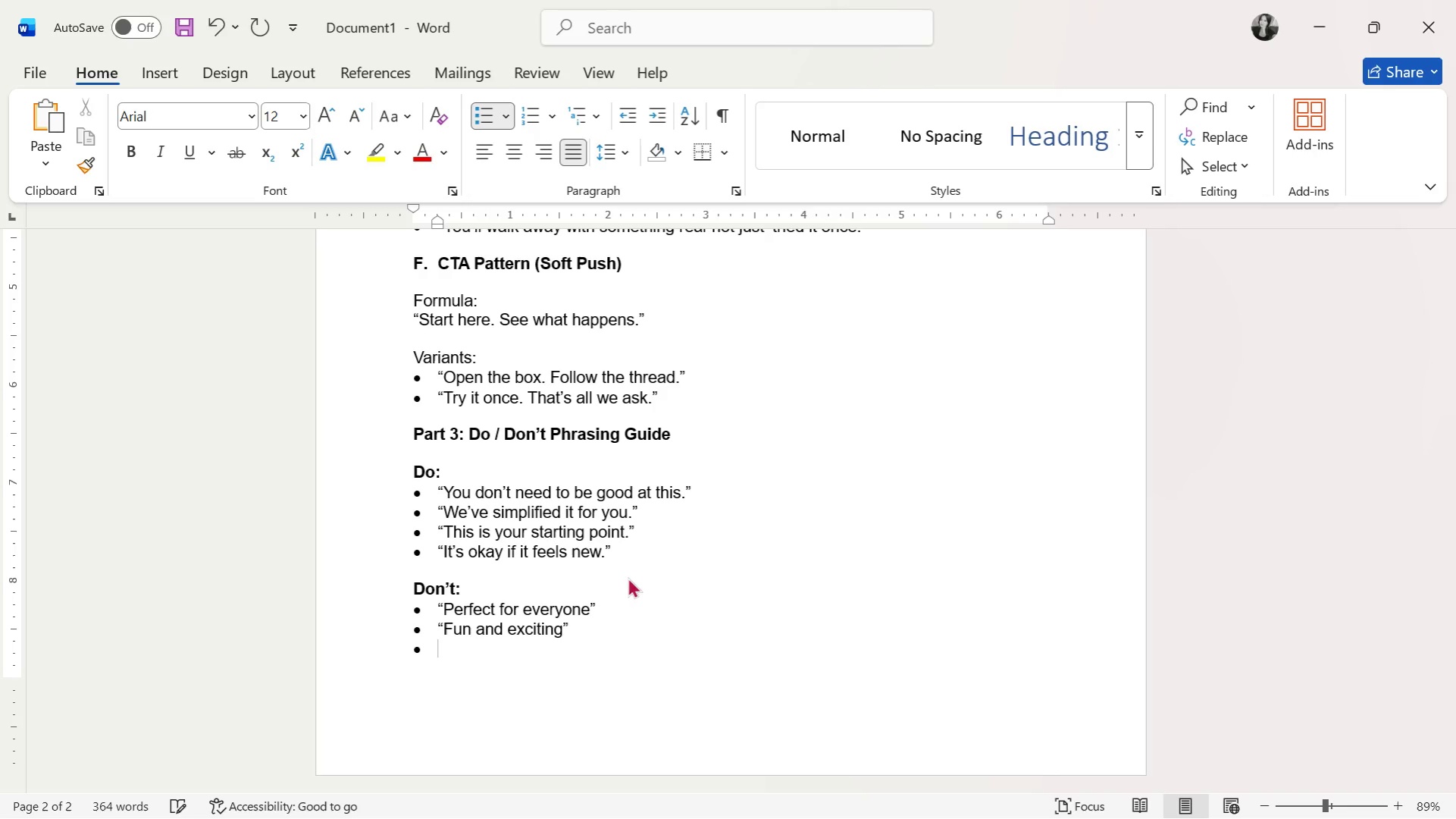 
type("High-quality materials" (replace with specific benefit))
 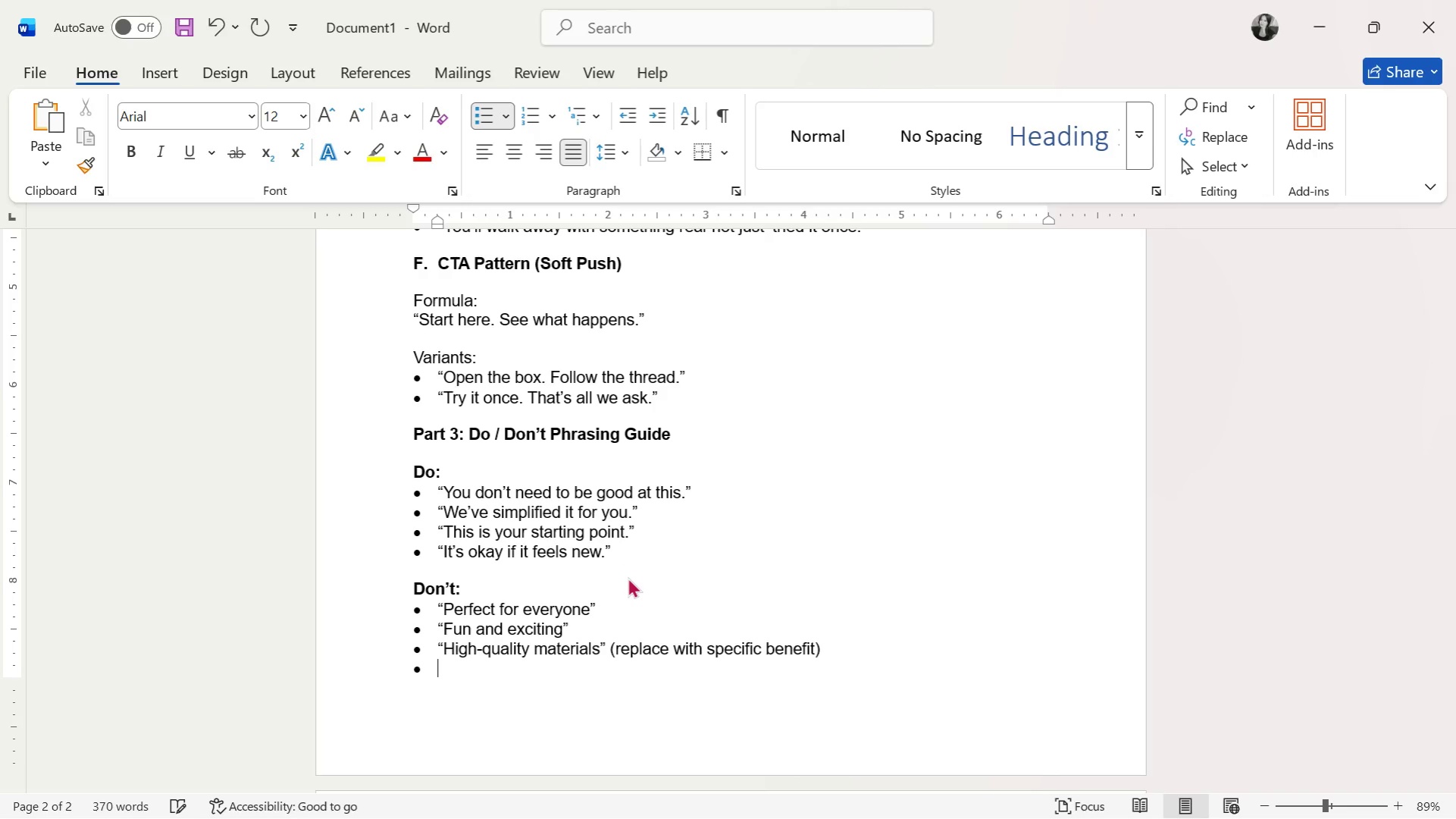 
 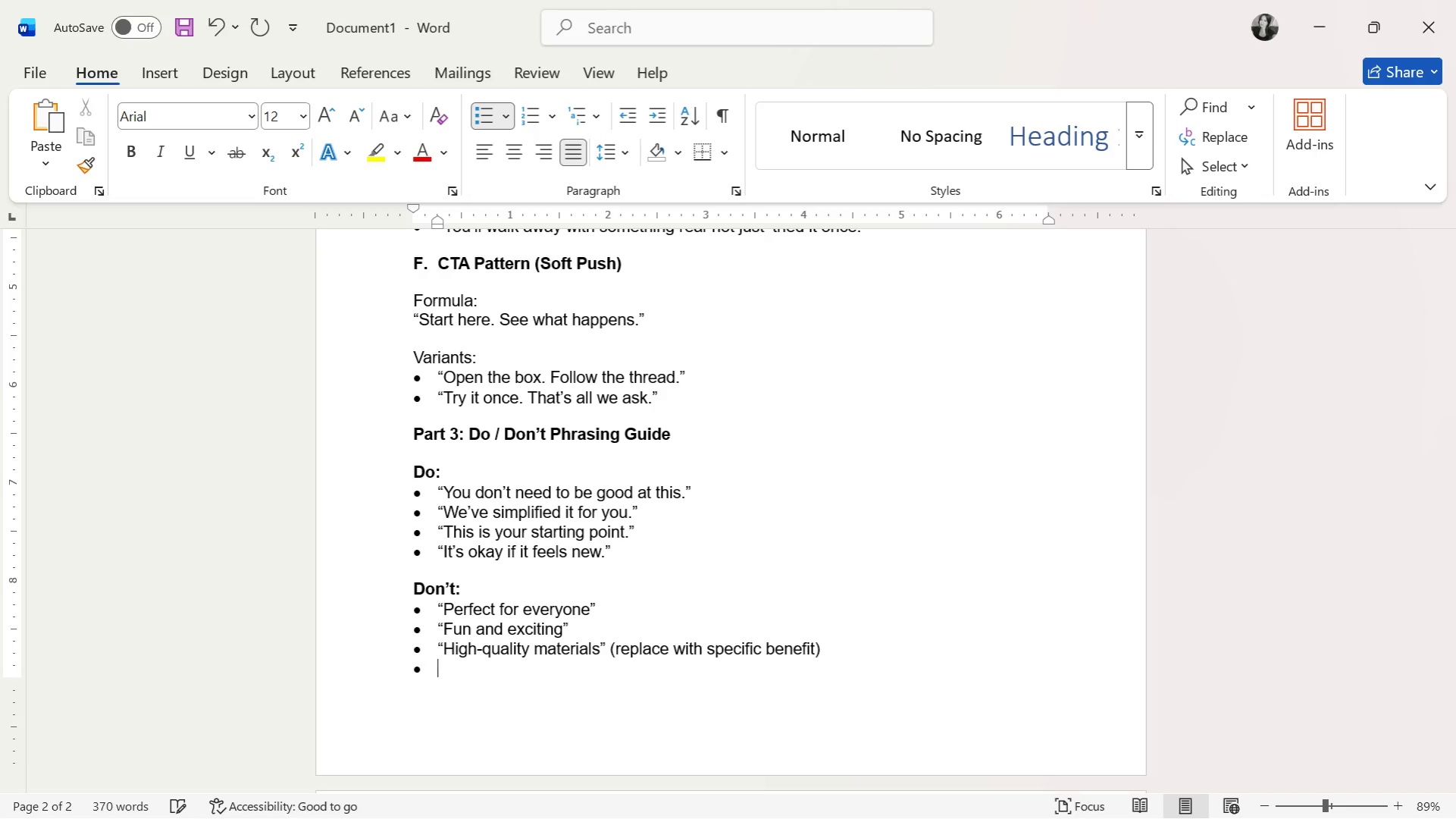 
key(Enter)
 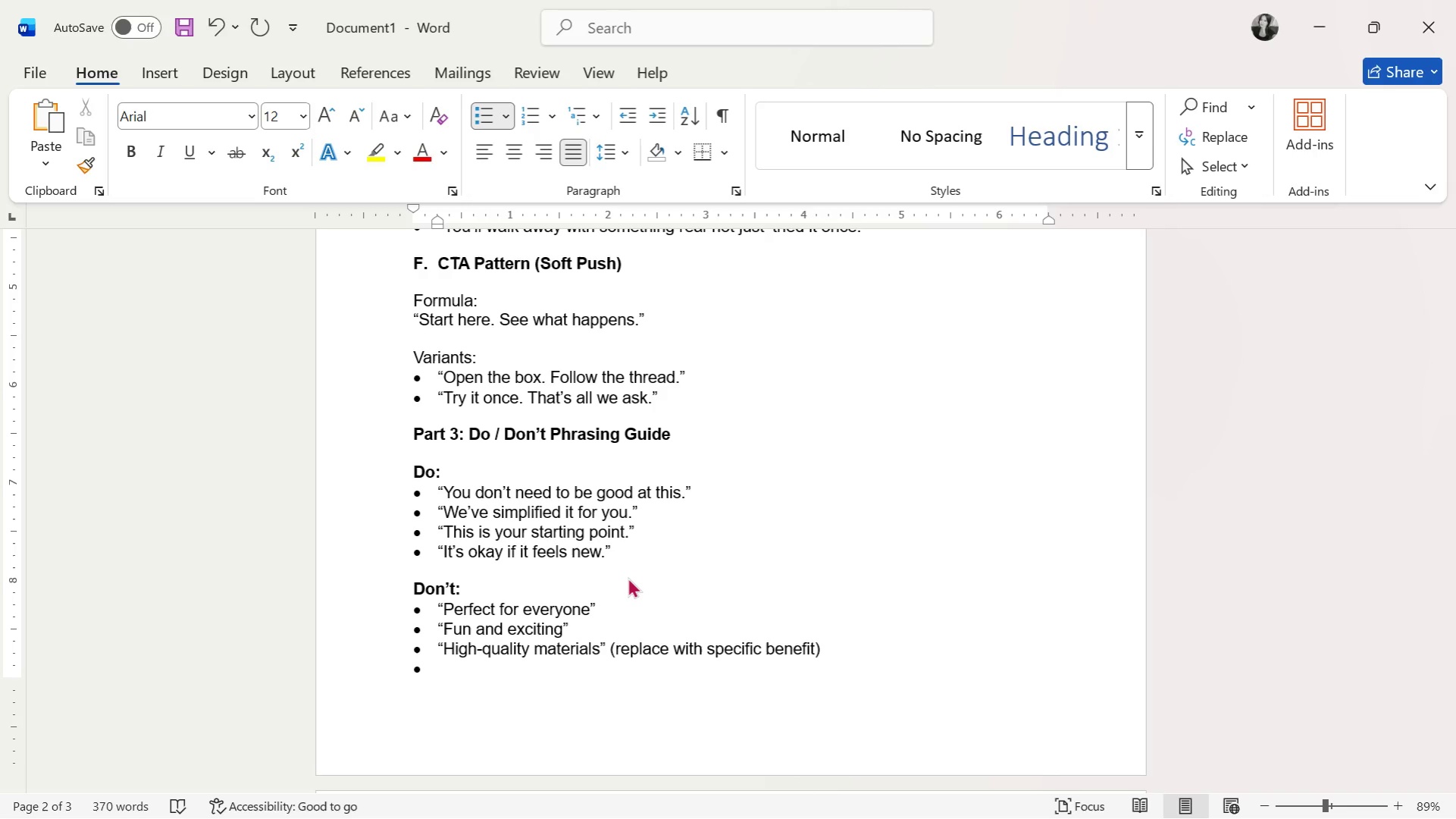 
type("Best seller" (irrelevant to emotional voice))
 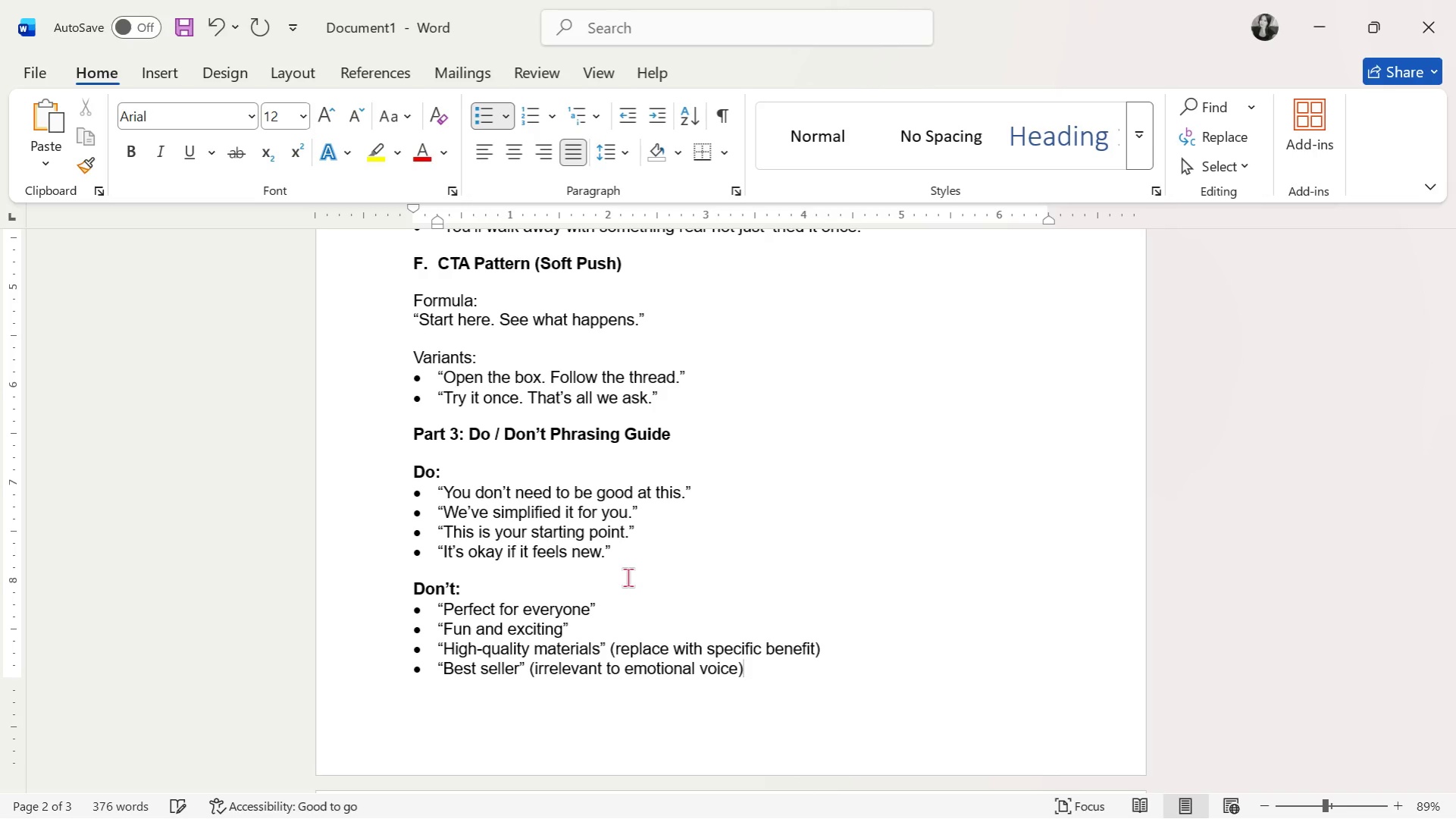 
wait(26.97)
 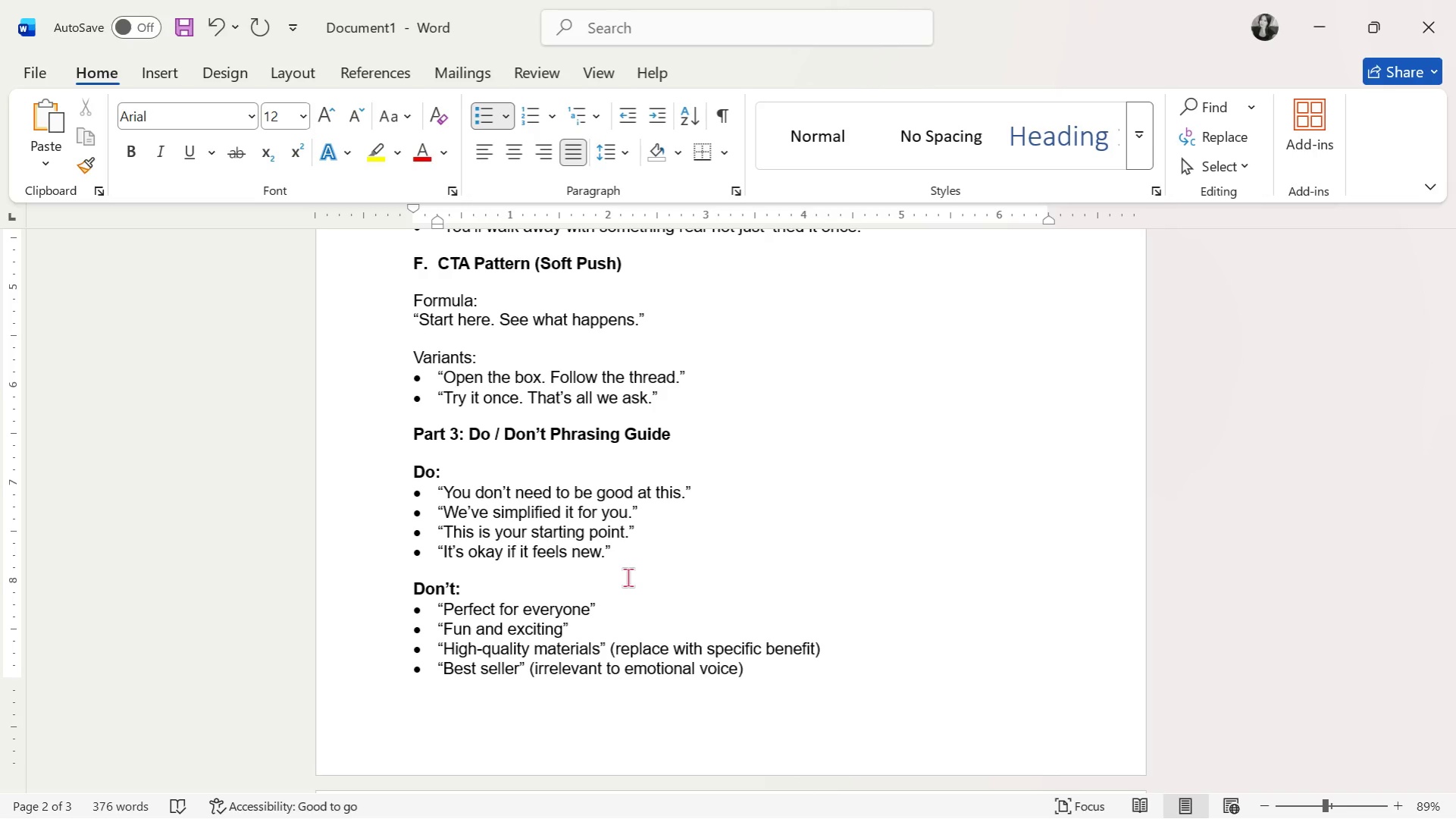 
key(Alt+AltLeft)
 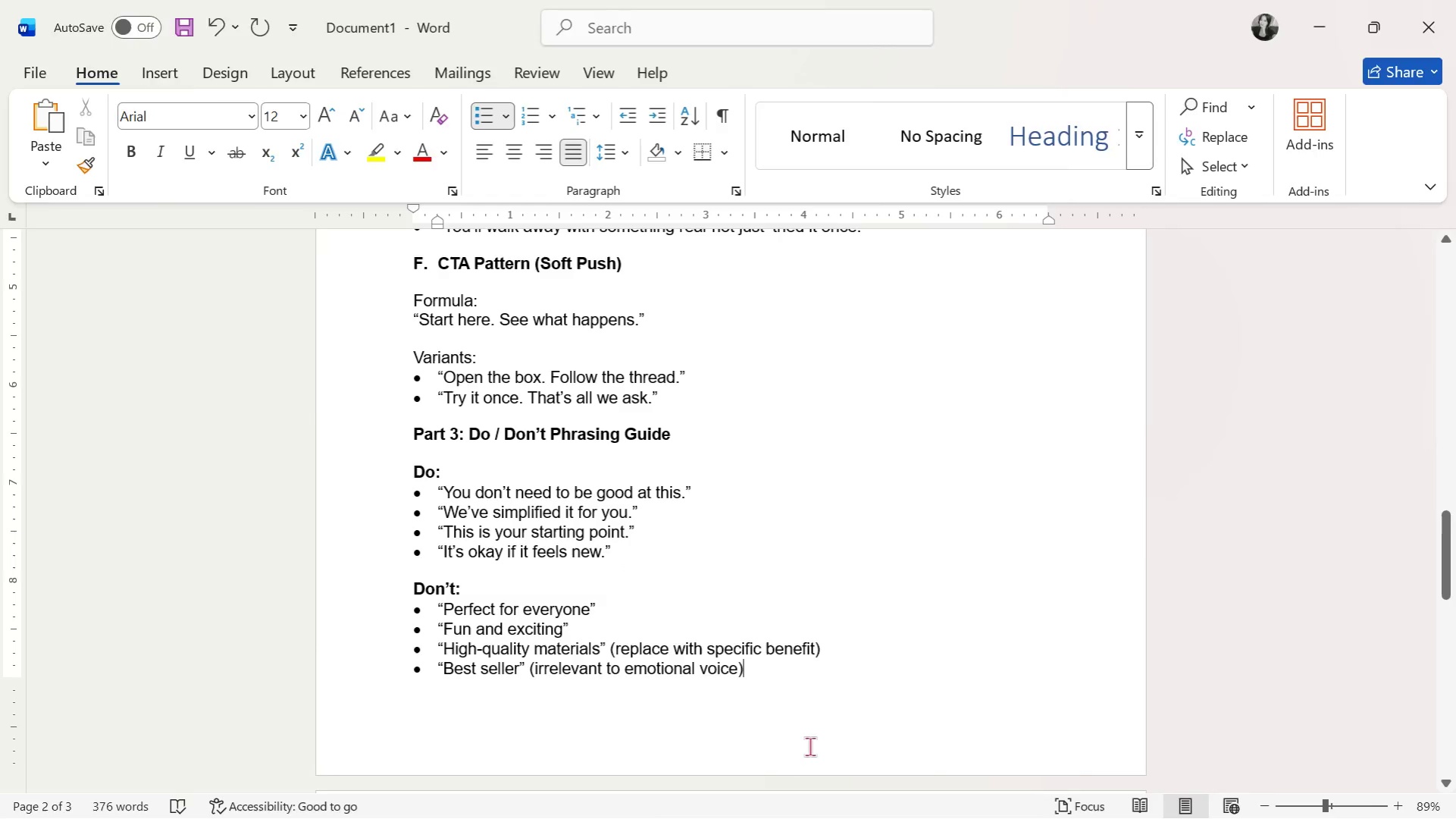 
key(Alt+Tab)
 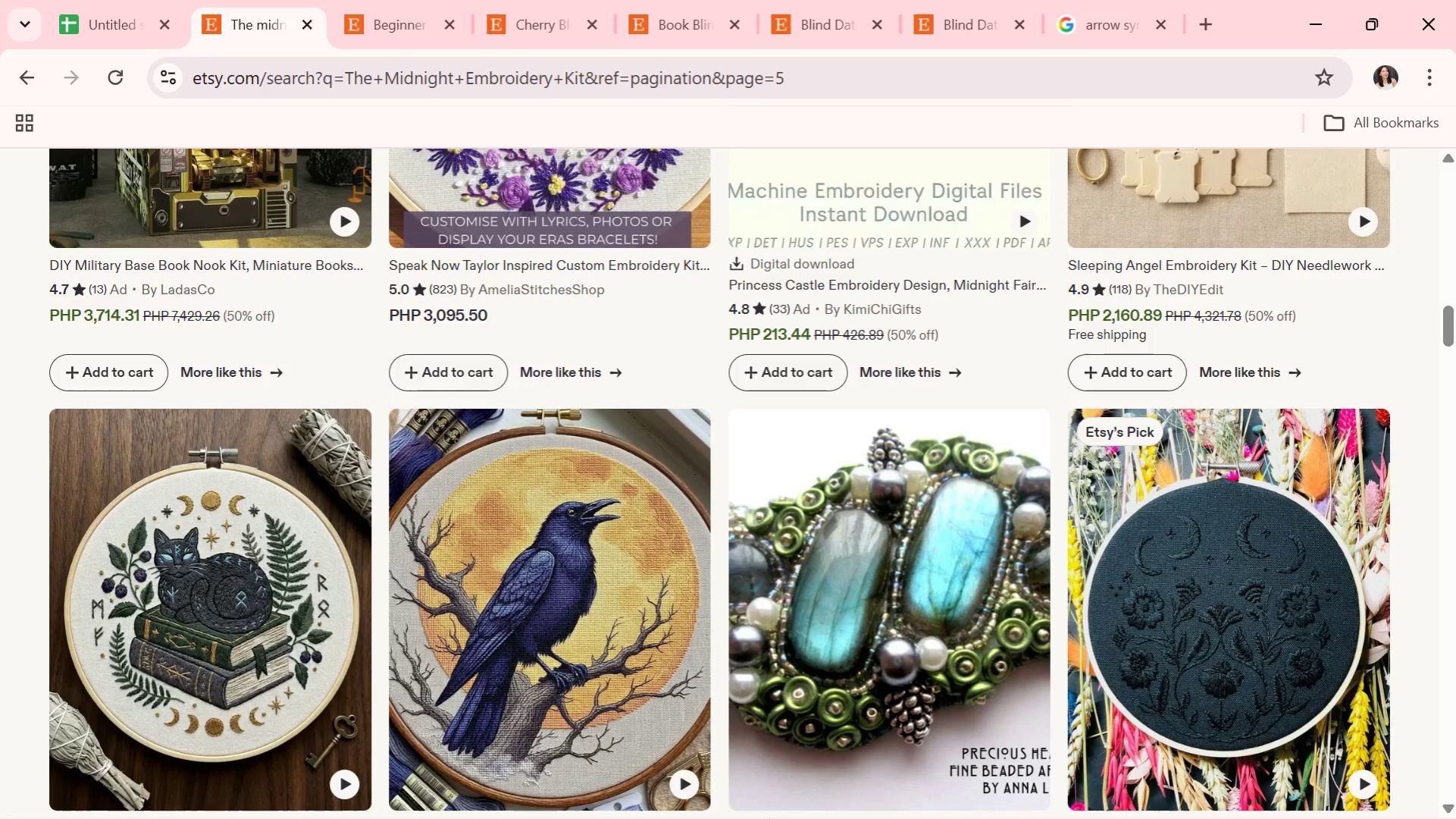 
scroll: coordinate [578, 766], scroll_direction: up, amount: 2.0
 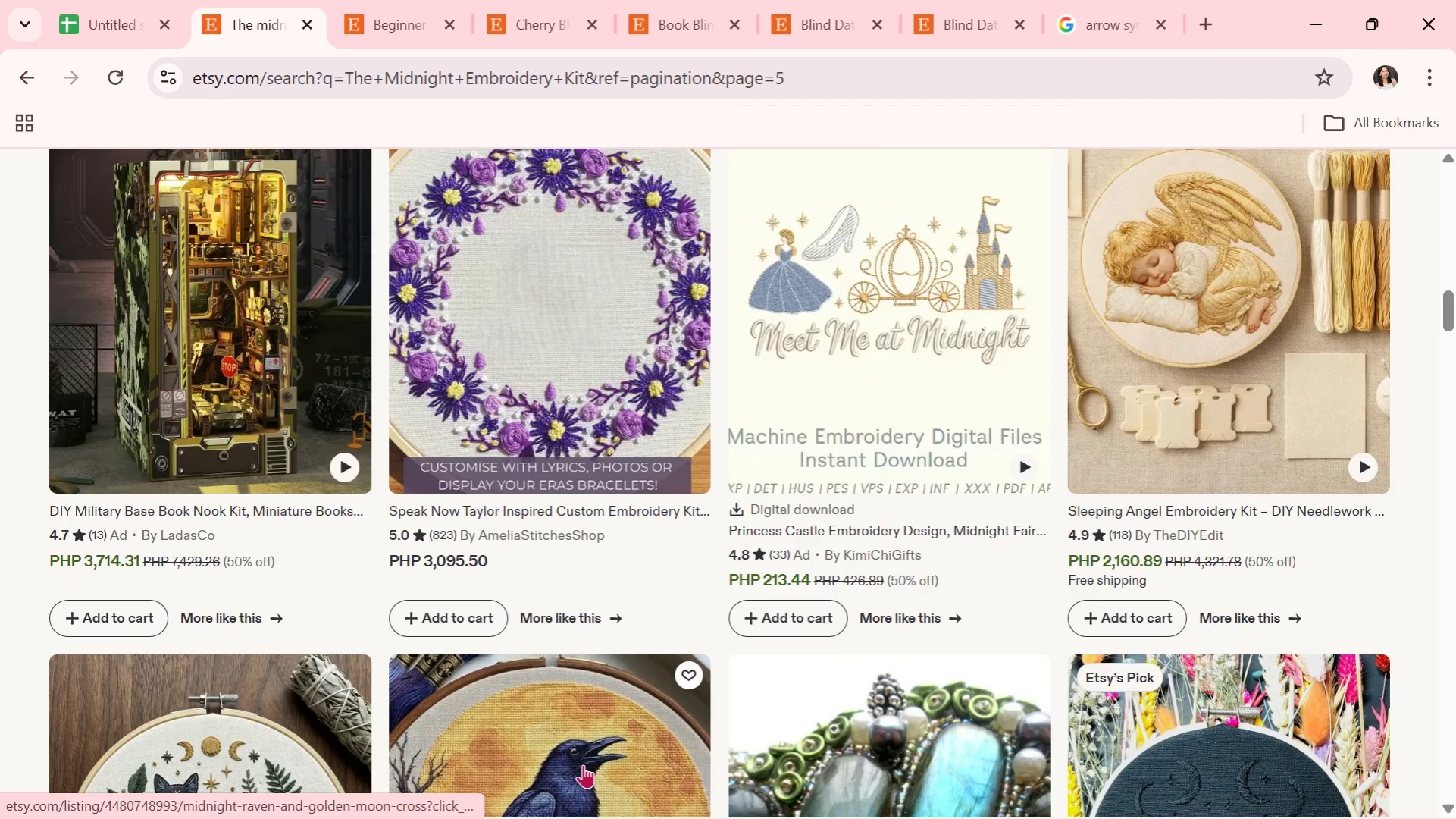 
scroll: coordinate [583, 761], scroll_direction: down, amount: 9.0
 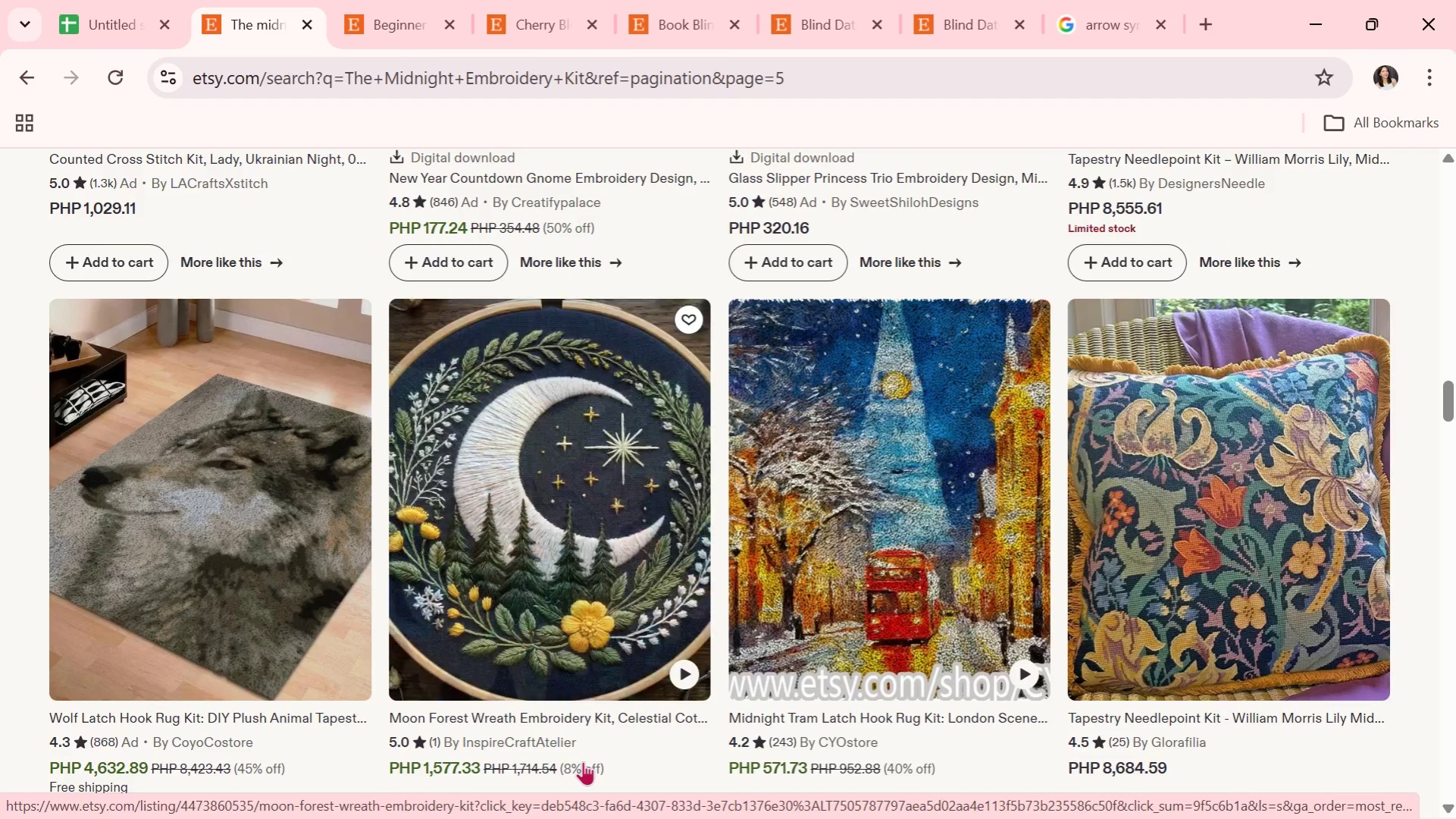 
key(Alt+Tab)
 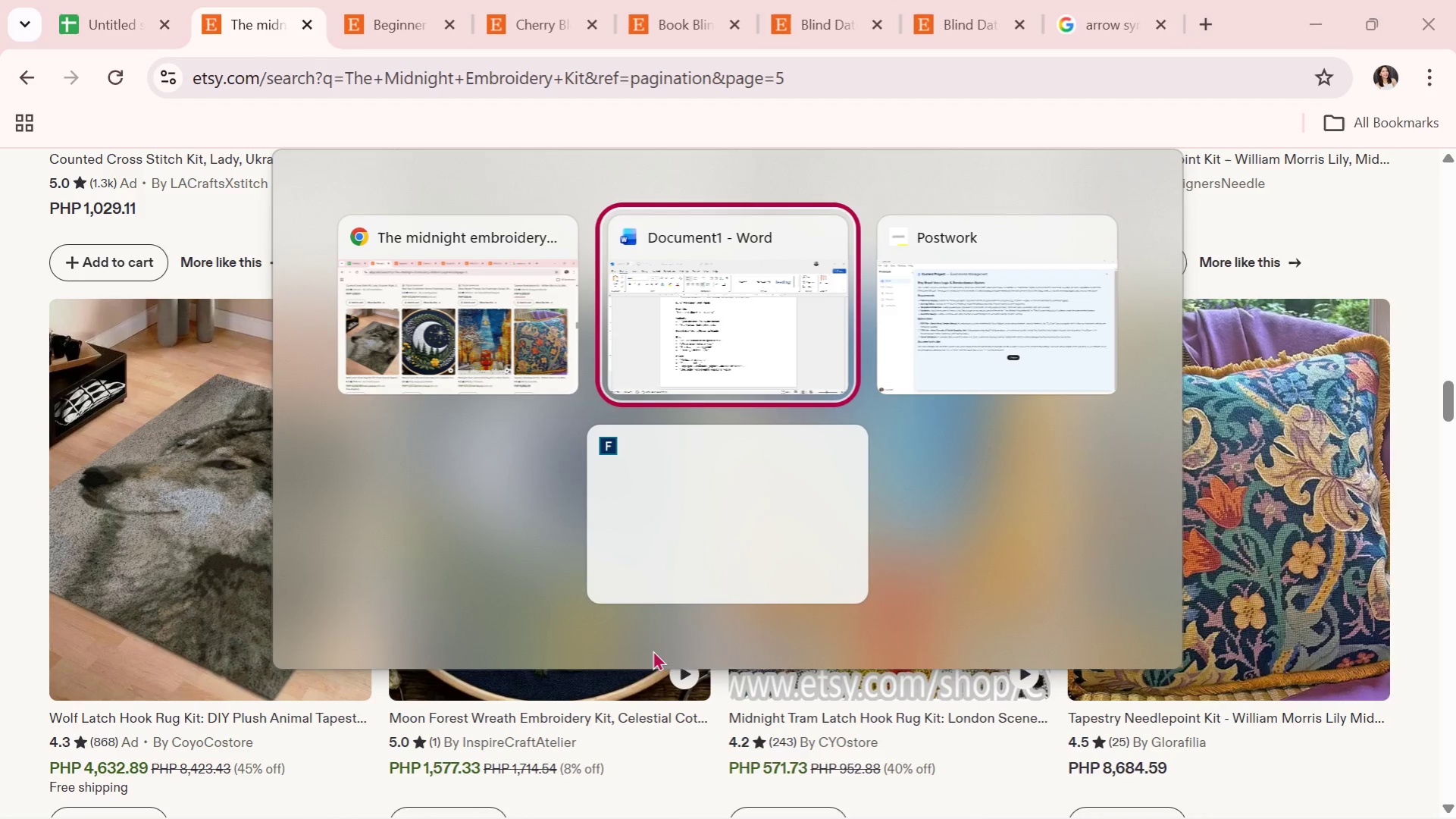 
wait(6.0)
 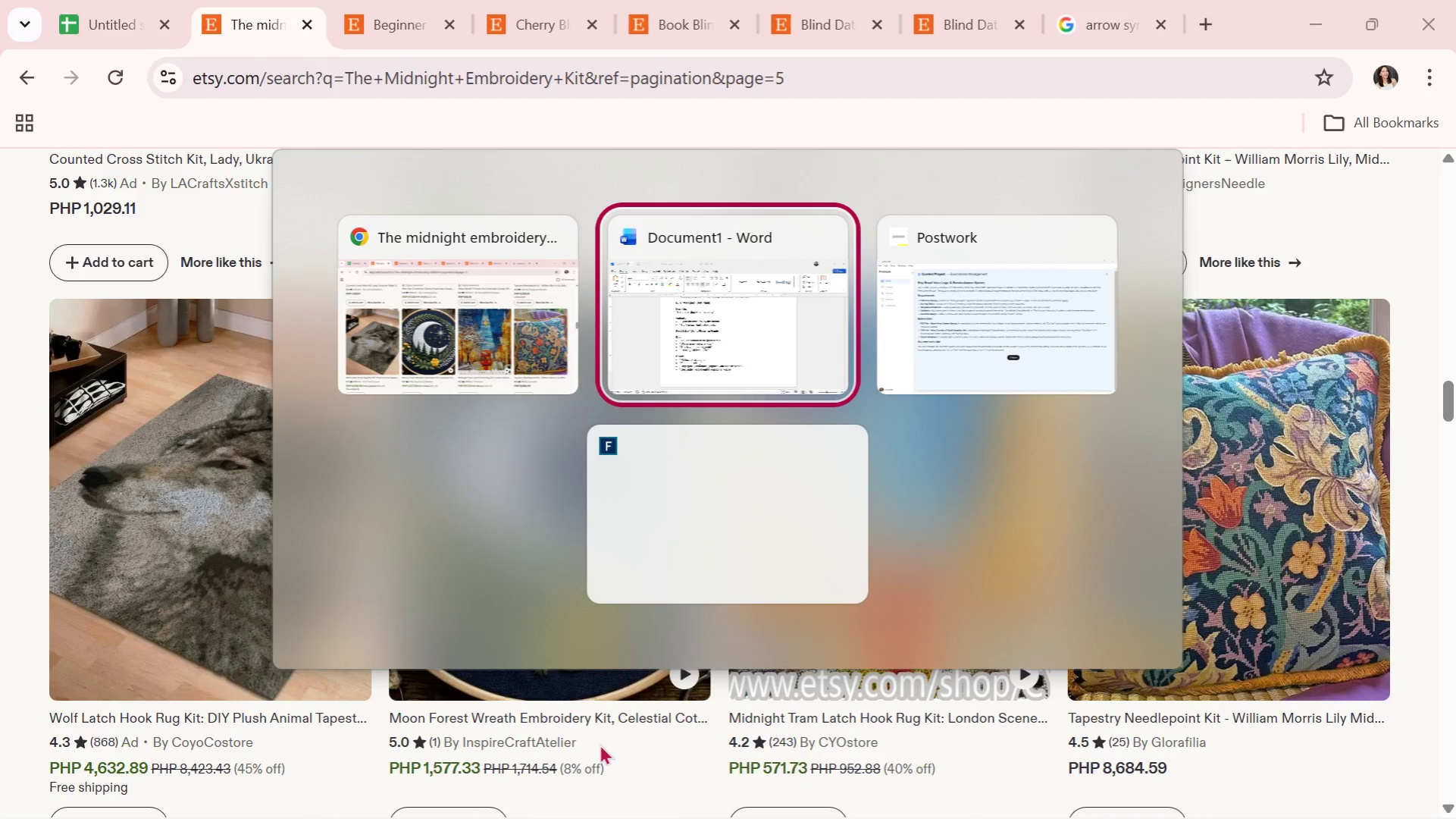 
scroll: coordinate [1088, 808], scroll_direction: down, amount: 2.0
 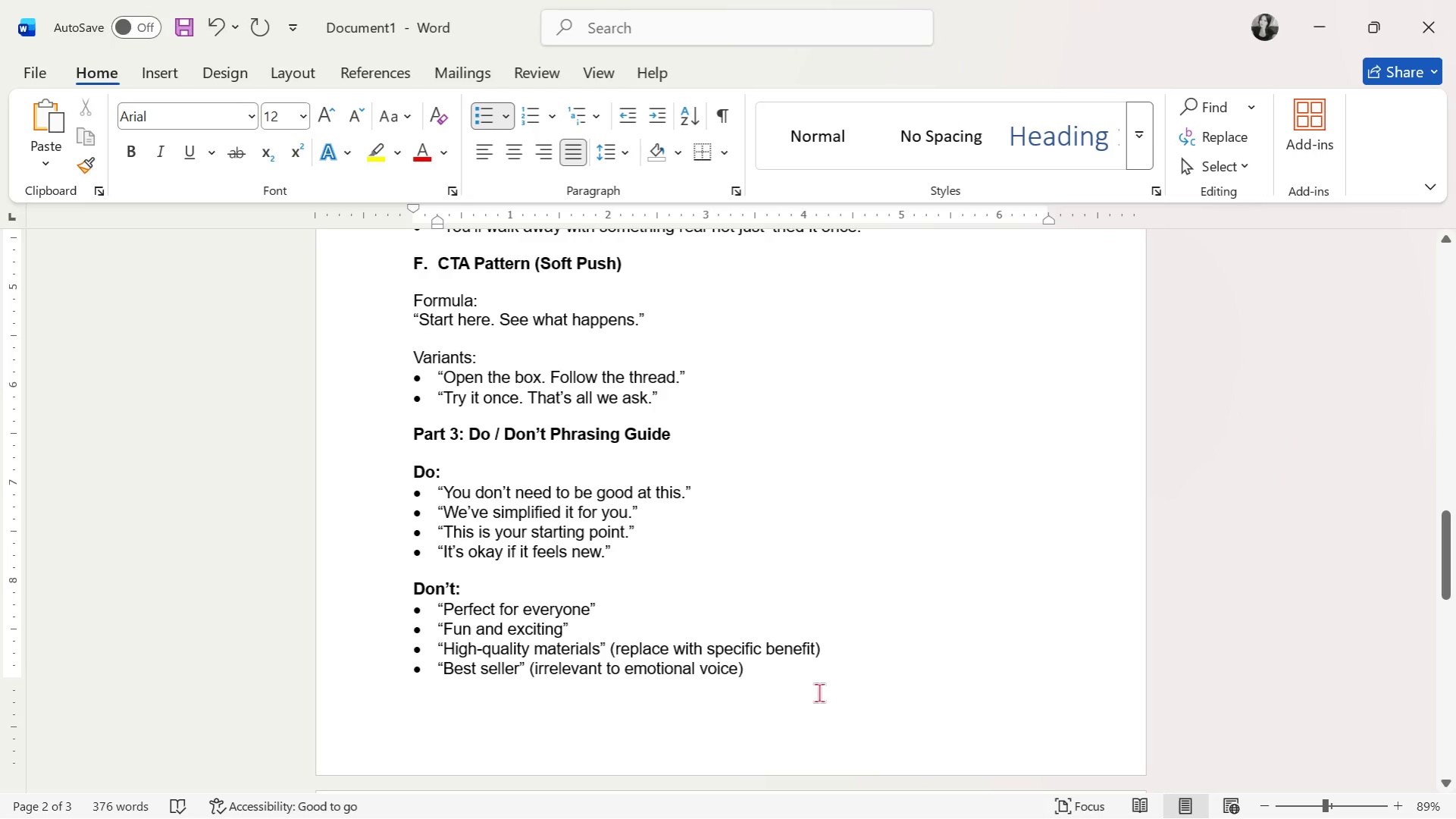 
left_click([821, 684])
 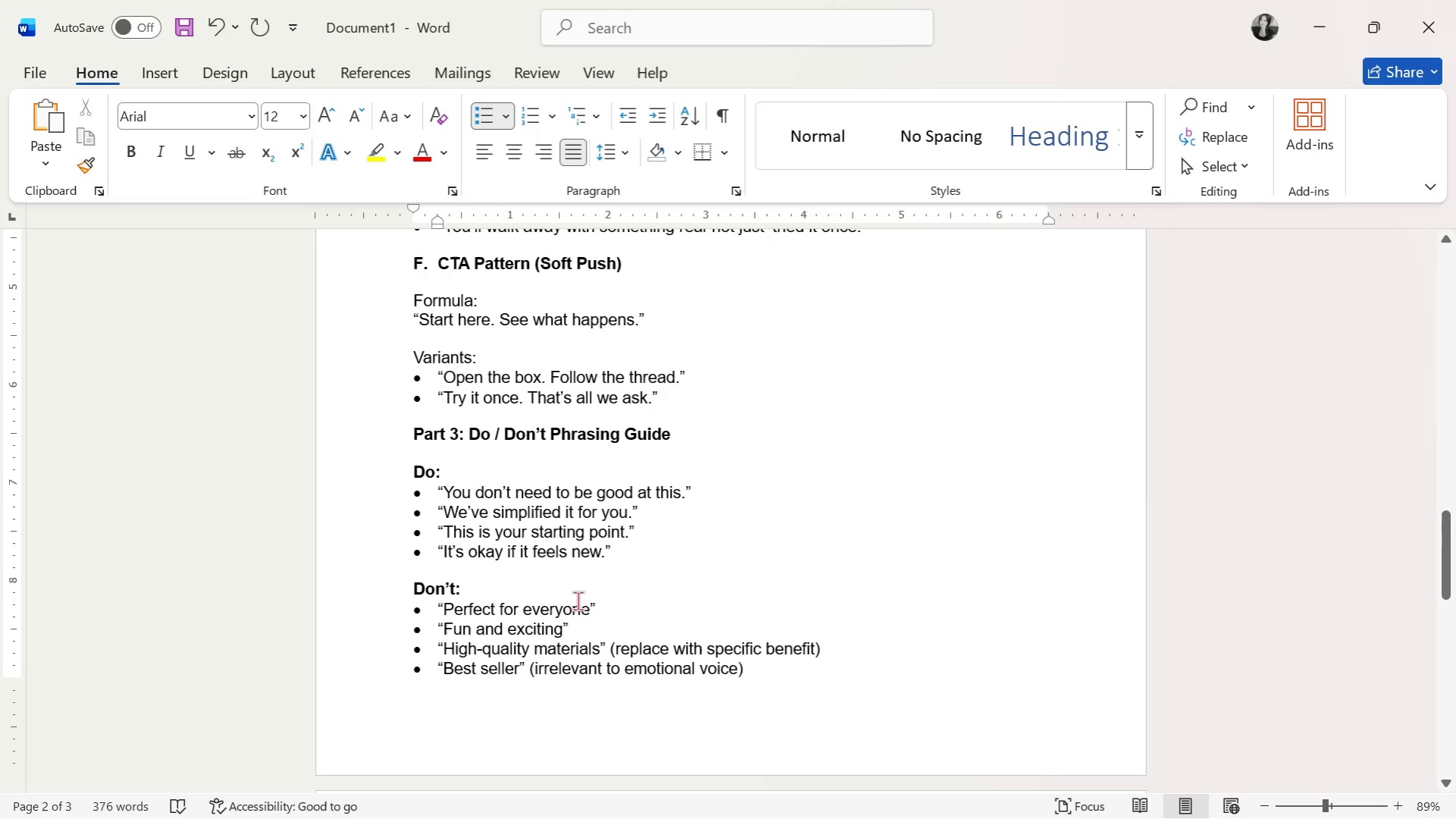 
scroll: coordinate [622, 573], scroll_direction: down, amount: 1.0
 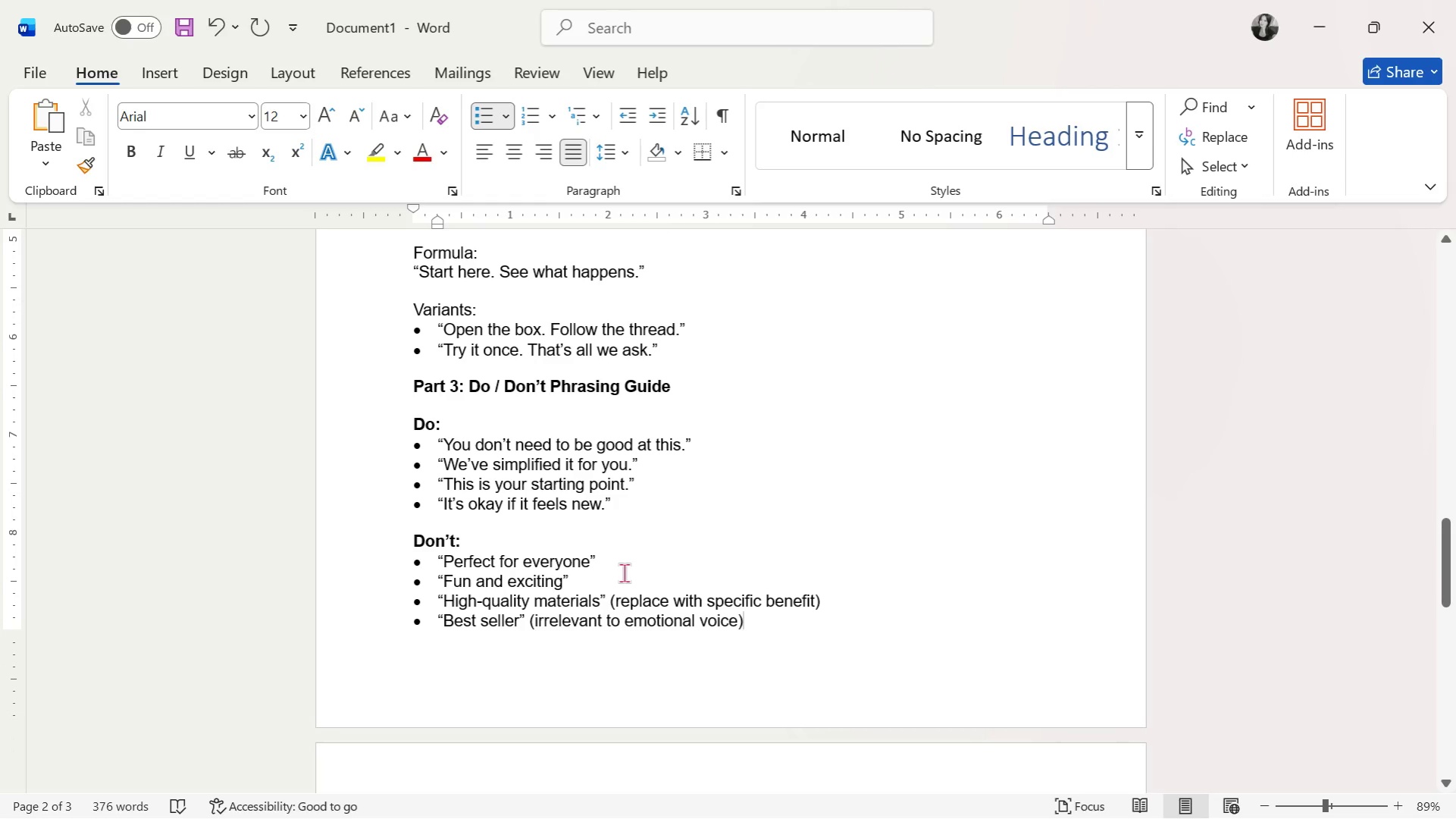 
wait(6.11)
 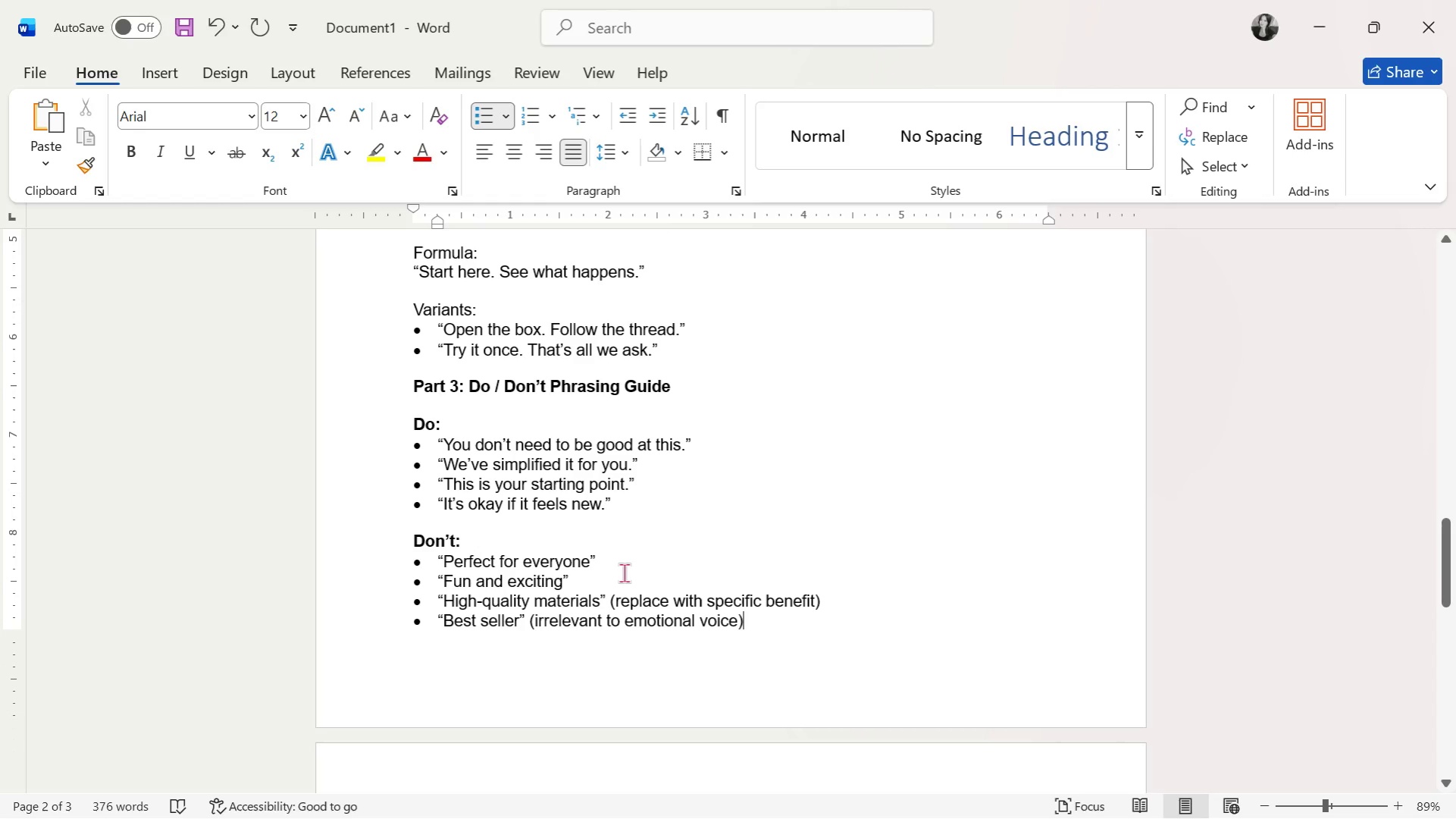 
key(Alt+AltLeft)
 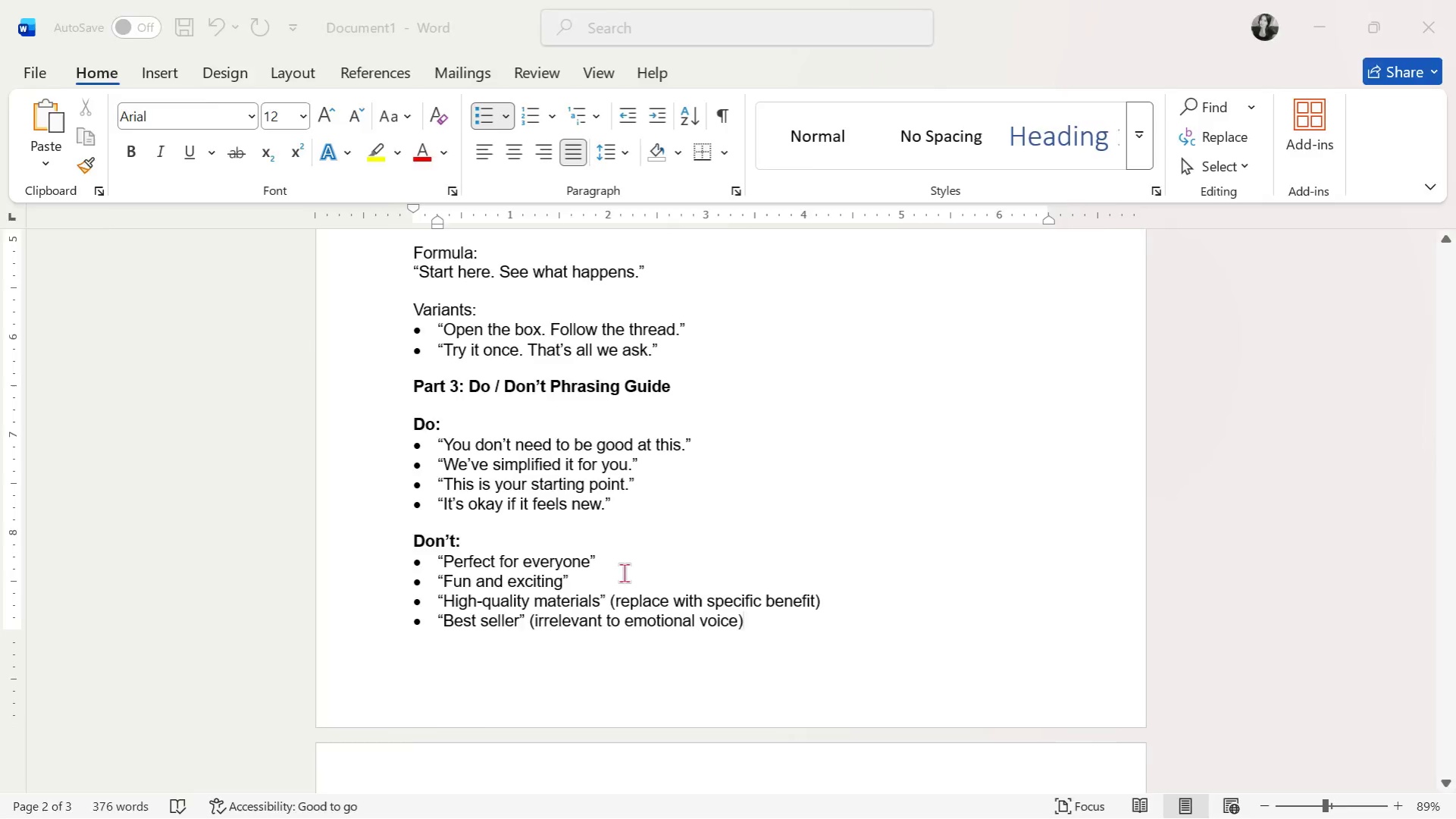 
key(Alt+Tab)
 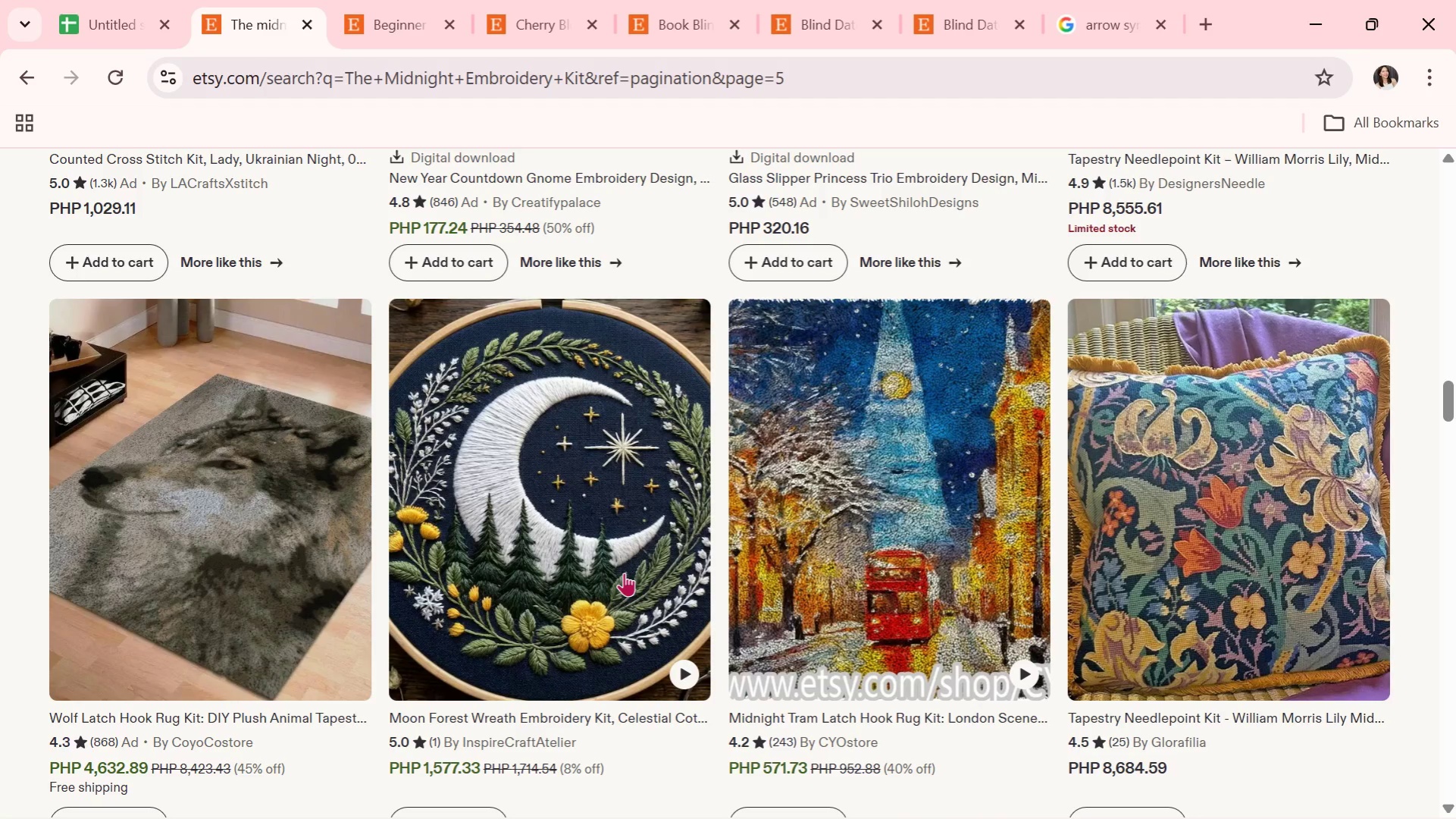 
wait(13.06)
 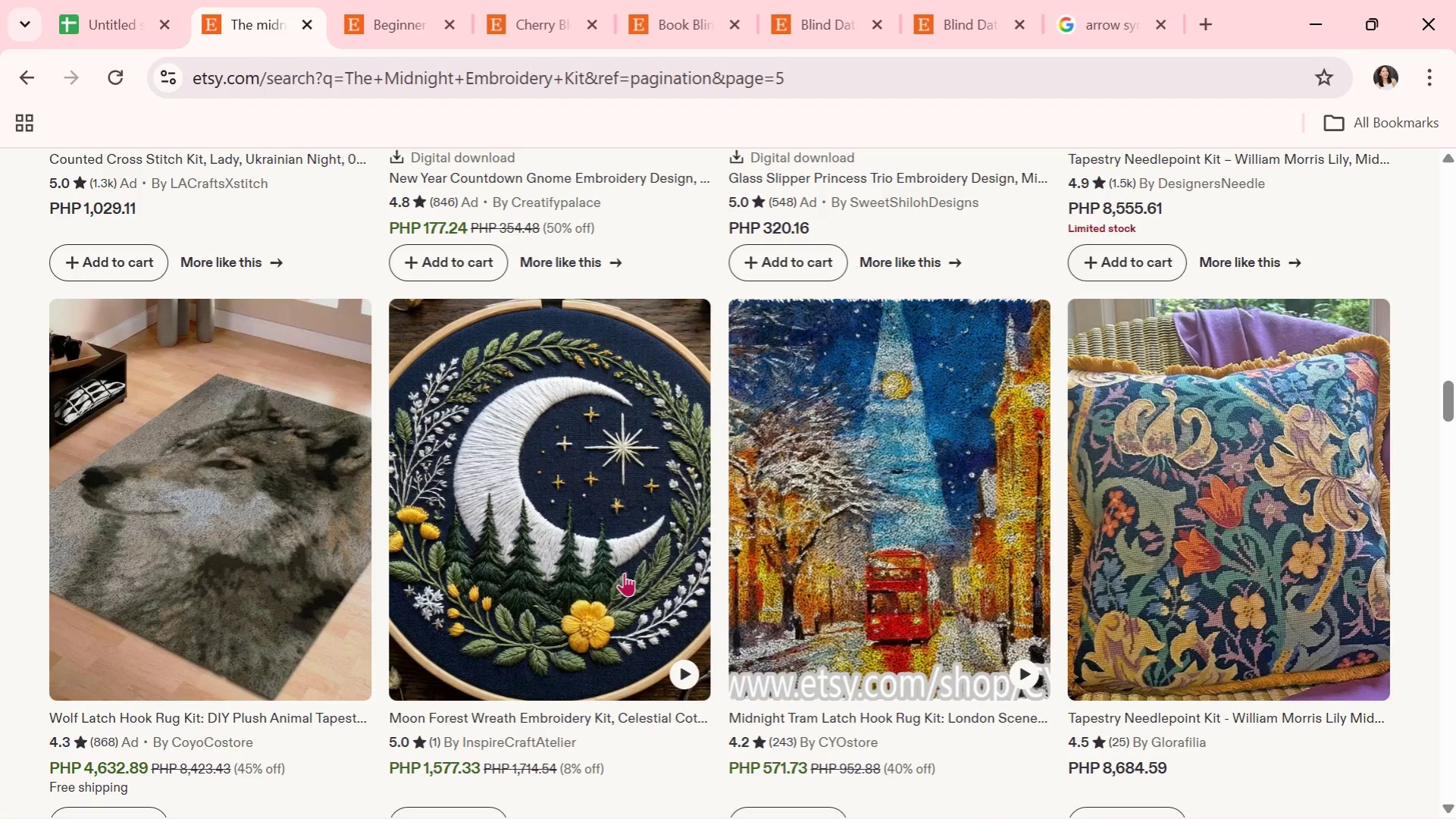 
key(Alt+AltLeft)
 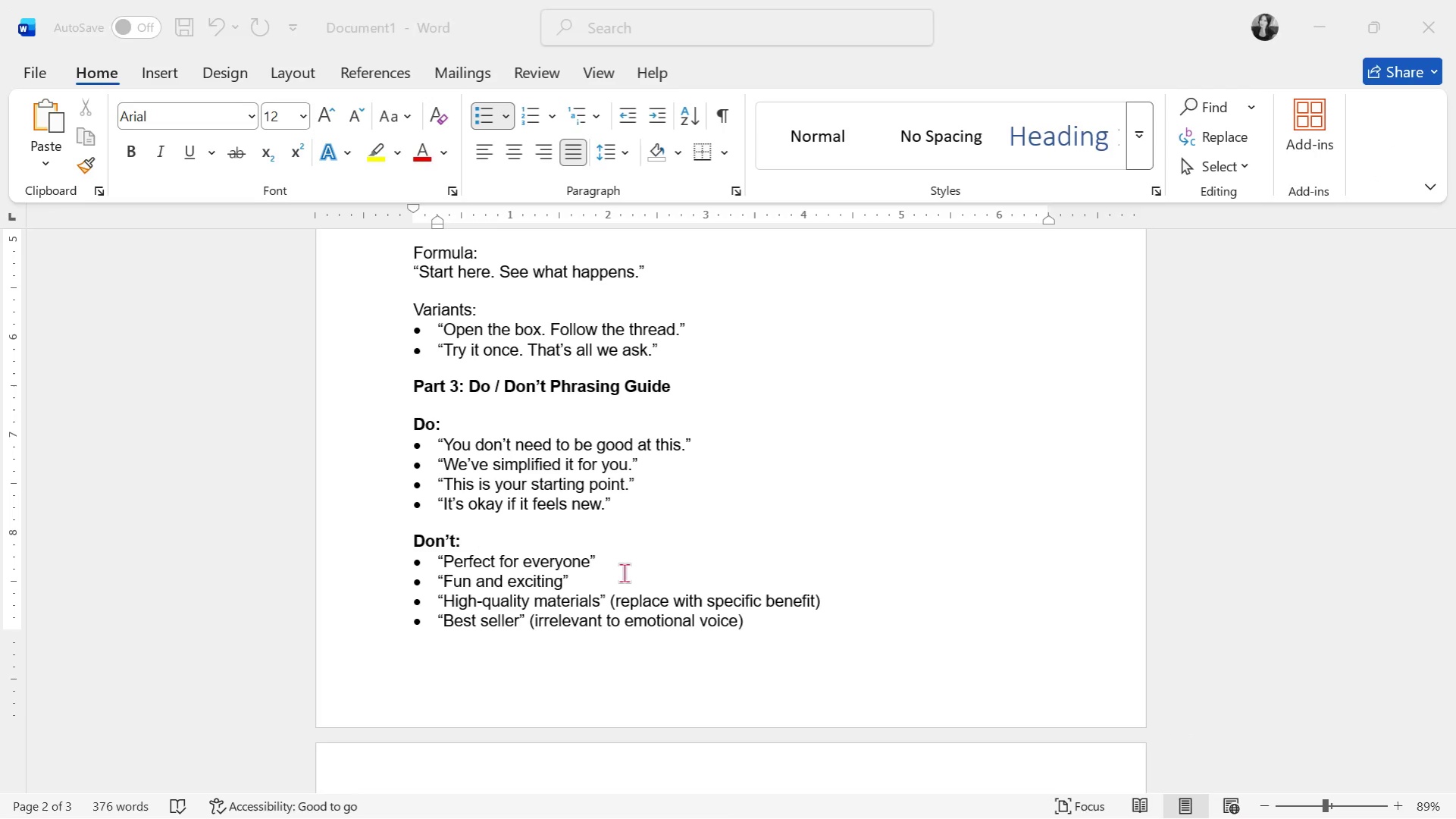 
key(Alt+Tab)
 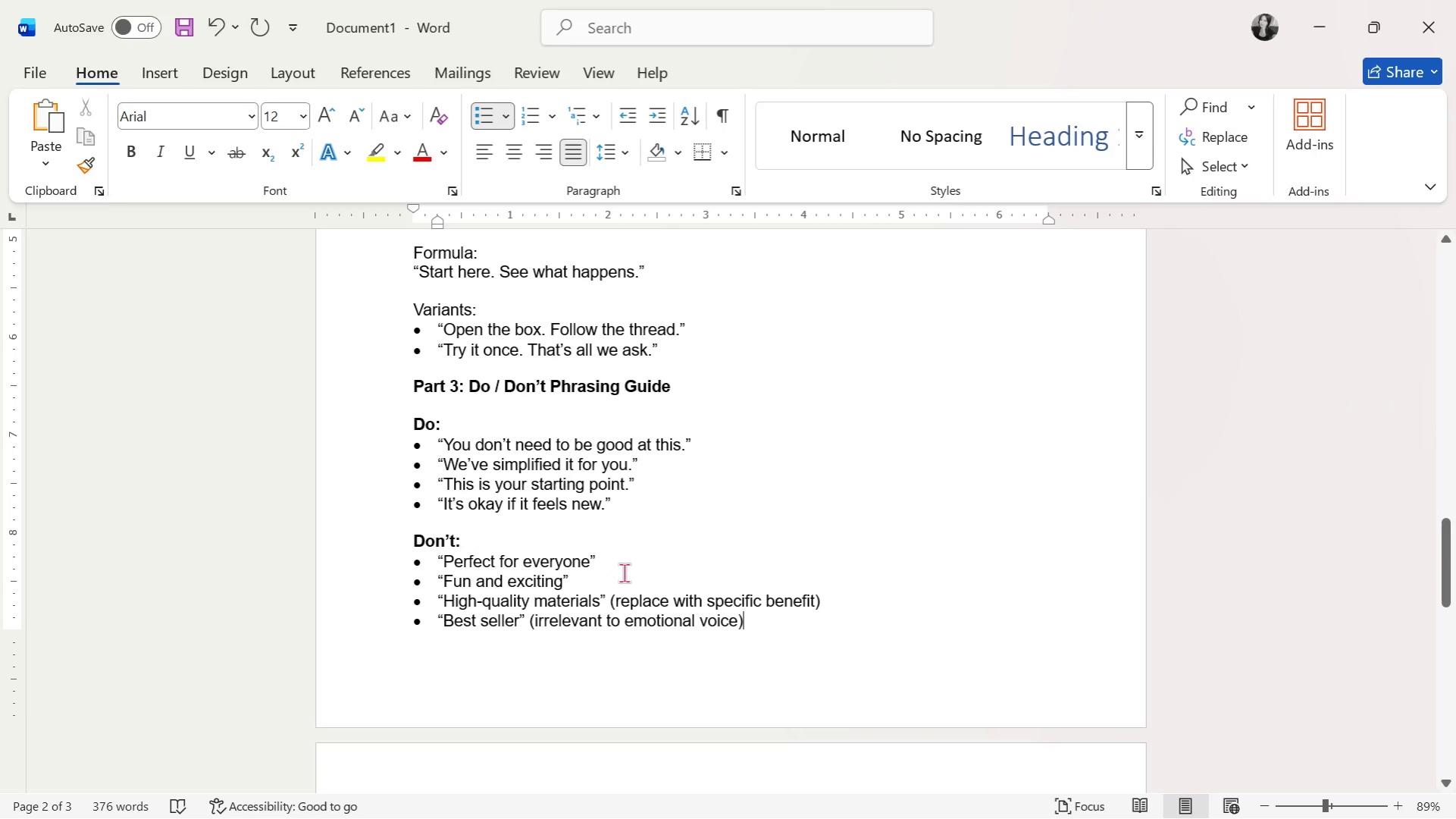 
wait(5.08)
 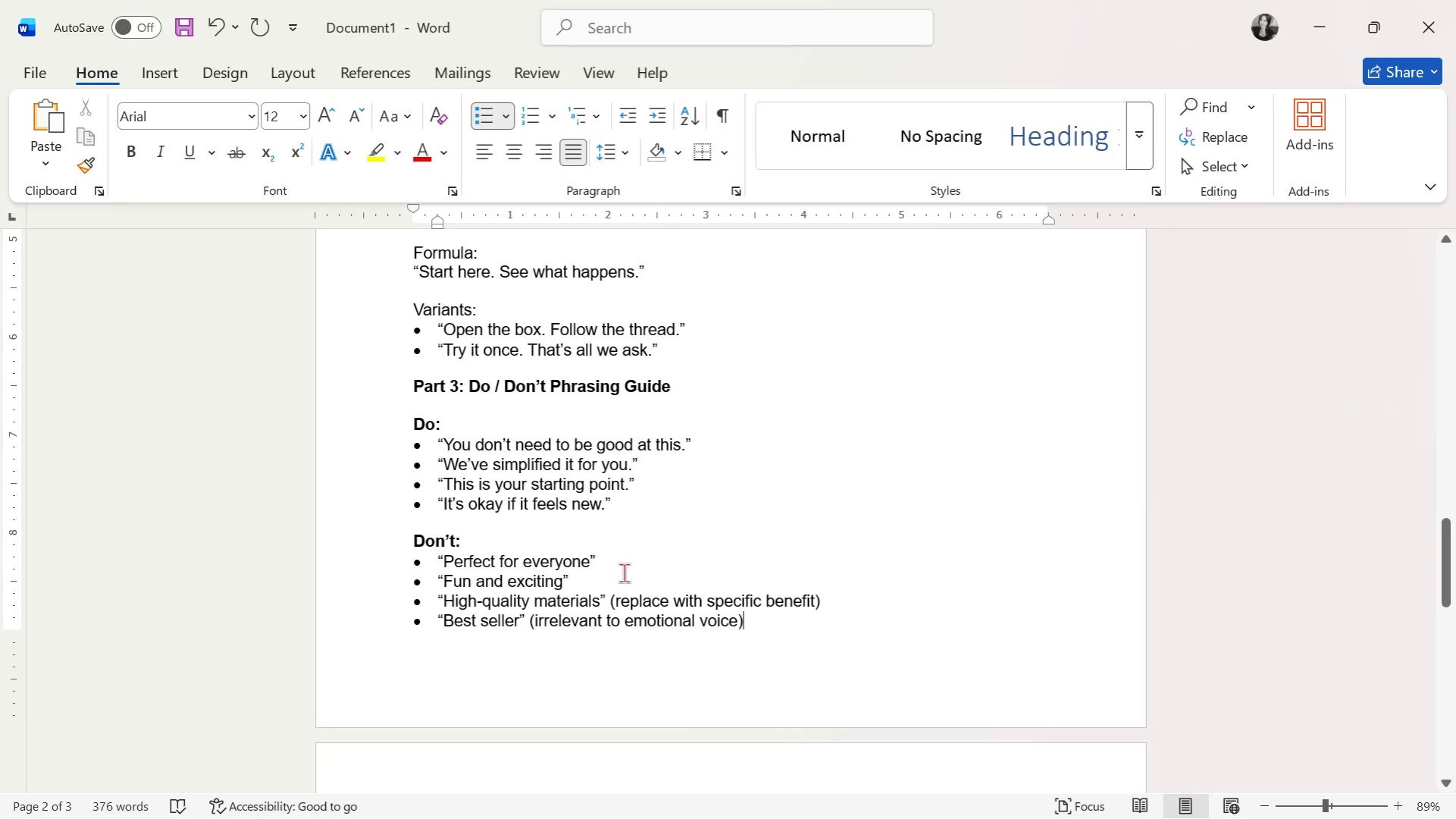 
scroll: coordinate [582, 598], scroll_direction: down, amount: 2.0
 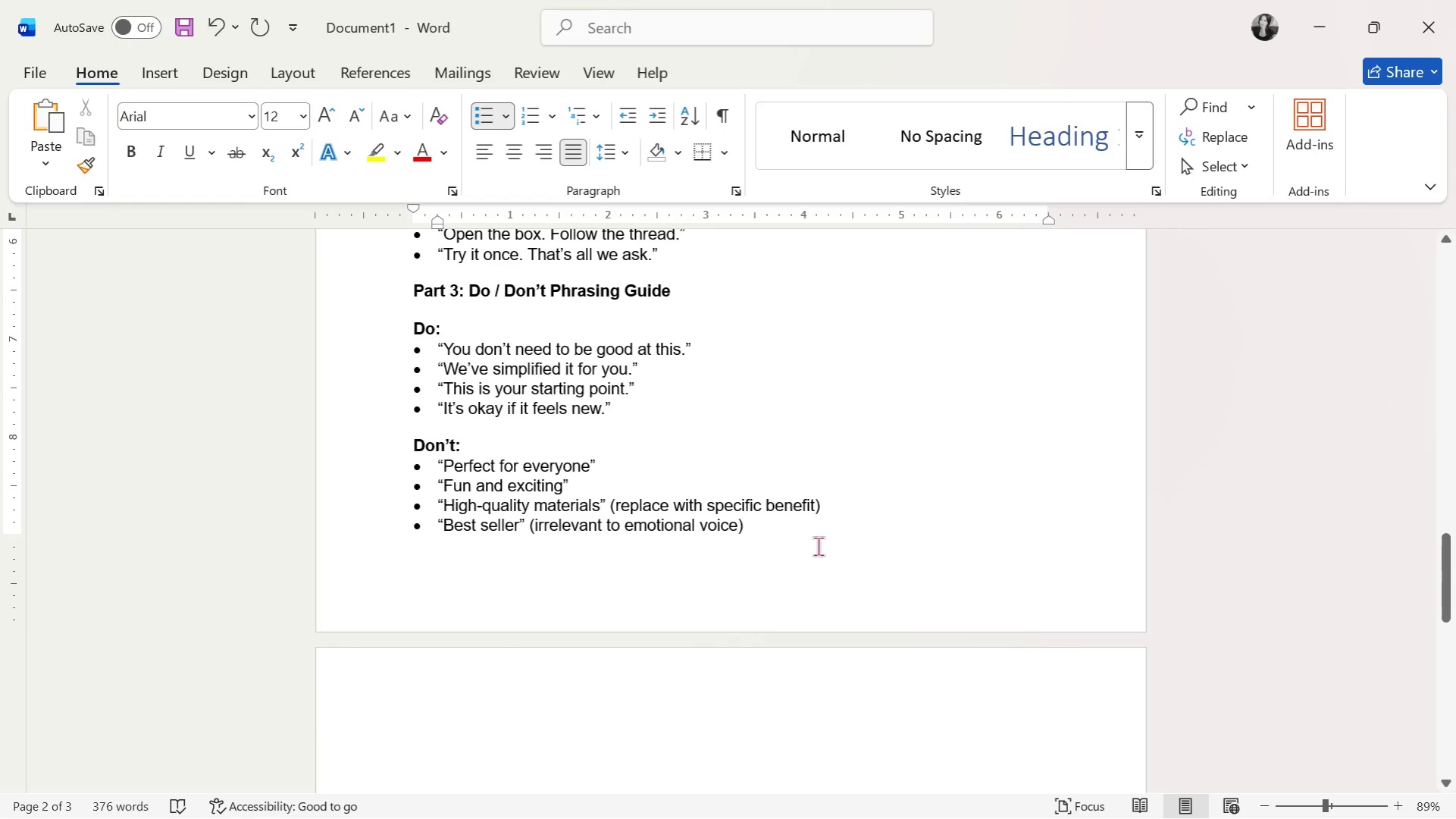 
key(Enter)
 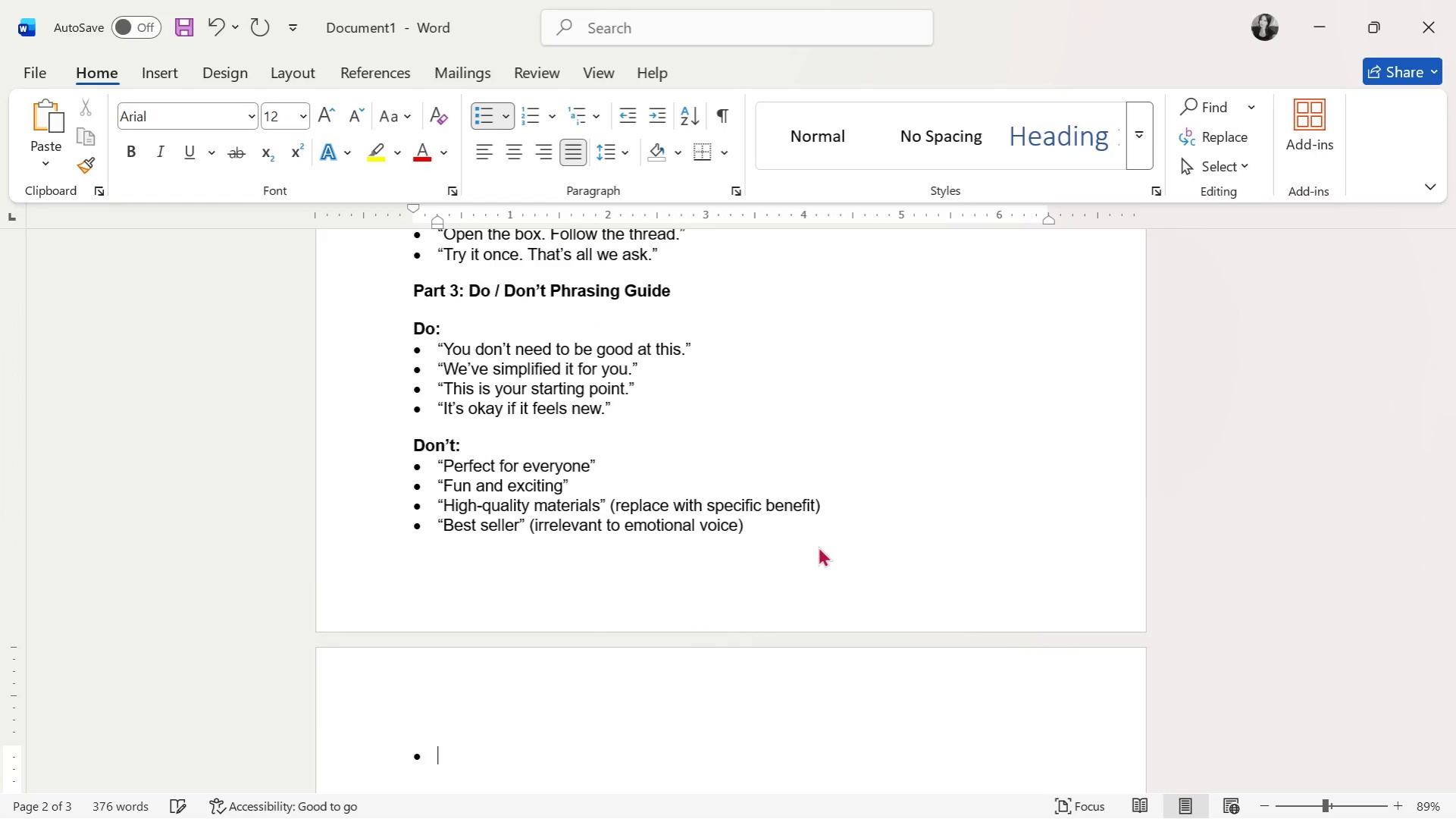 
key(Enter)
 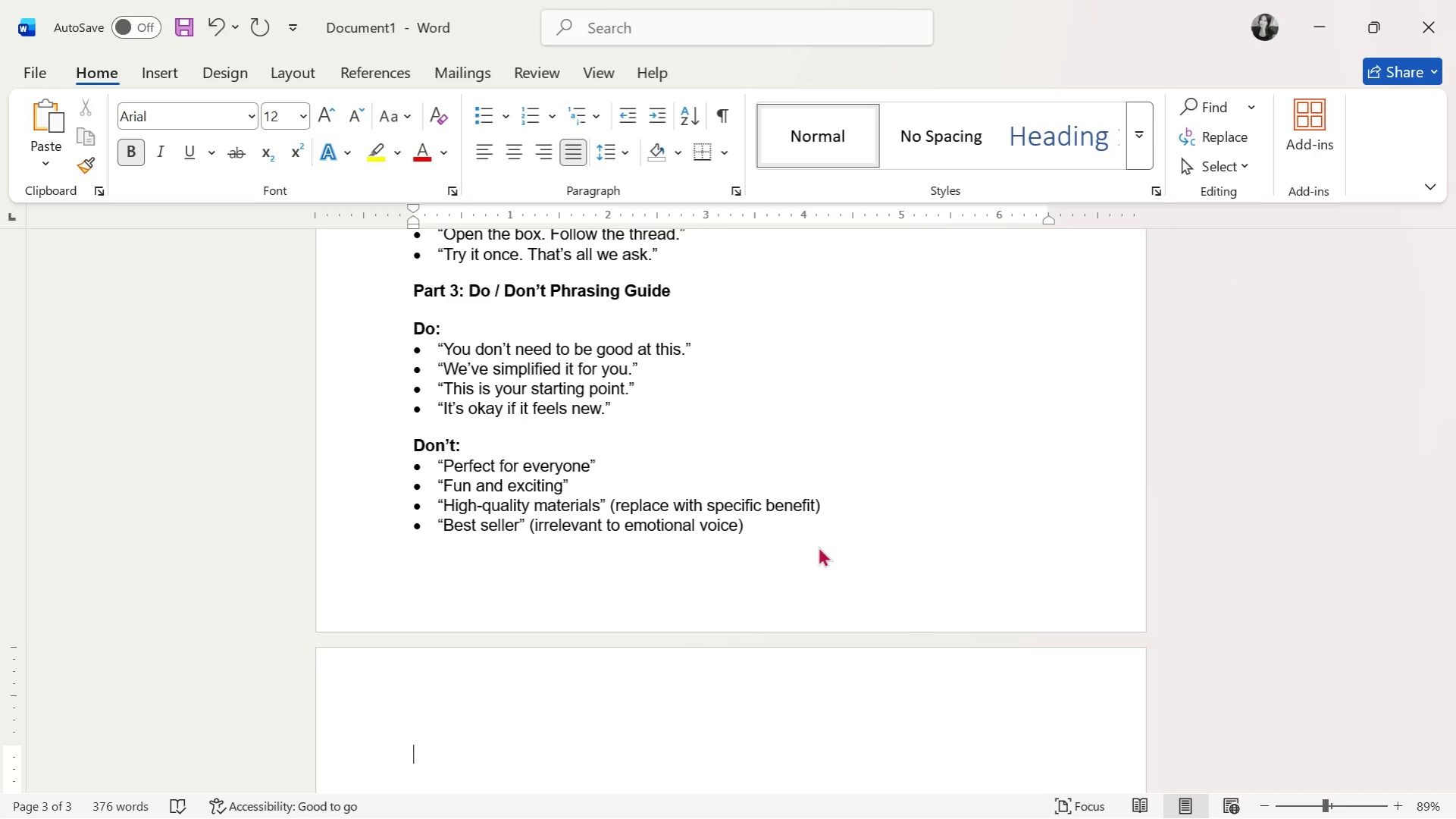 
key(Backspace)
 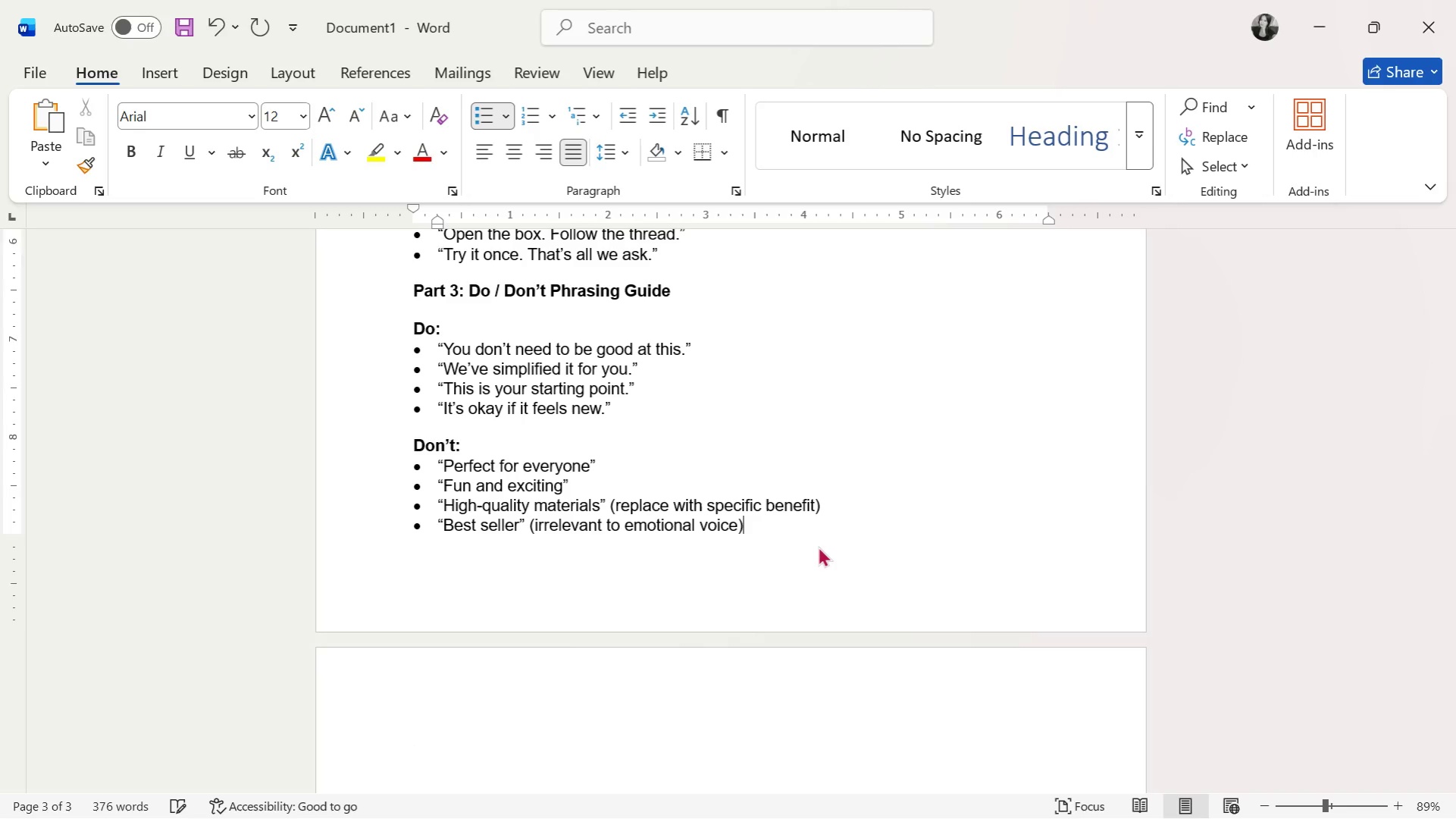 
key(Enter)
 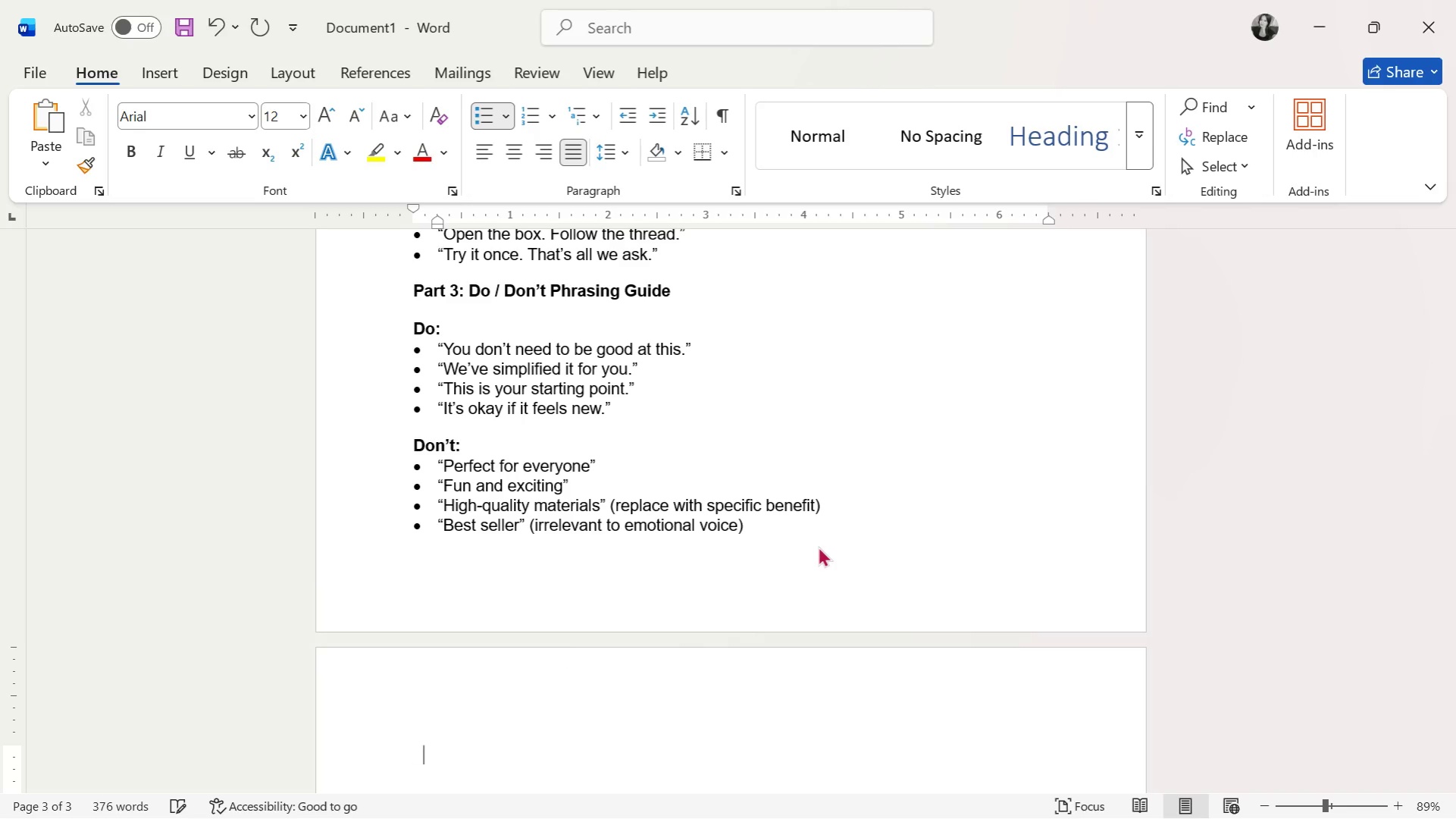 
key(Enter)
 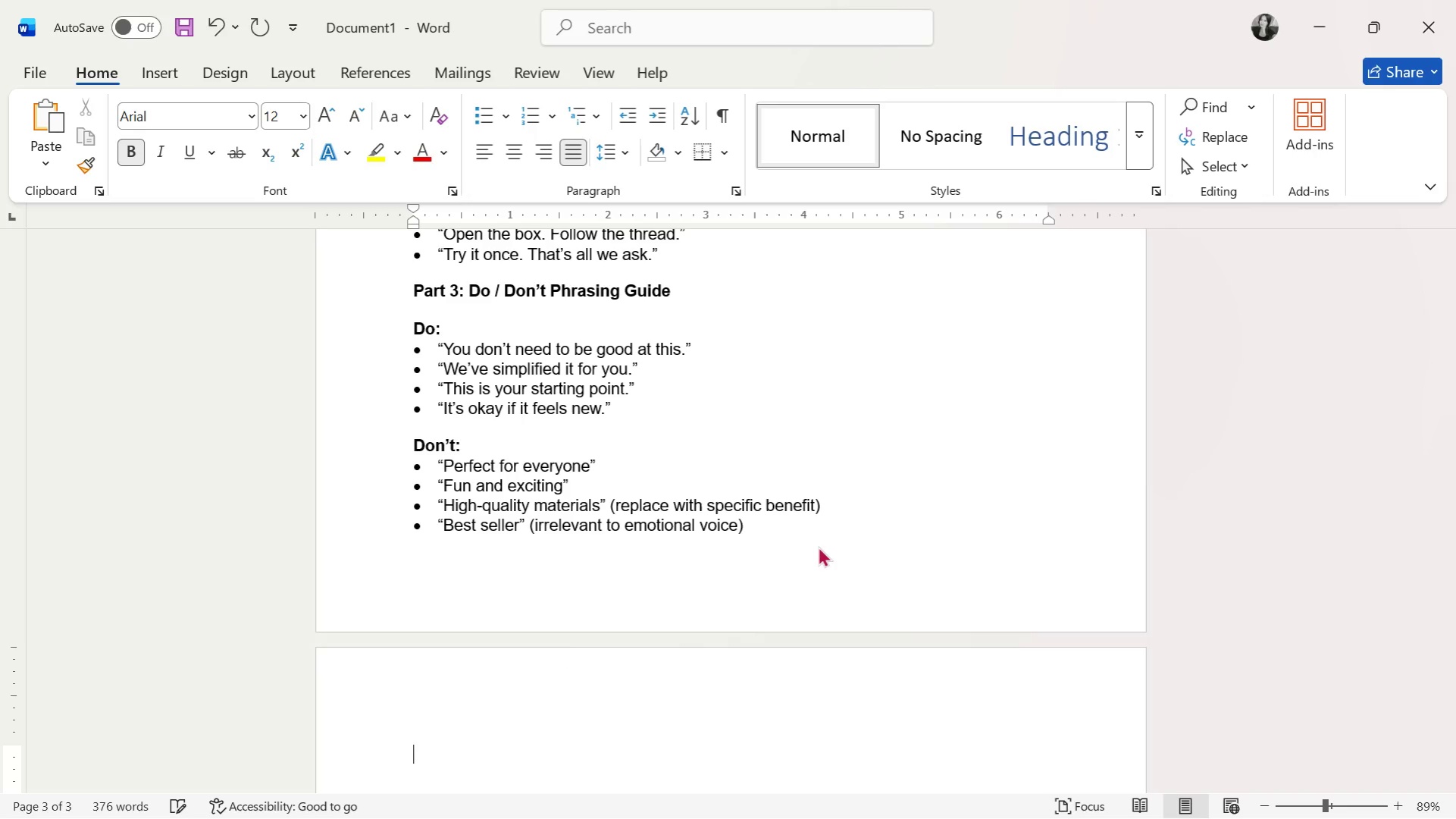 
key(Enter)
 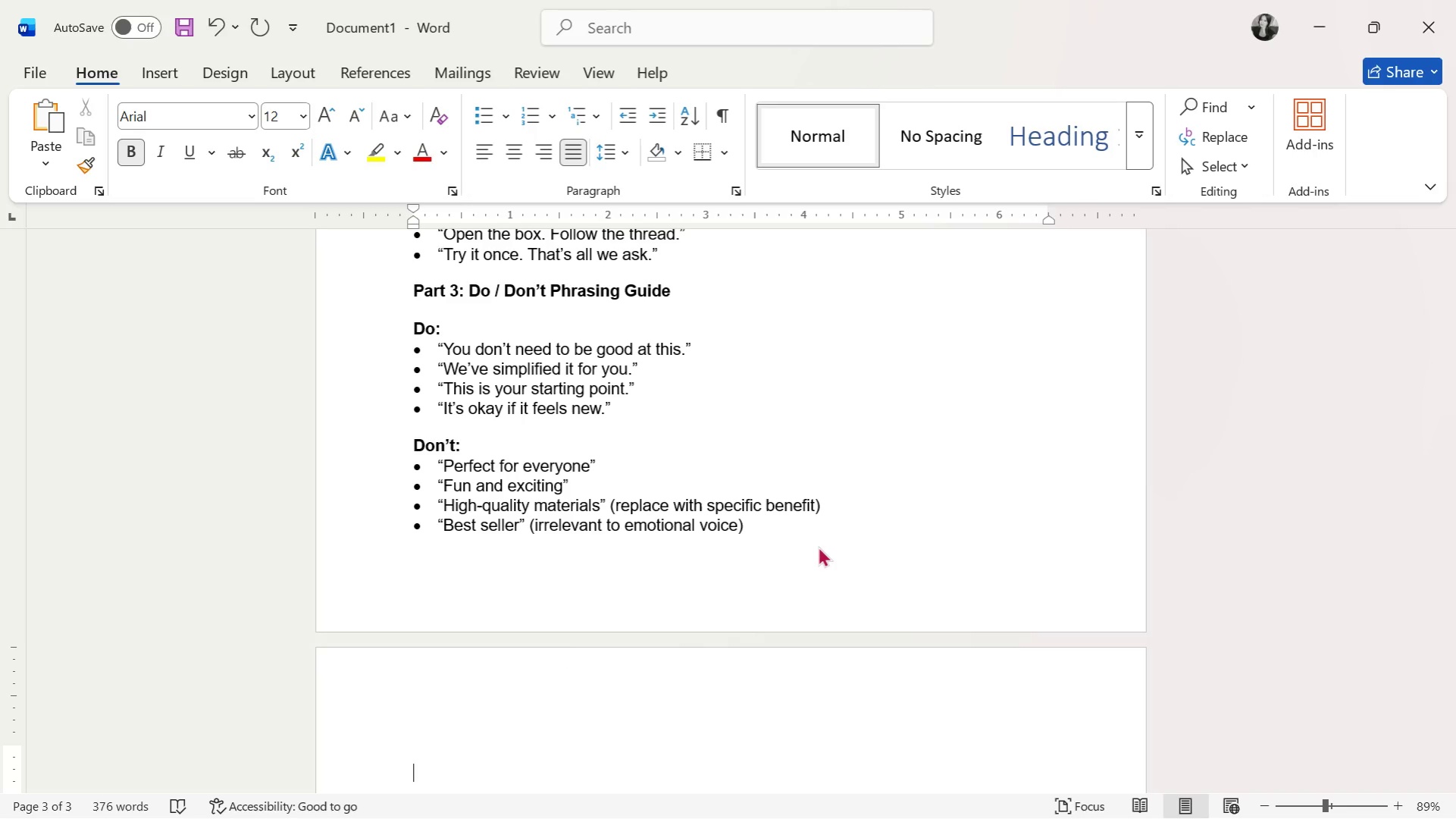 
wait(13.06)
 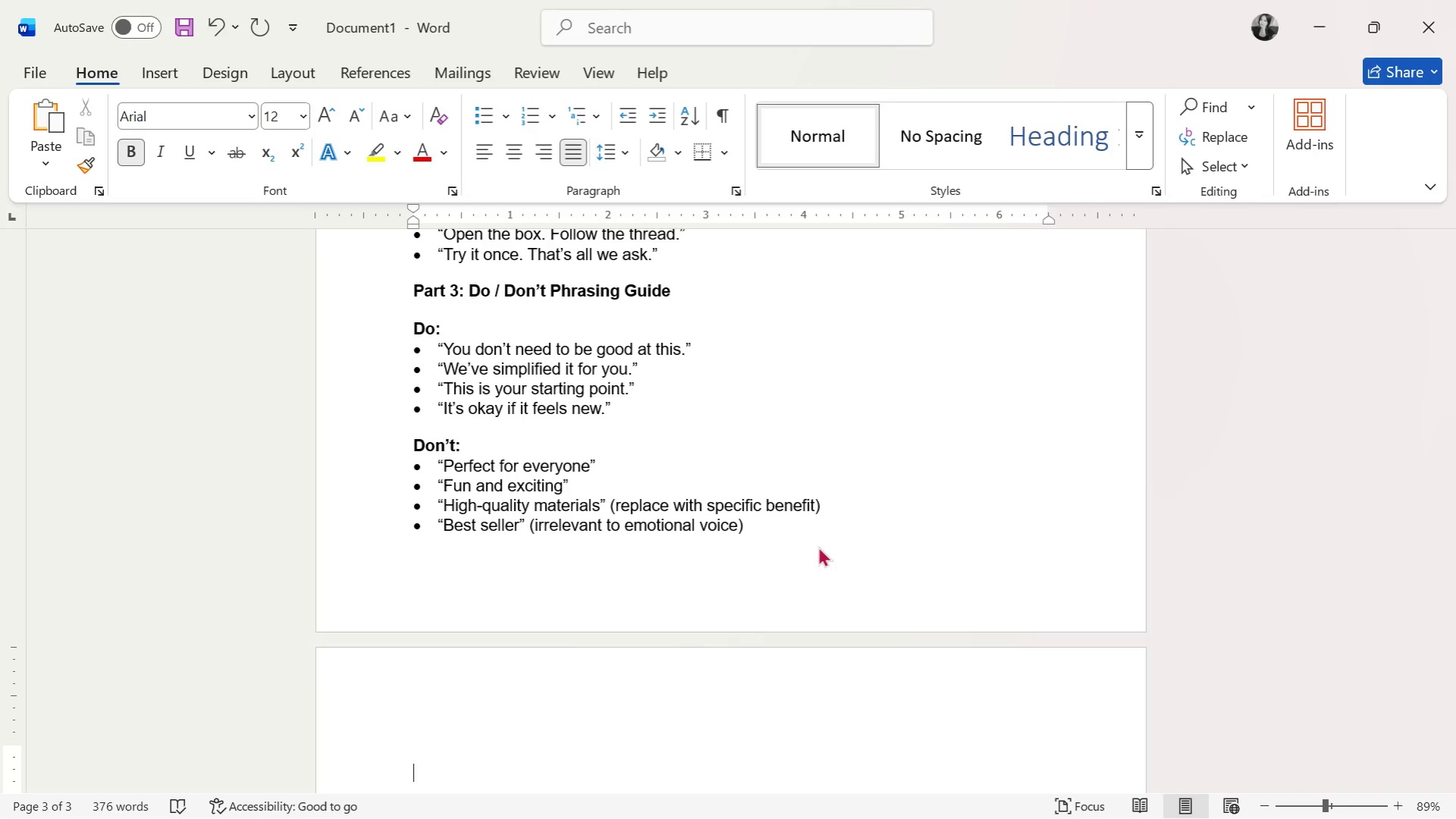 
key(Control+B)
 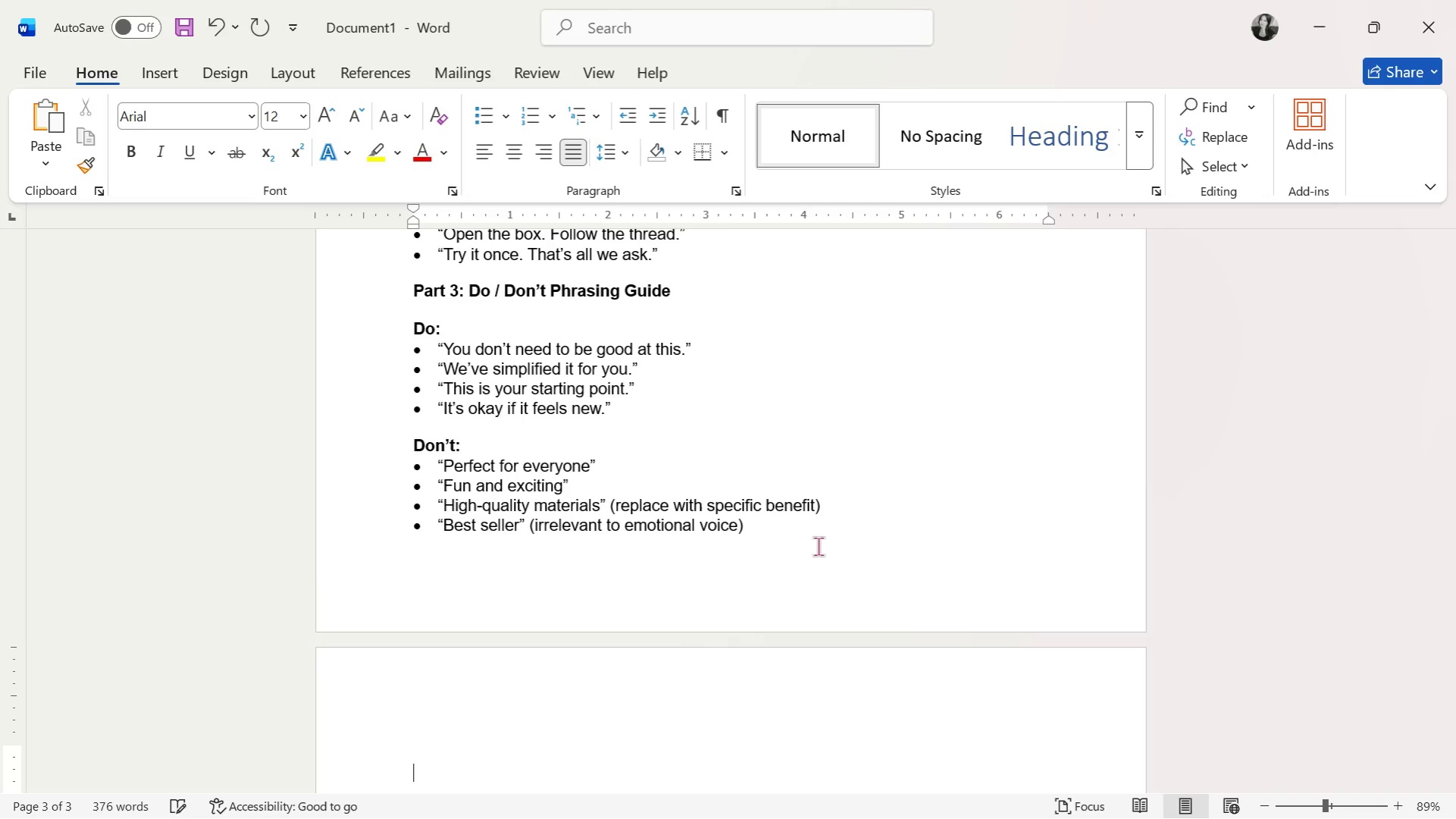 
type(Part 4:)
 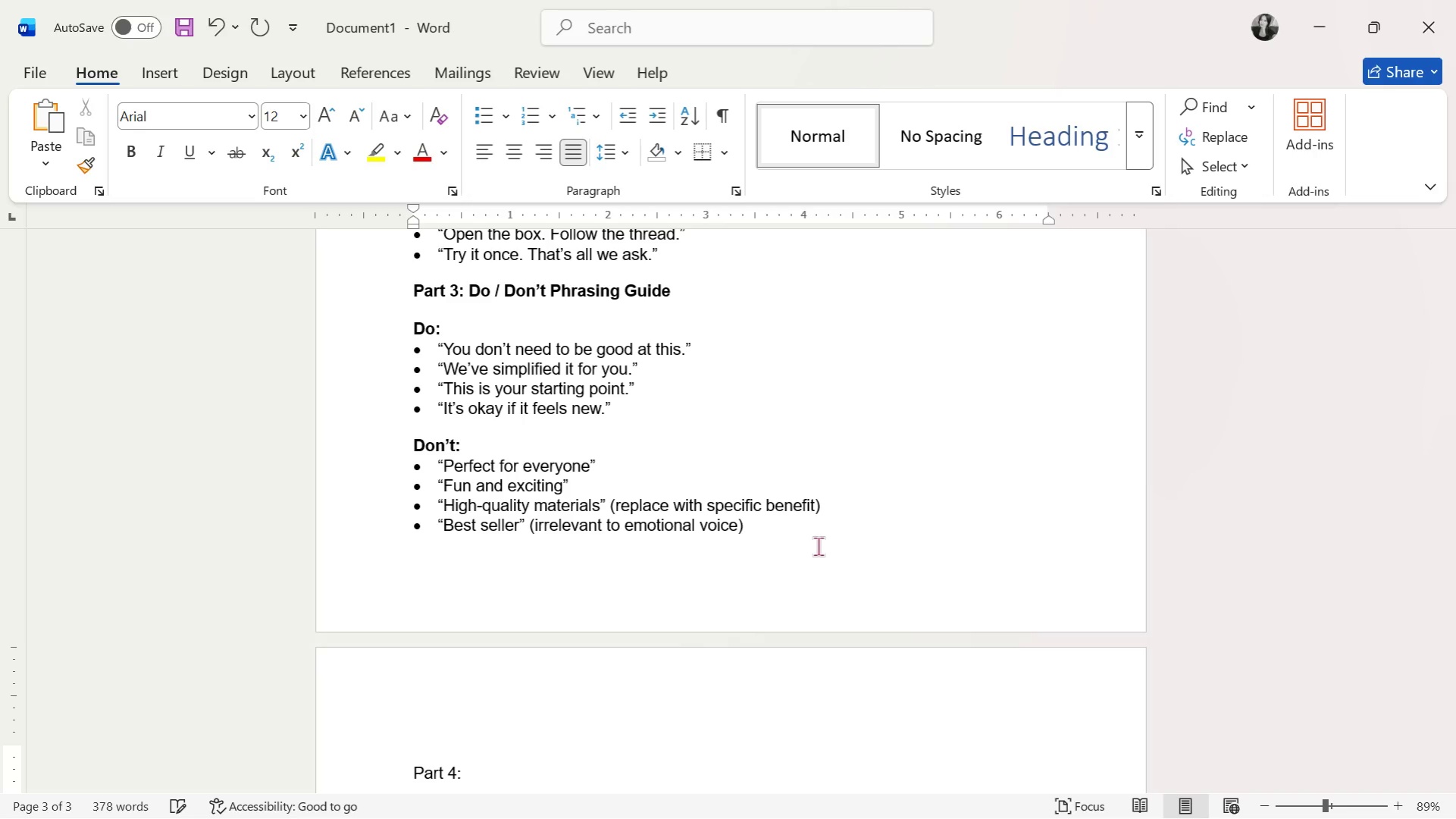 
scroll: coordinate [456, 397], scroll_direction: down, amount: 3.0
 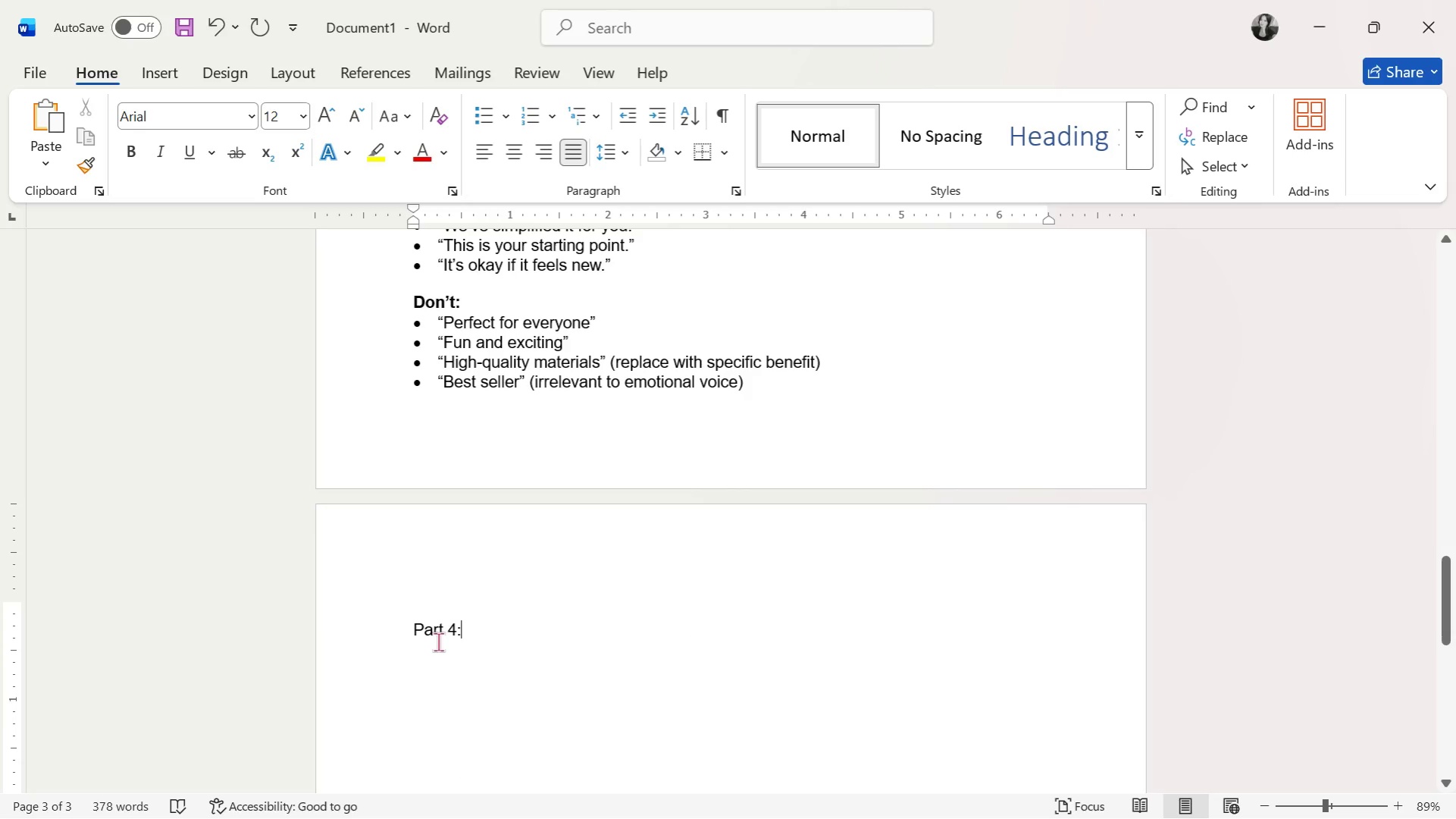 
double_click([440, 639])
 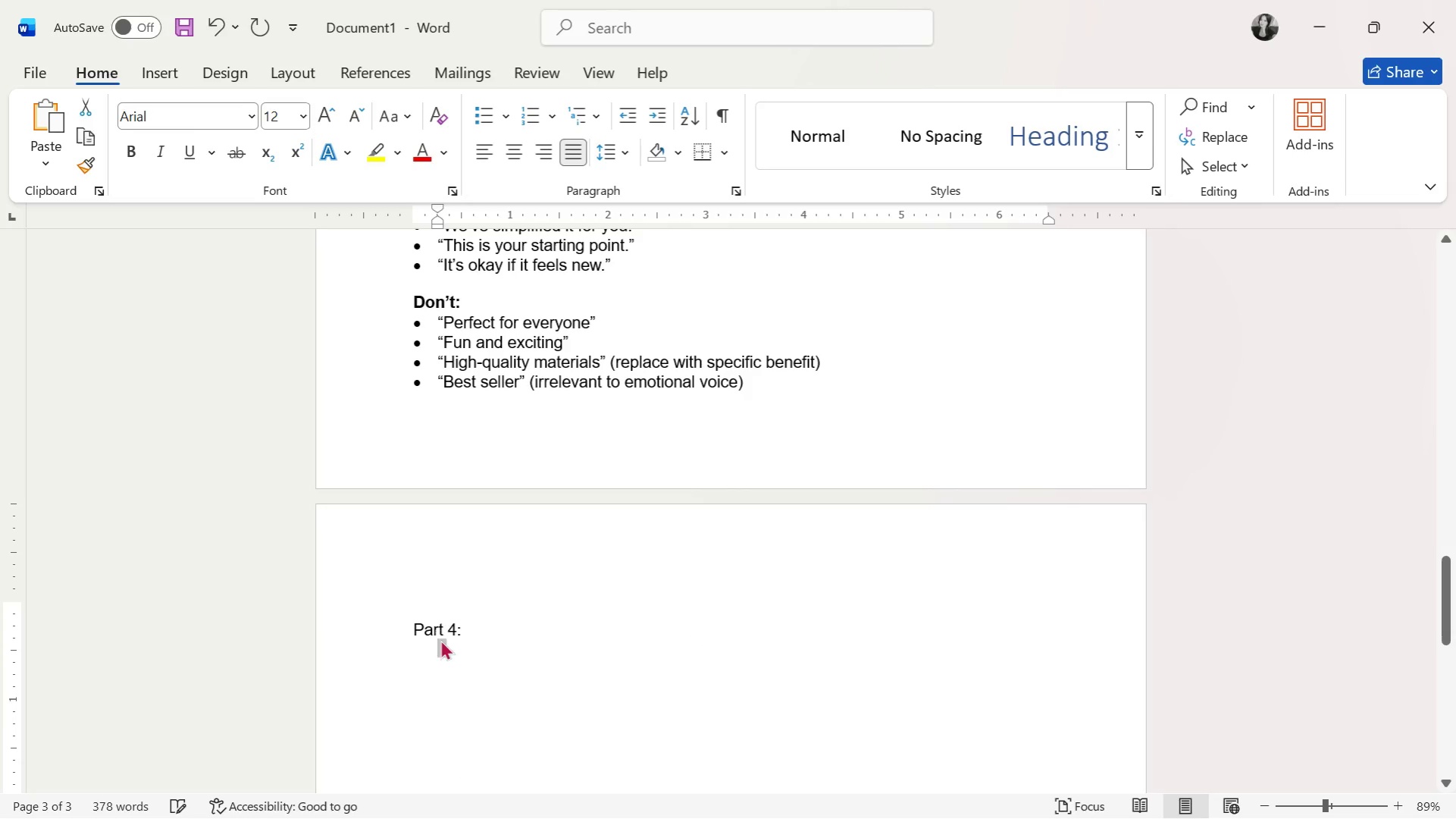 
triple_click([440, 639])
 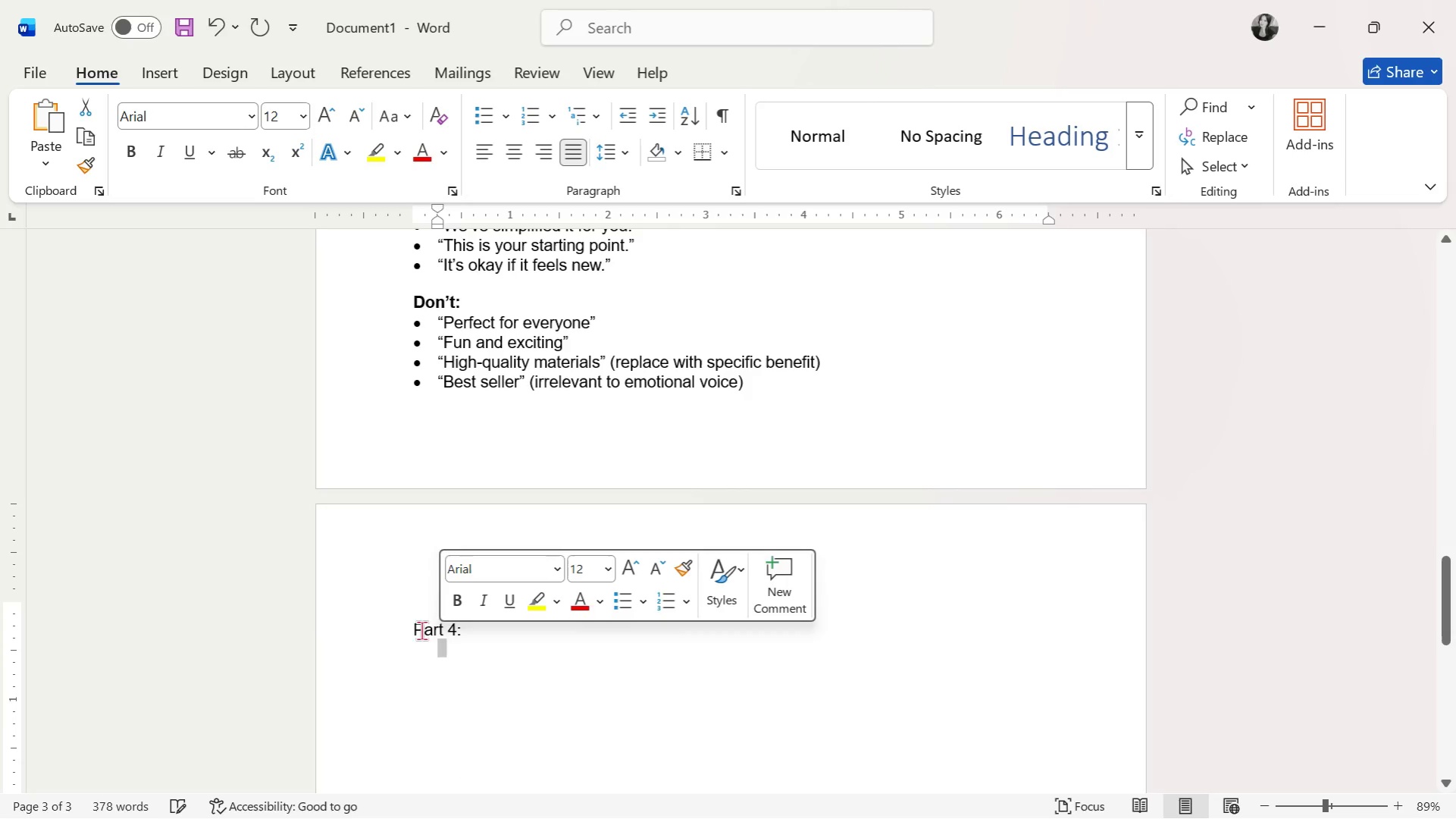 
left_click([418, 628])
 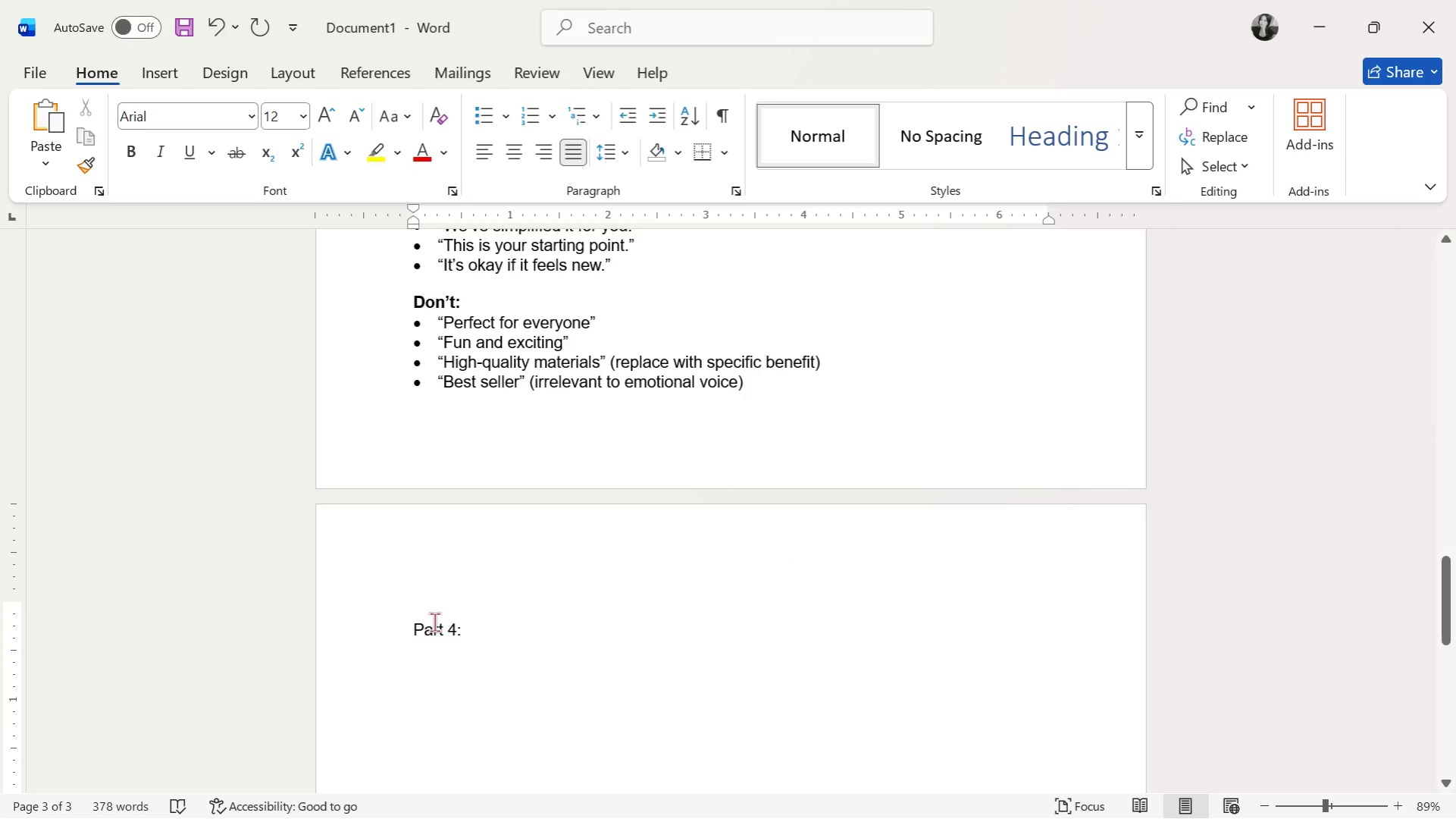 
key(Backspace)
 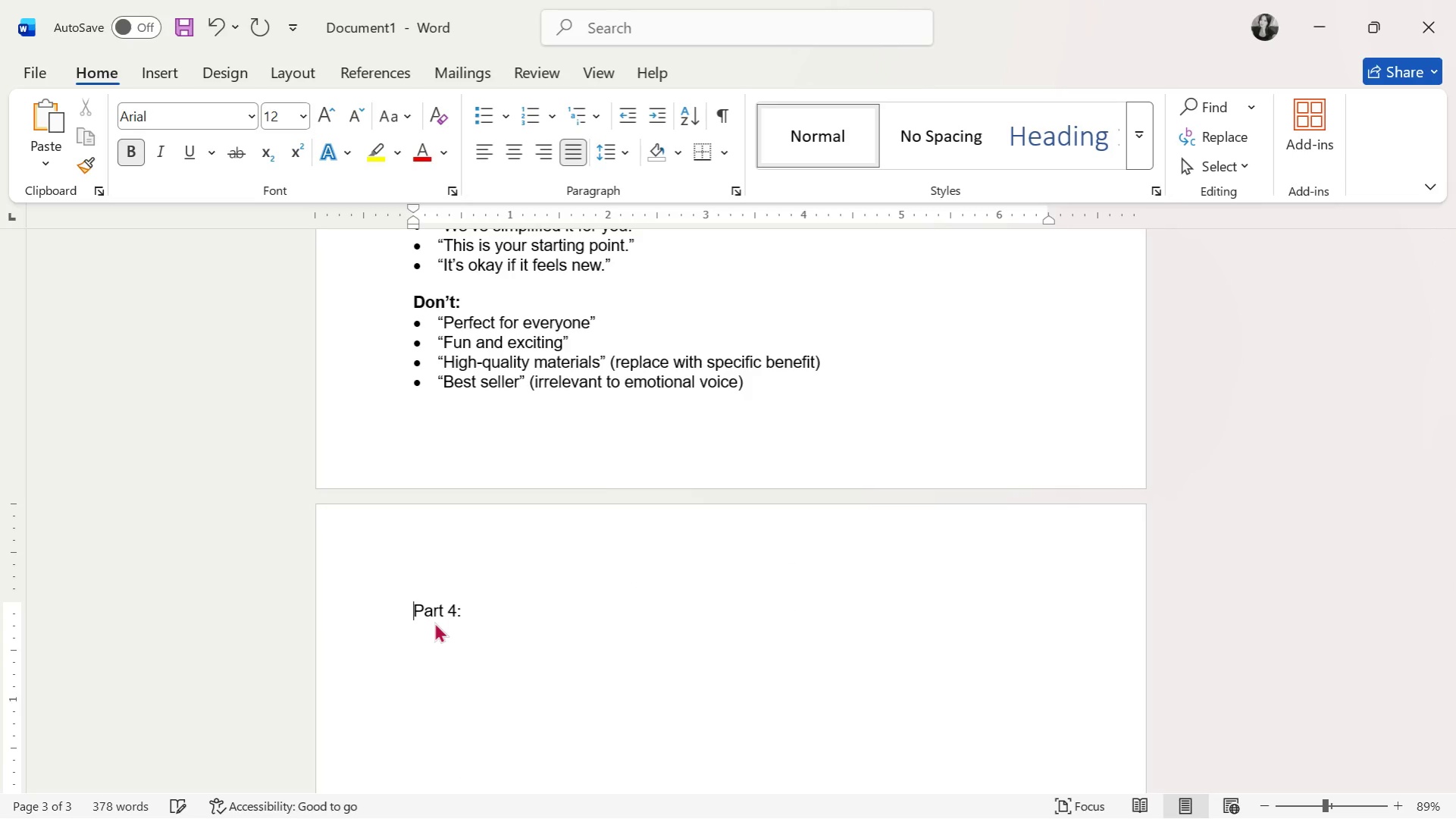 
key(Backspace)
 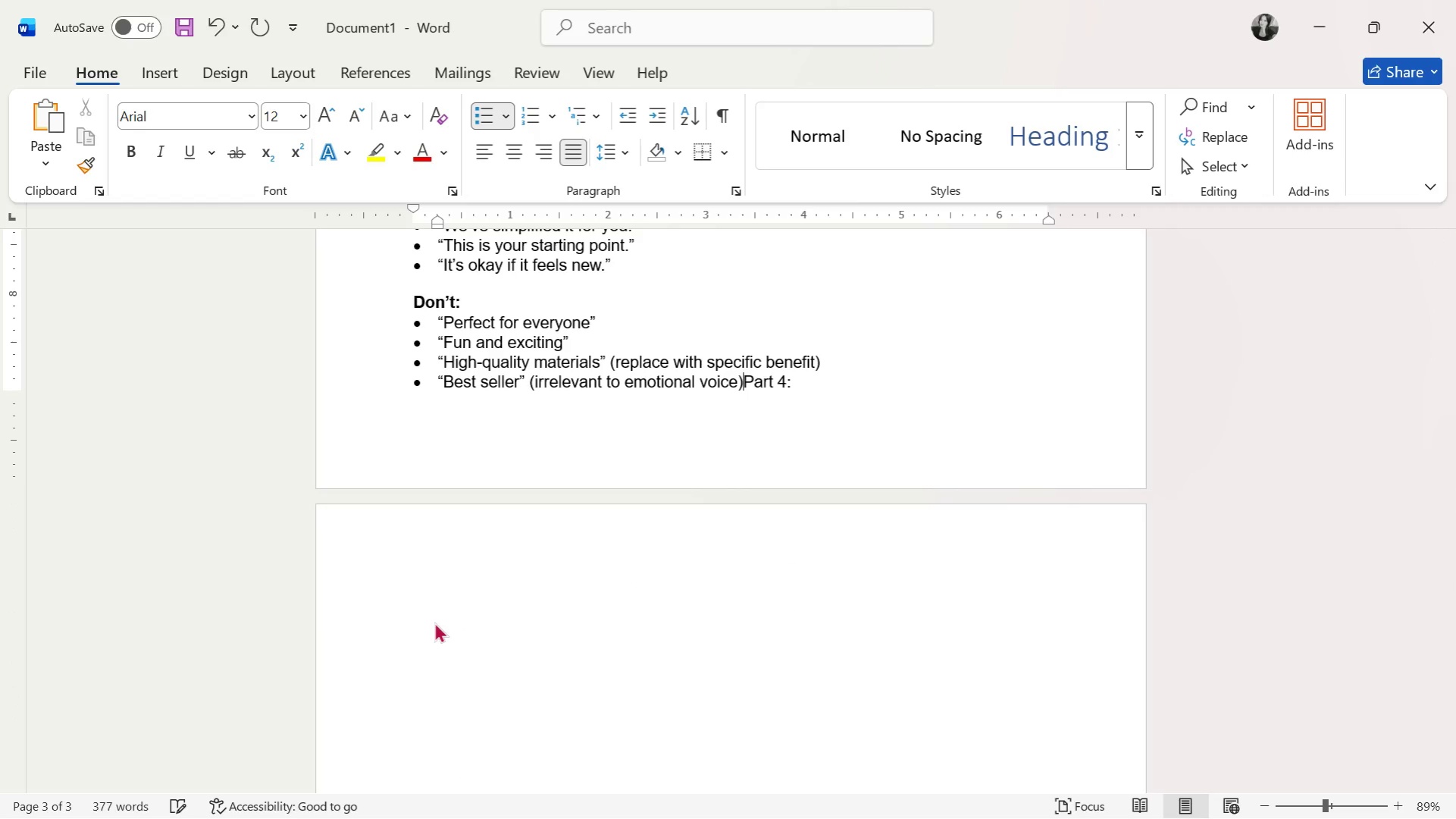 
key(Enter)
 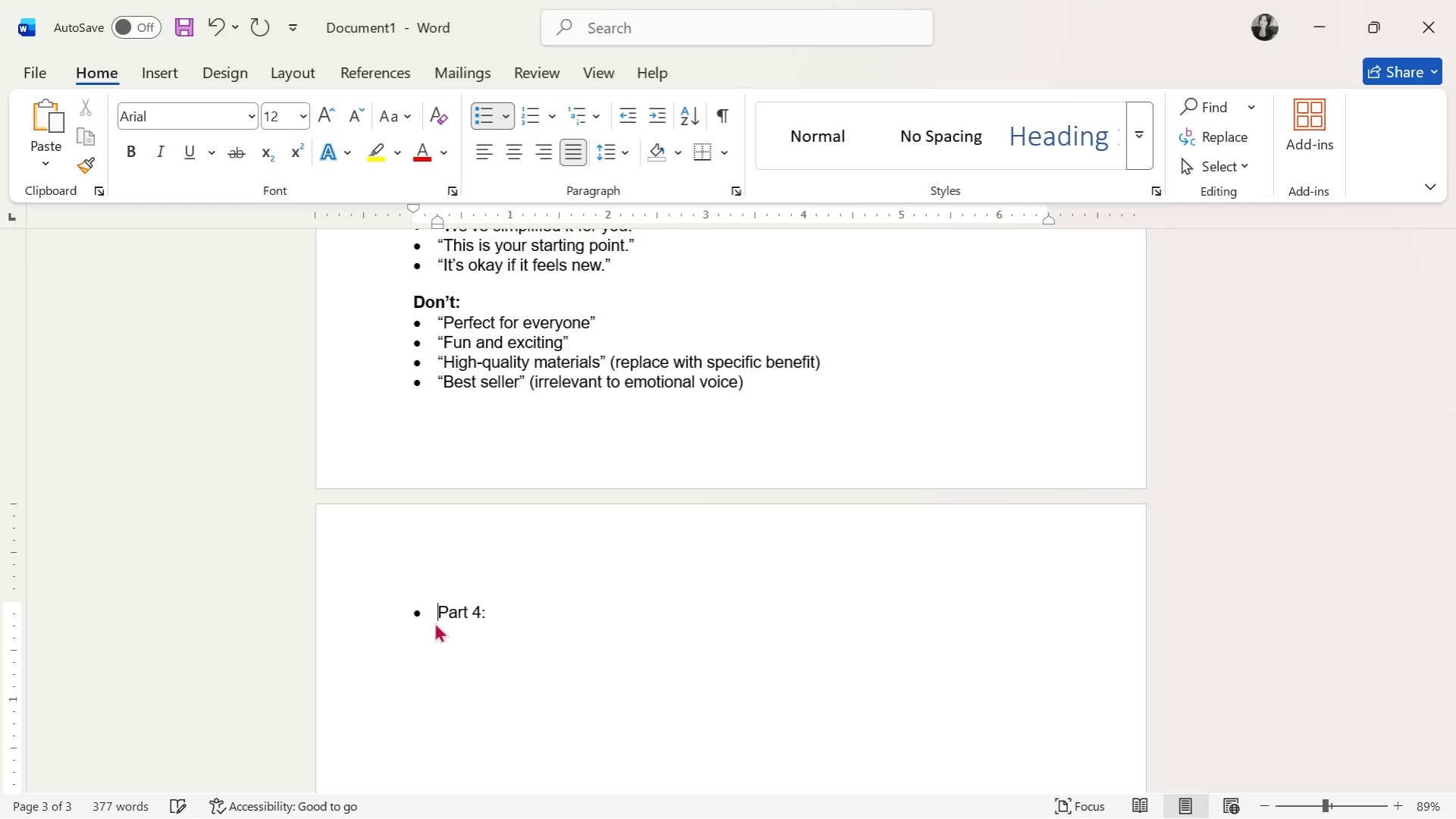 
key(Enter)
 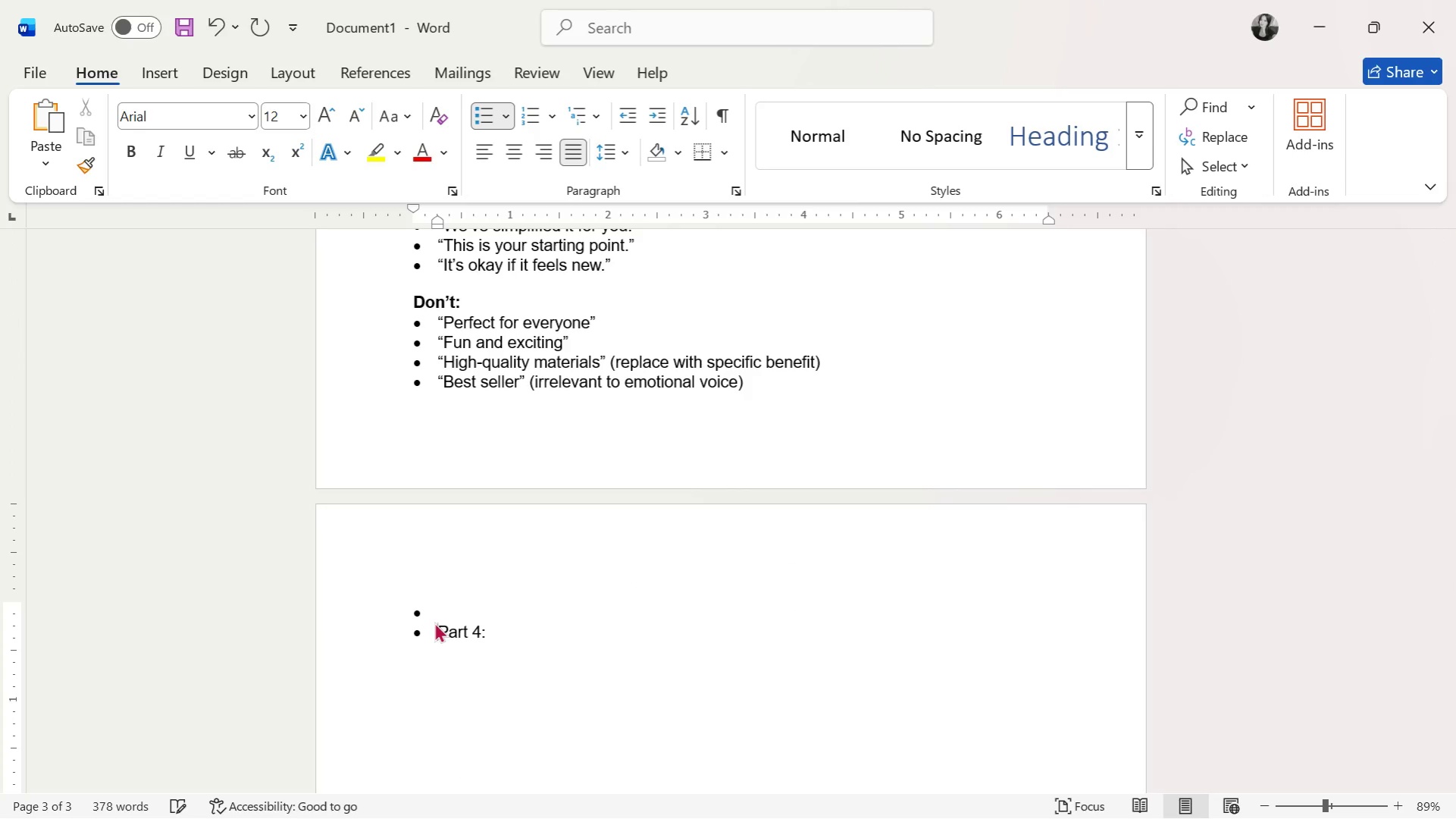 
key(Backspace)
 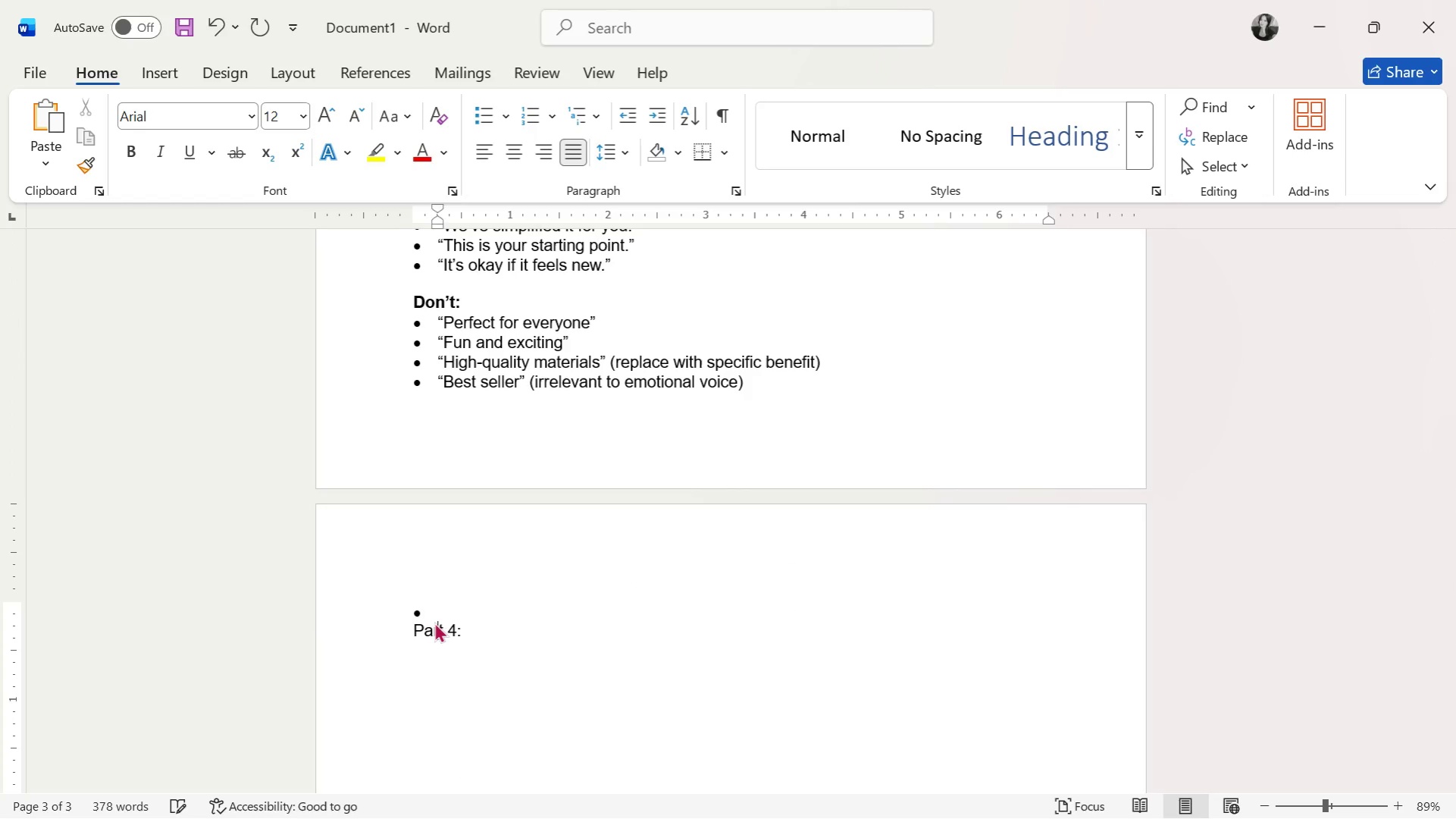 
key(Backspace)
 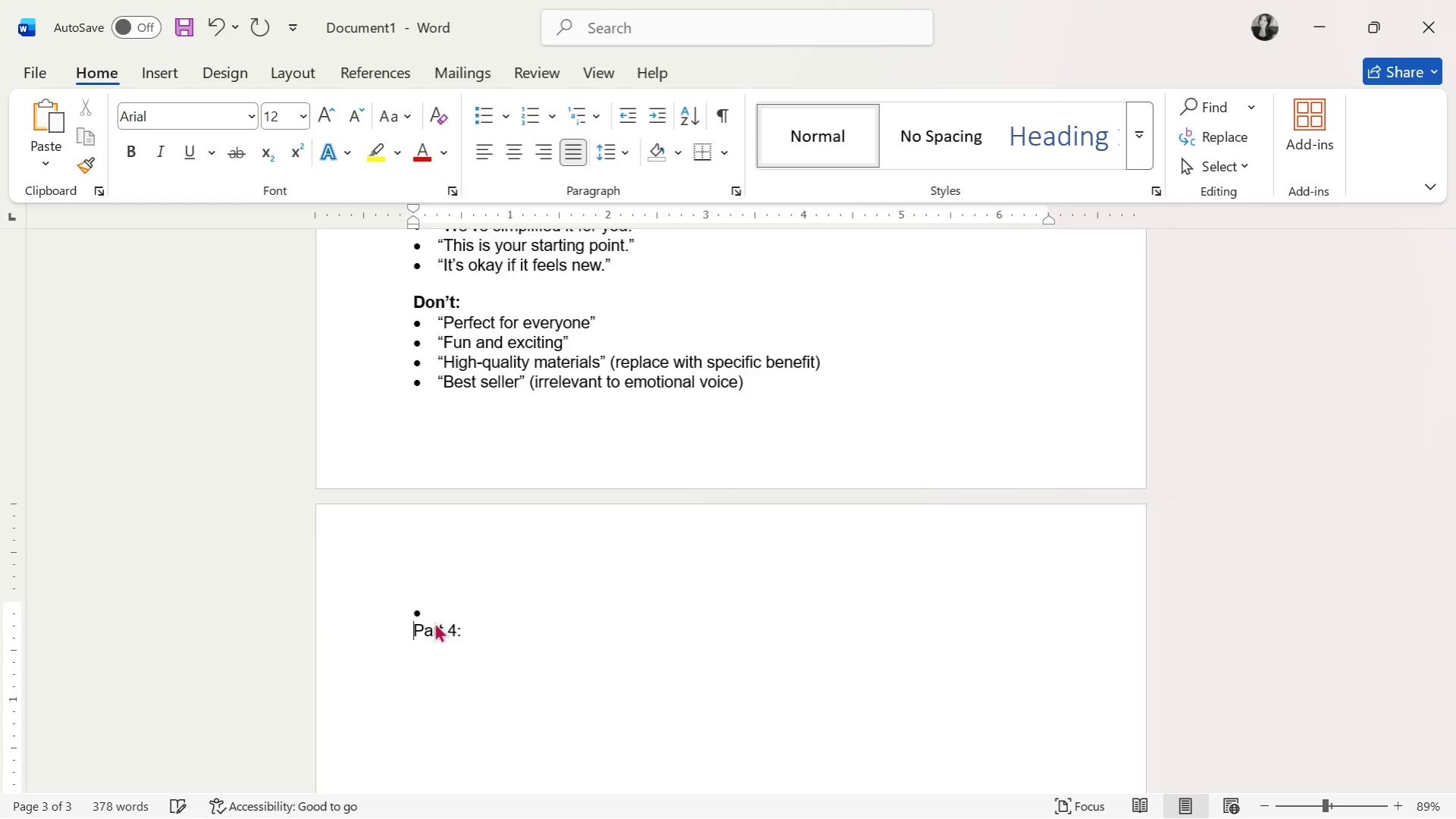 
key(Backspace)
 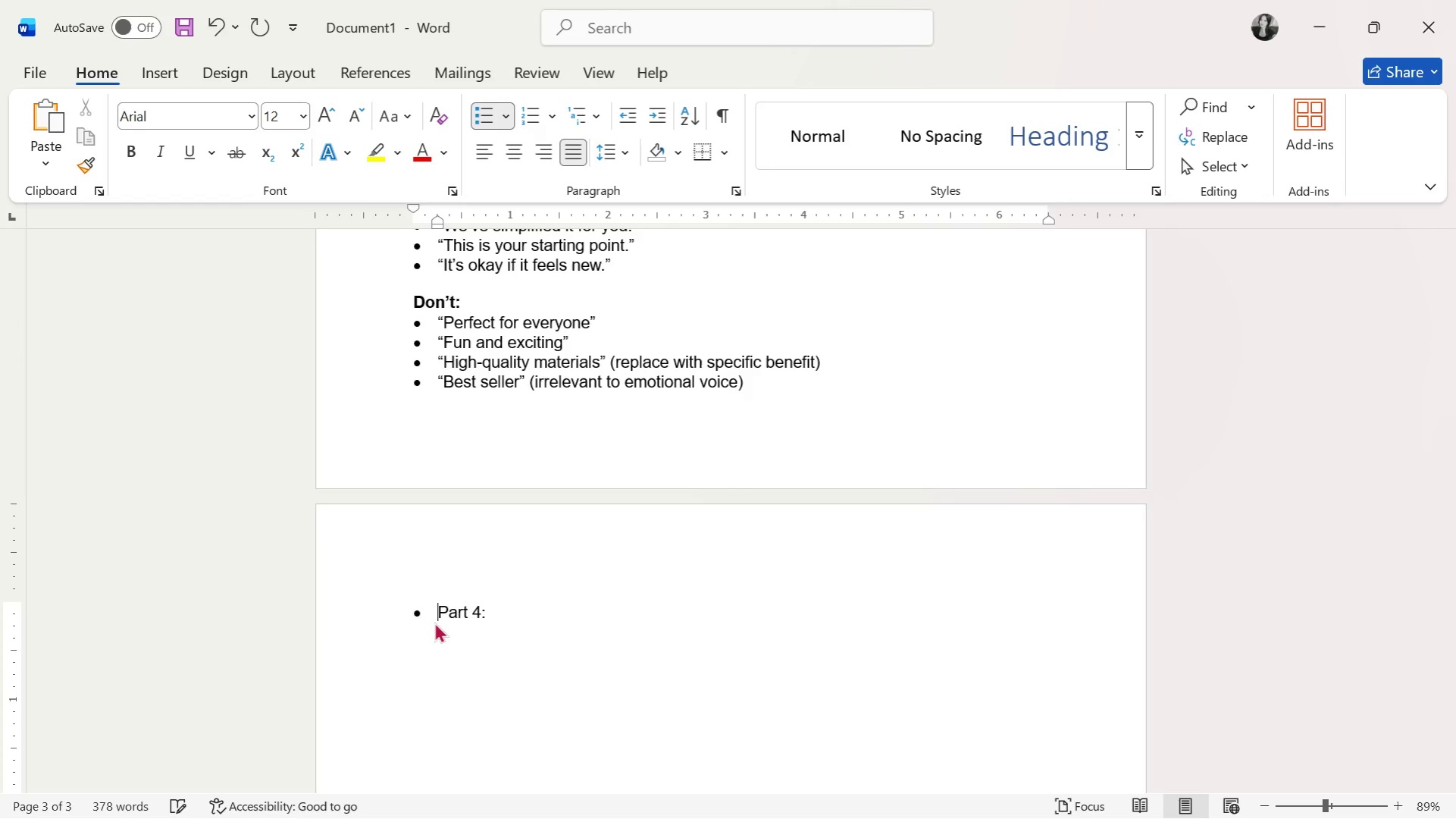 
key(Backspace)
 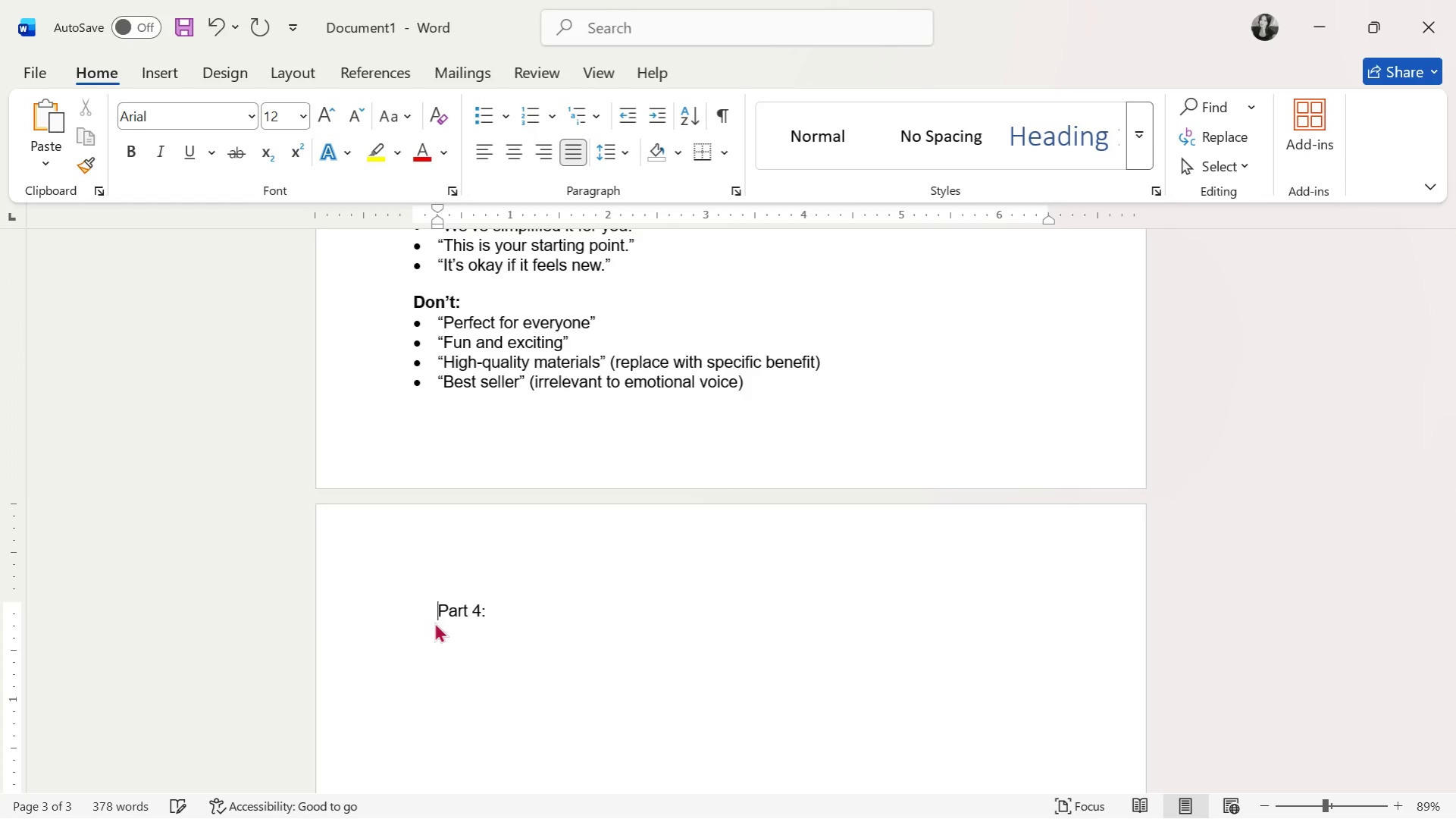 
key(Backspace)
 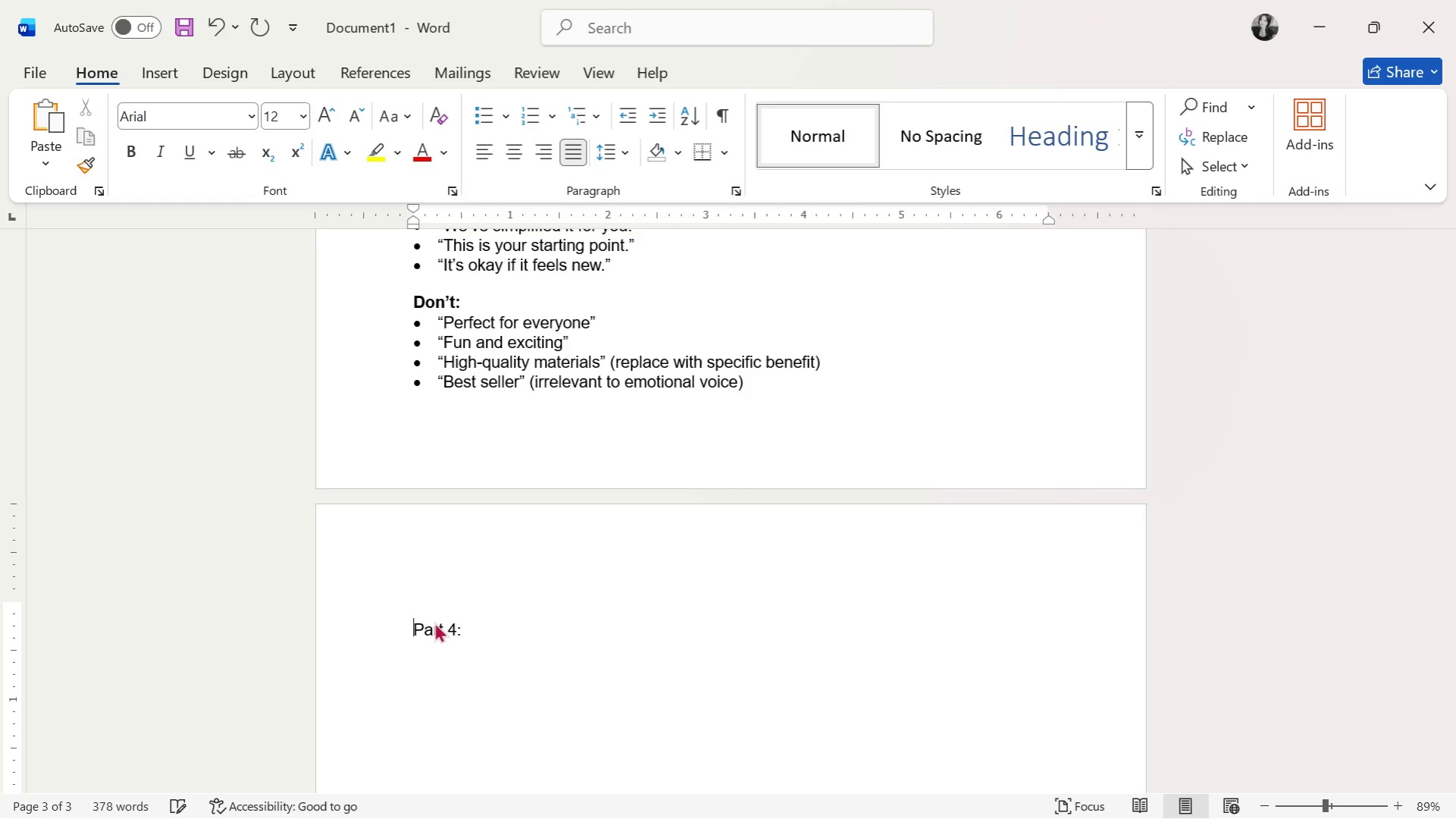 
key(Enter)
 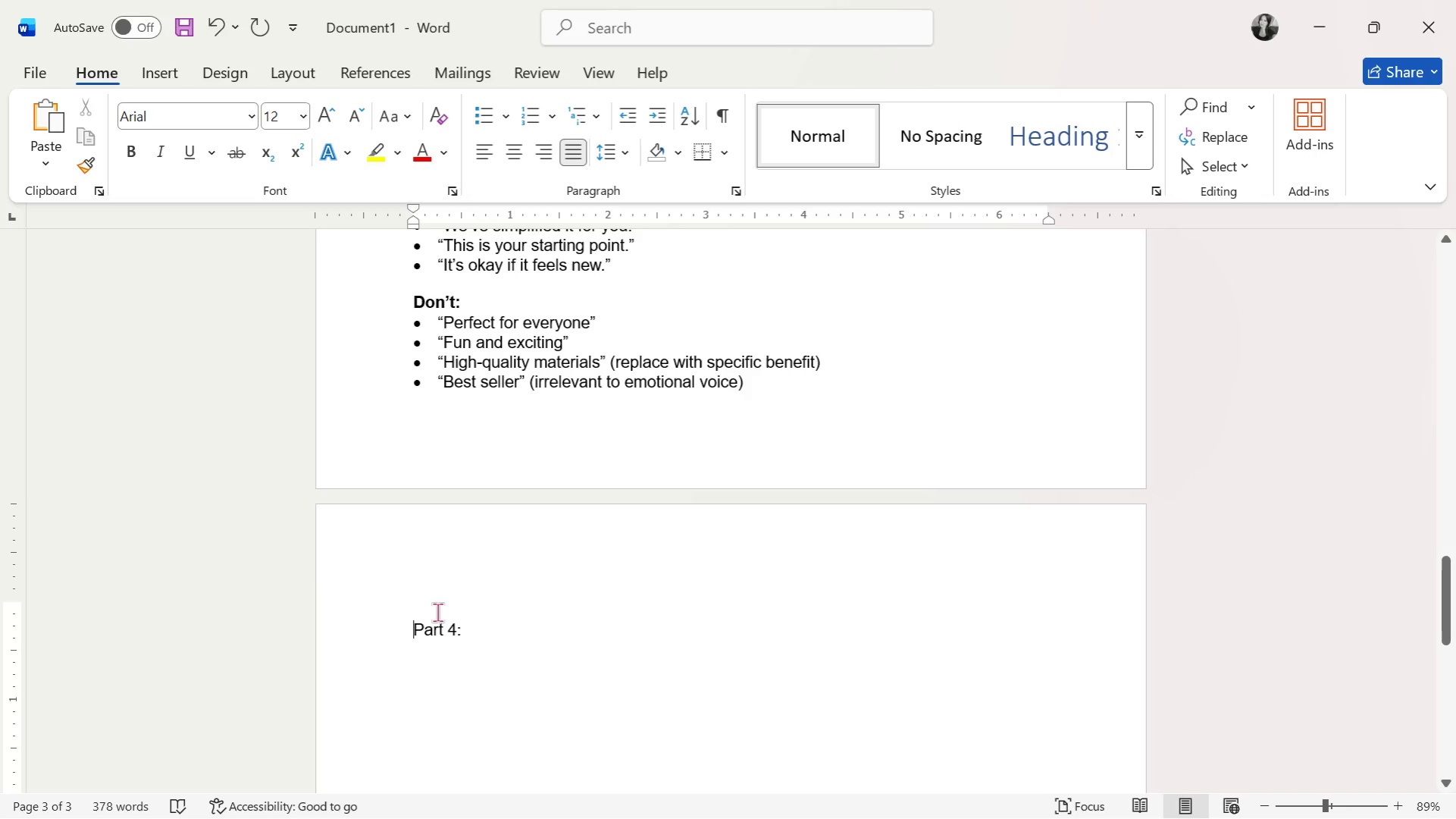 
double_click([424, 620])
 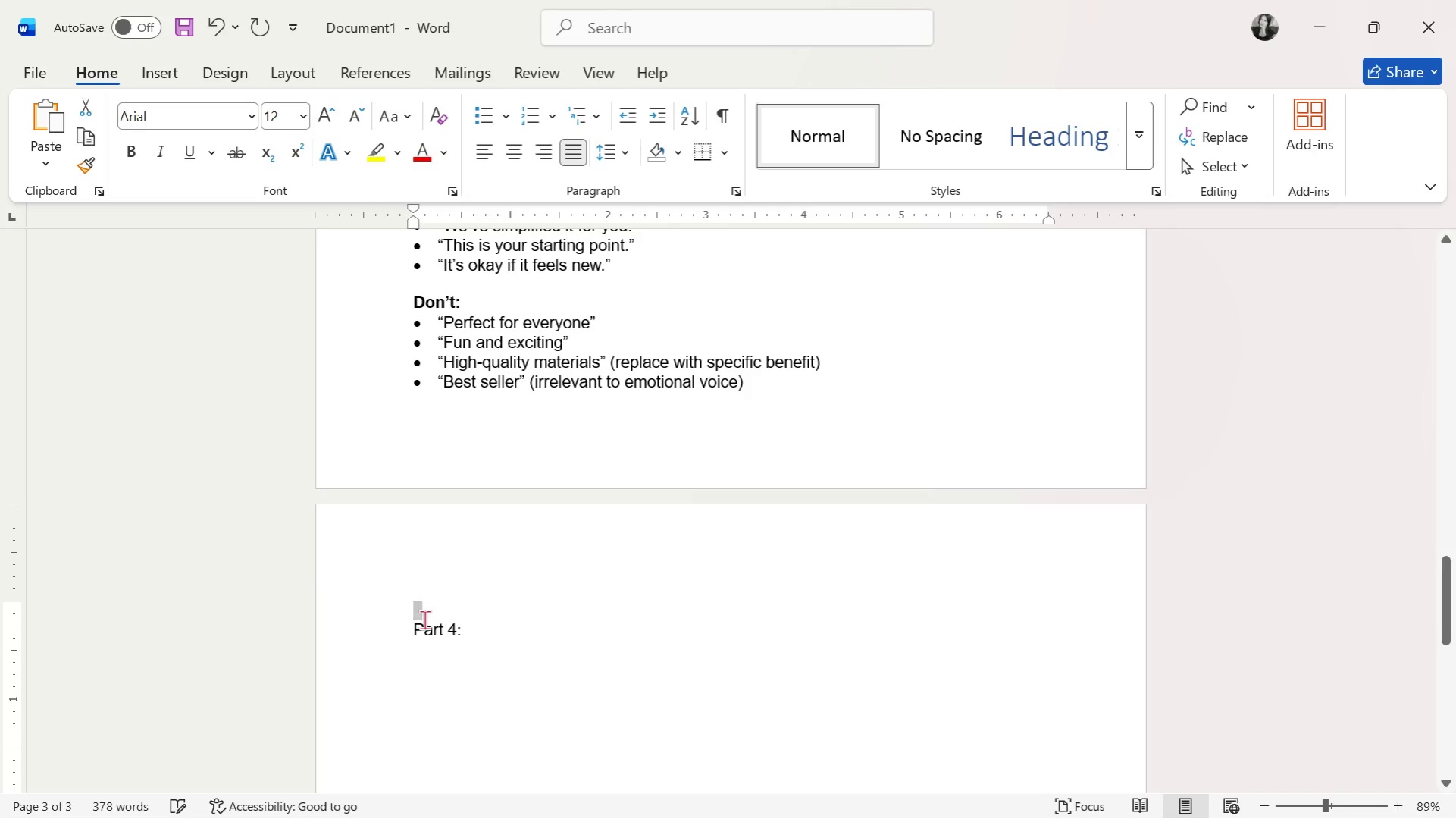 
triple_click([424, 620])
 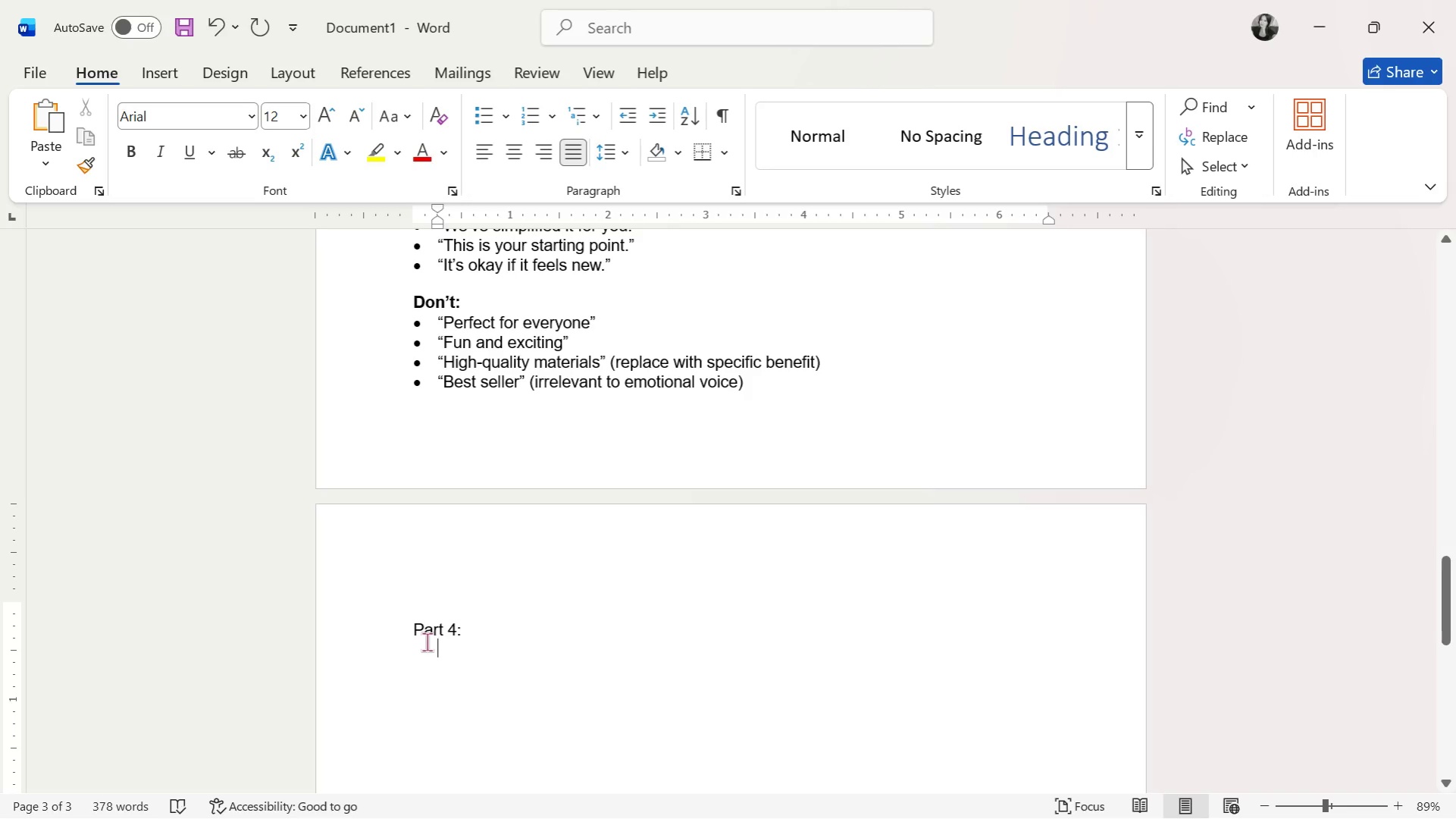 
triple_click([427, 642])
 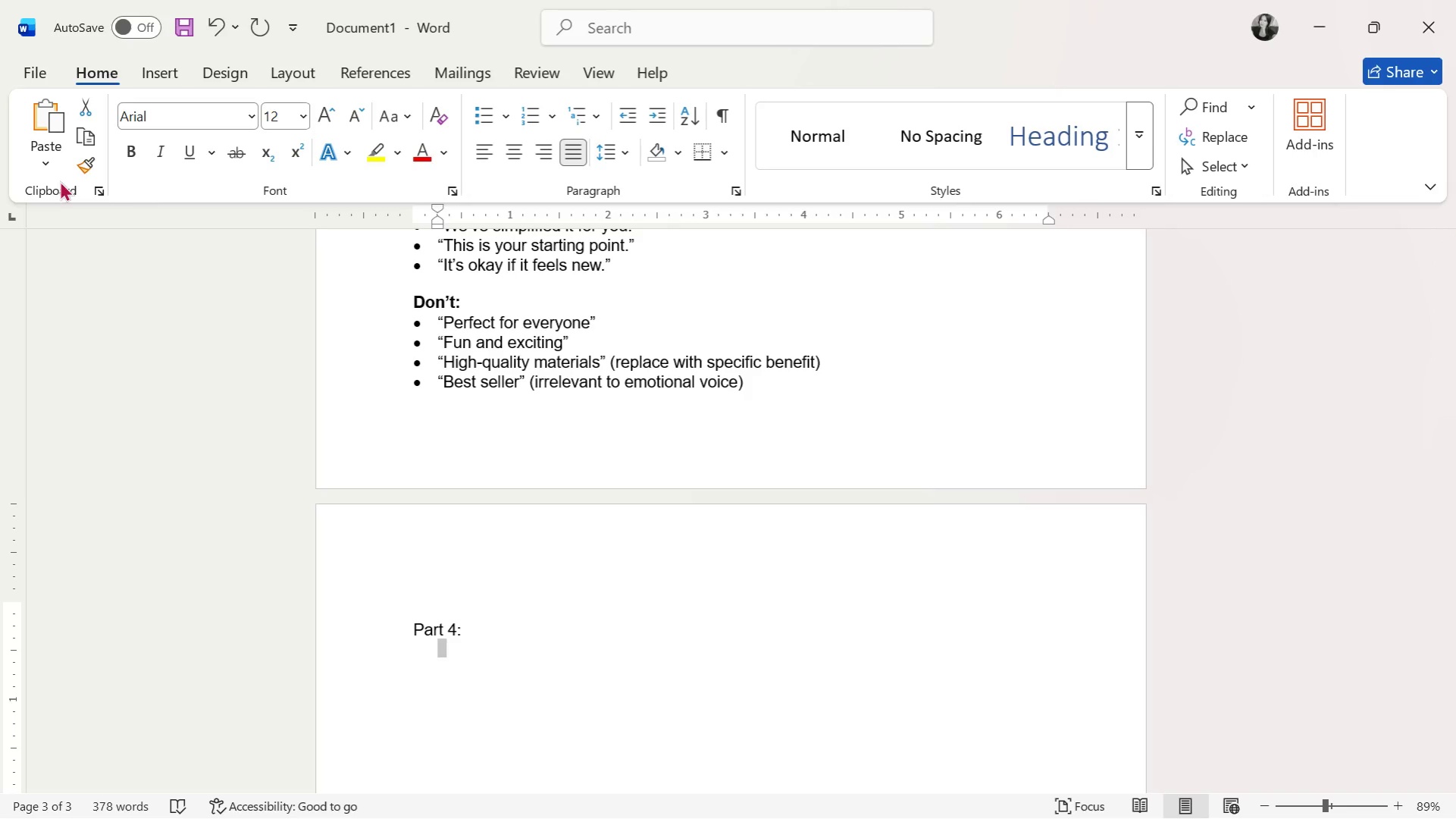 
left_click([123, 151])
 